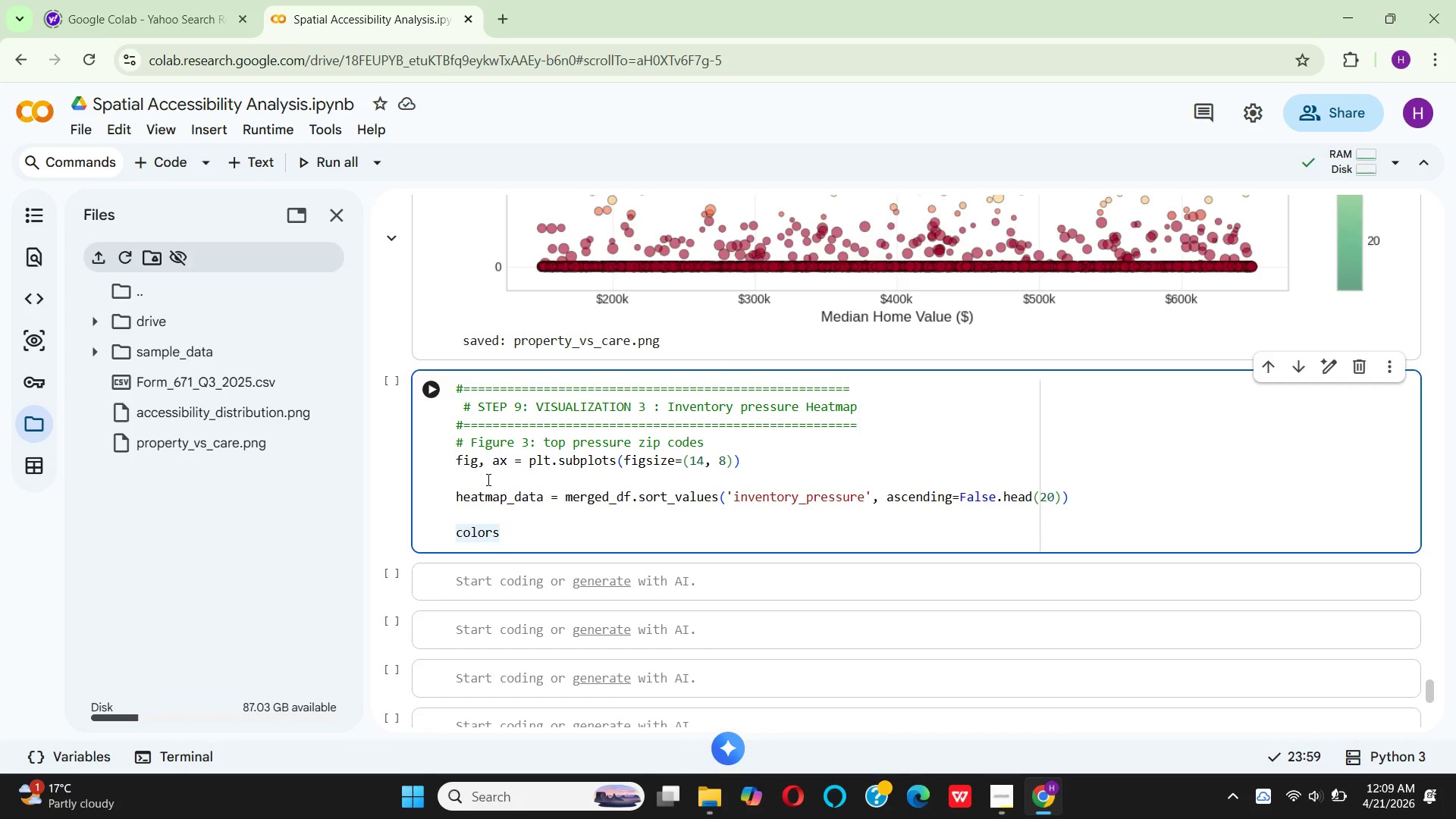 
key(ArrowRight)
 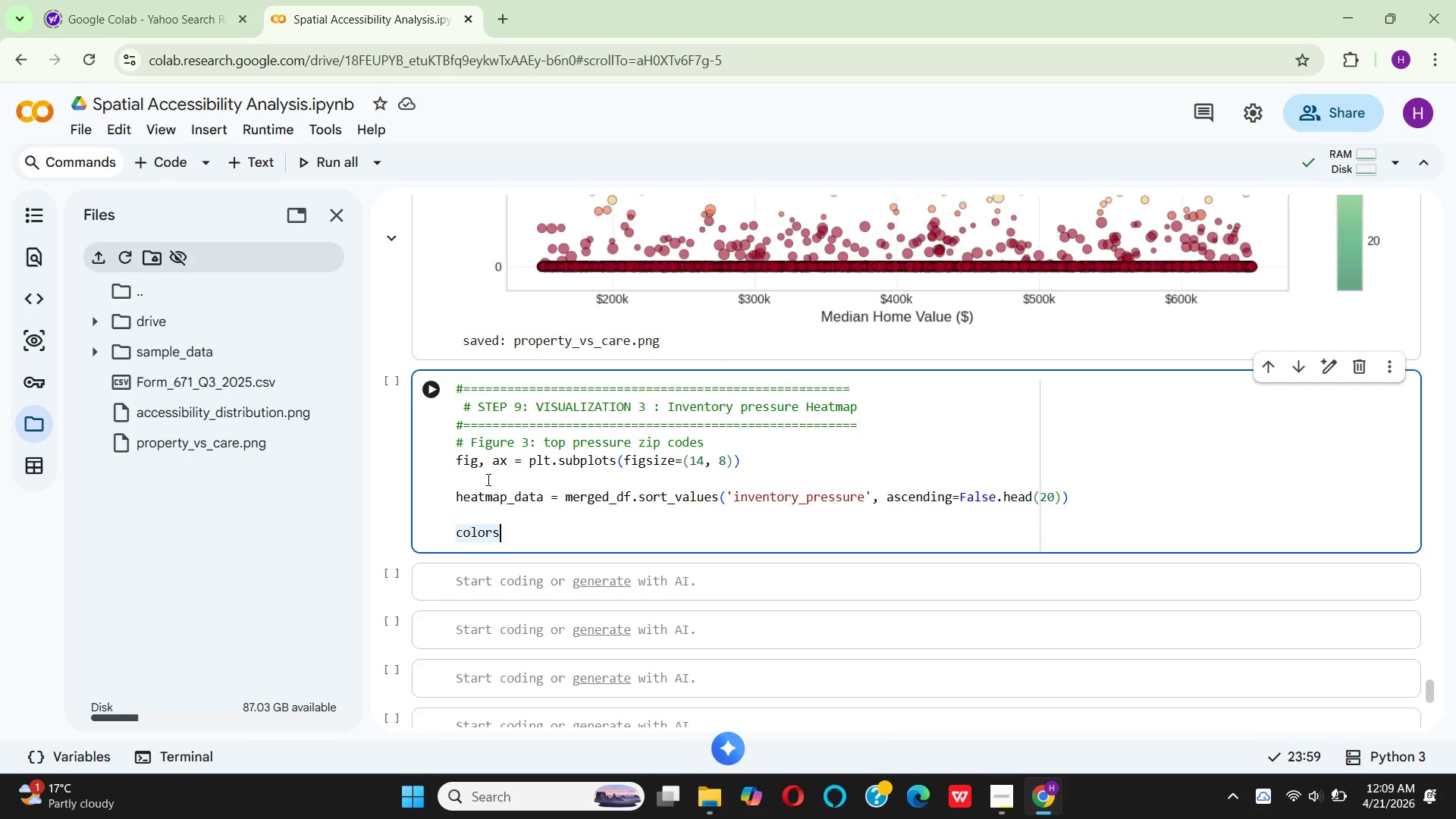 
type(_HEAT =)
 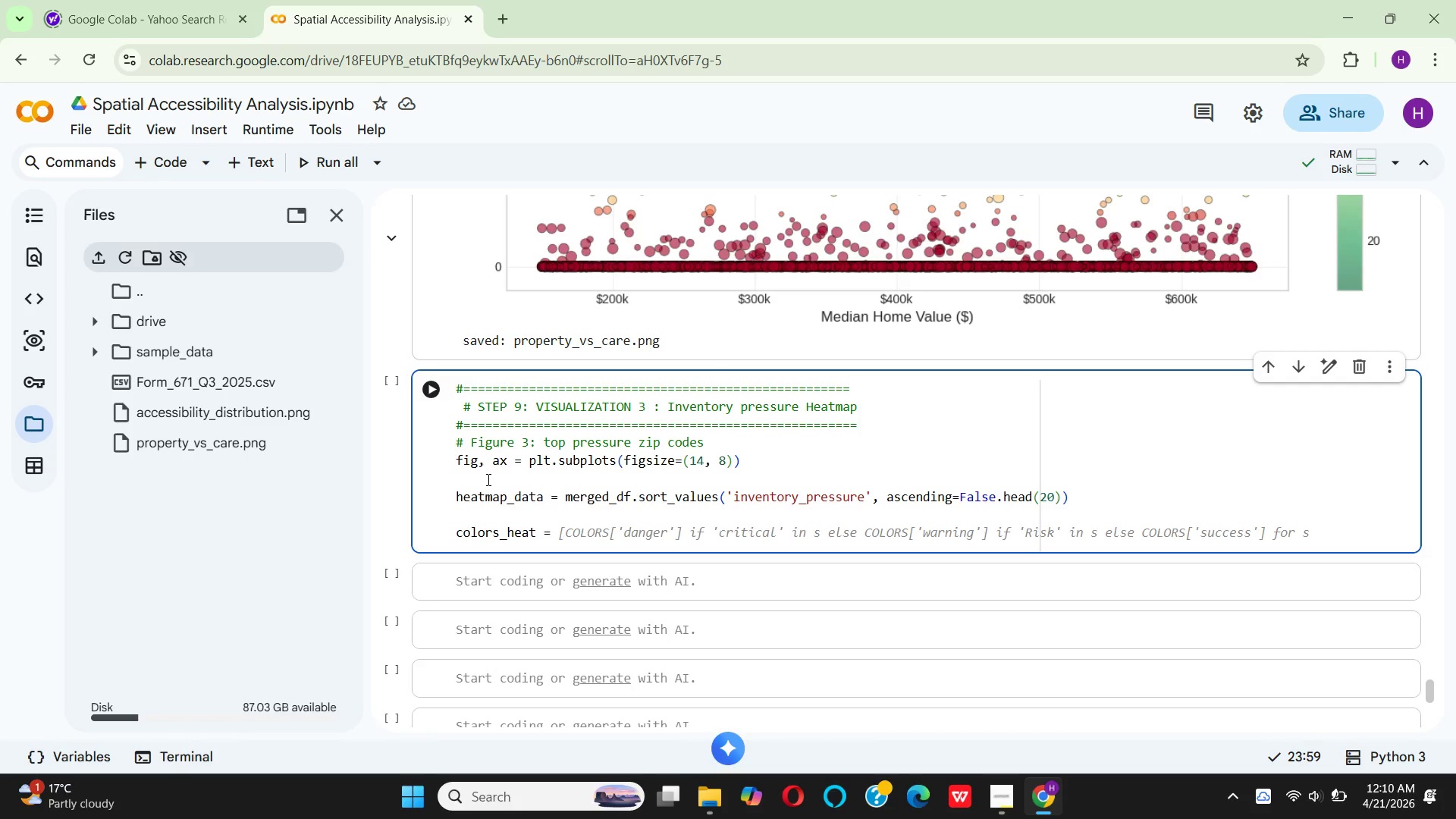 
key(BracketLeft)
 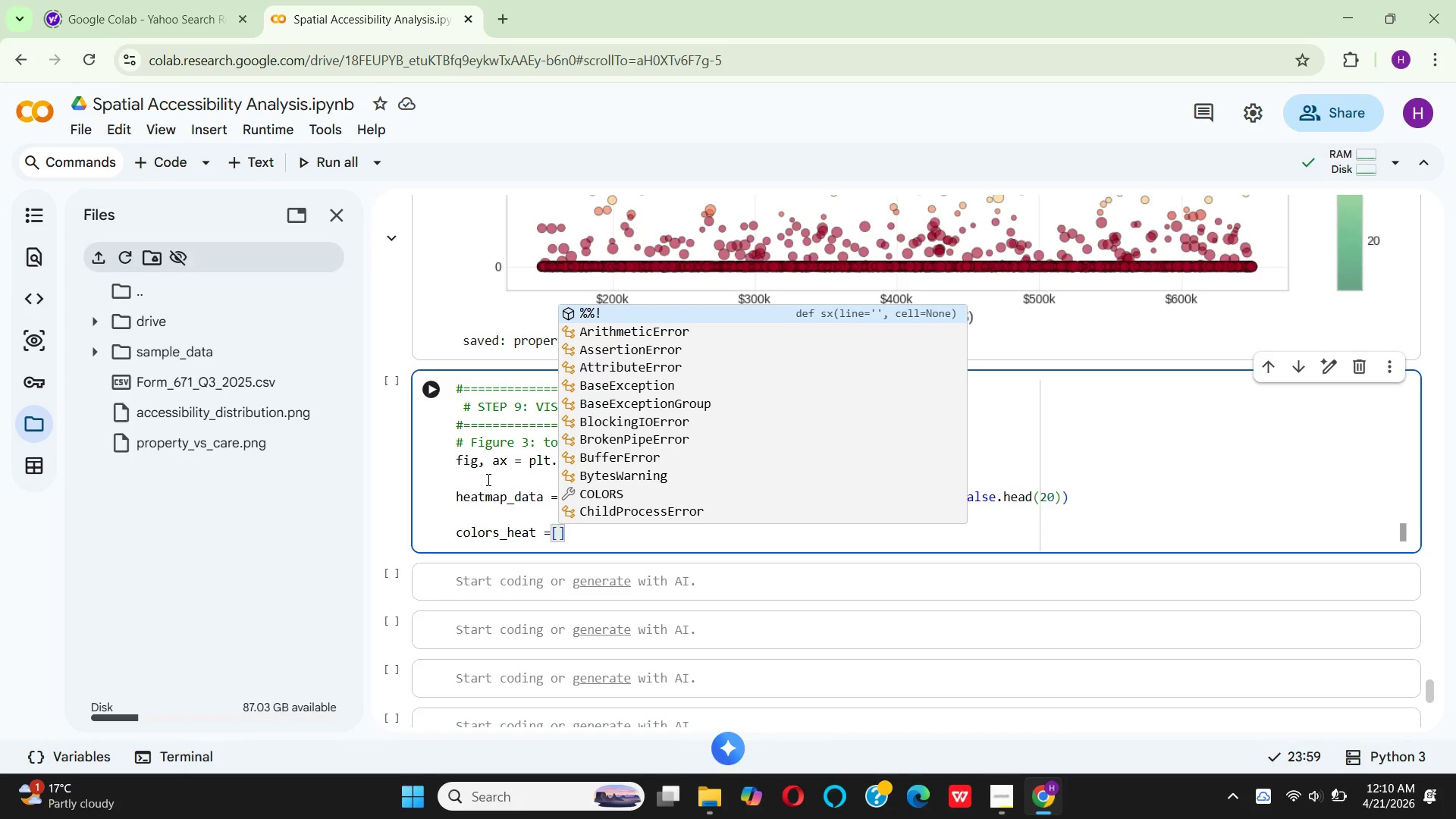 
wait(5.95)
 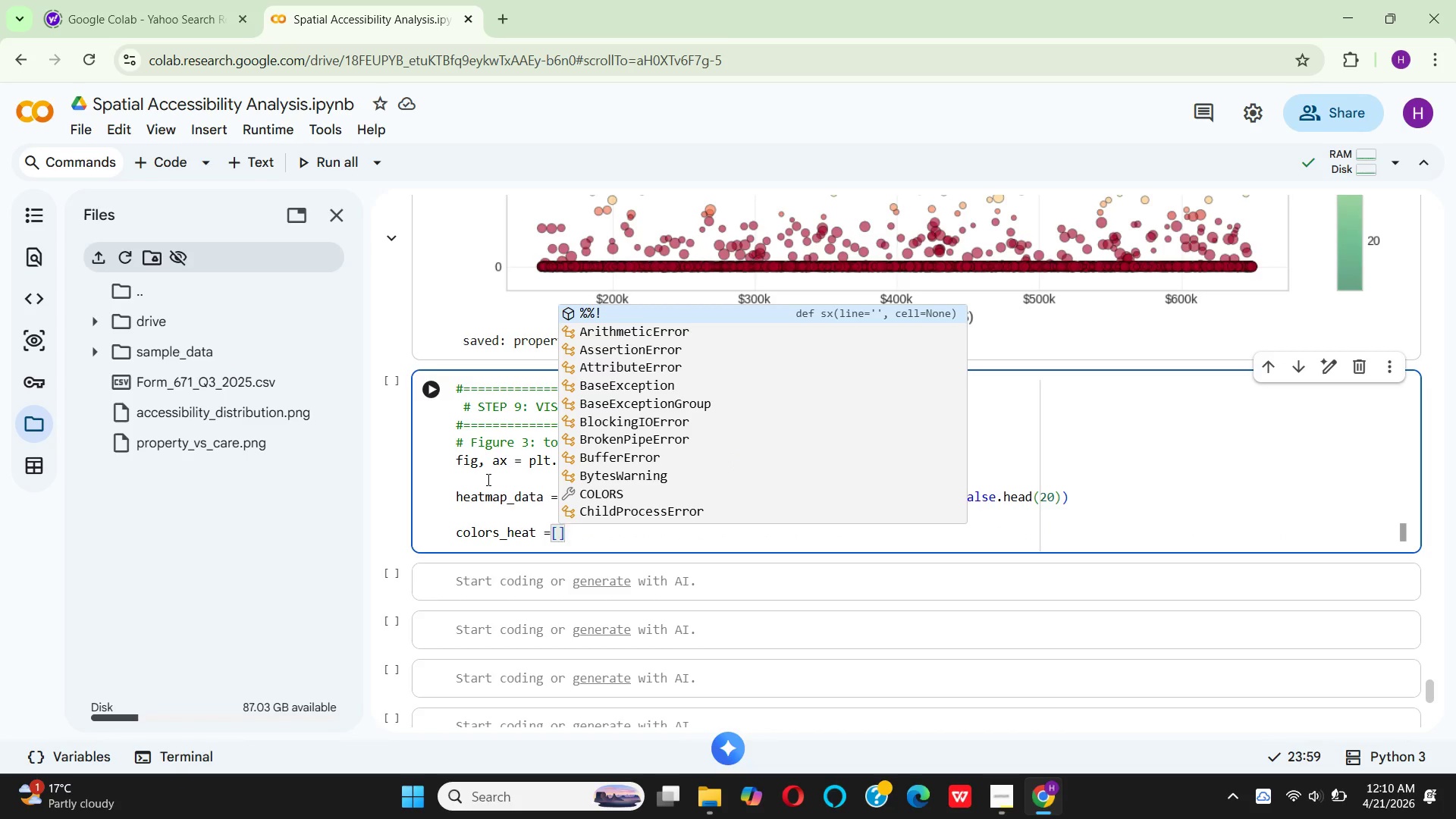 
key(ArrowUp)
 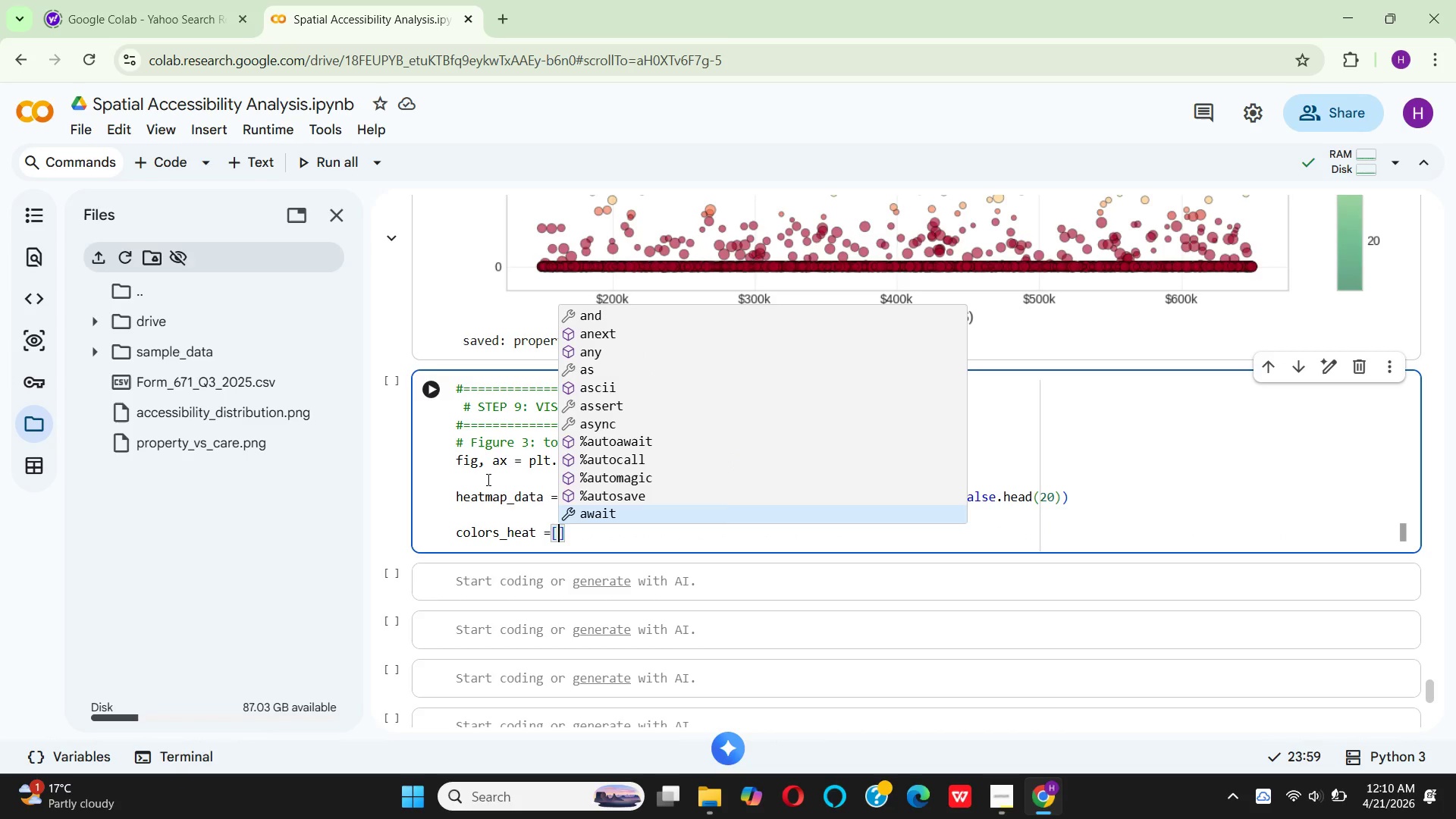 
type(col)
 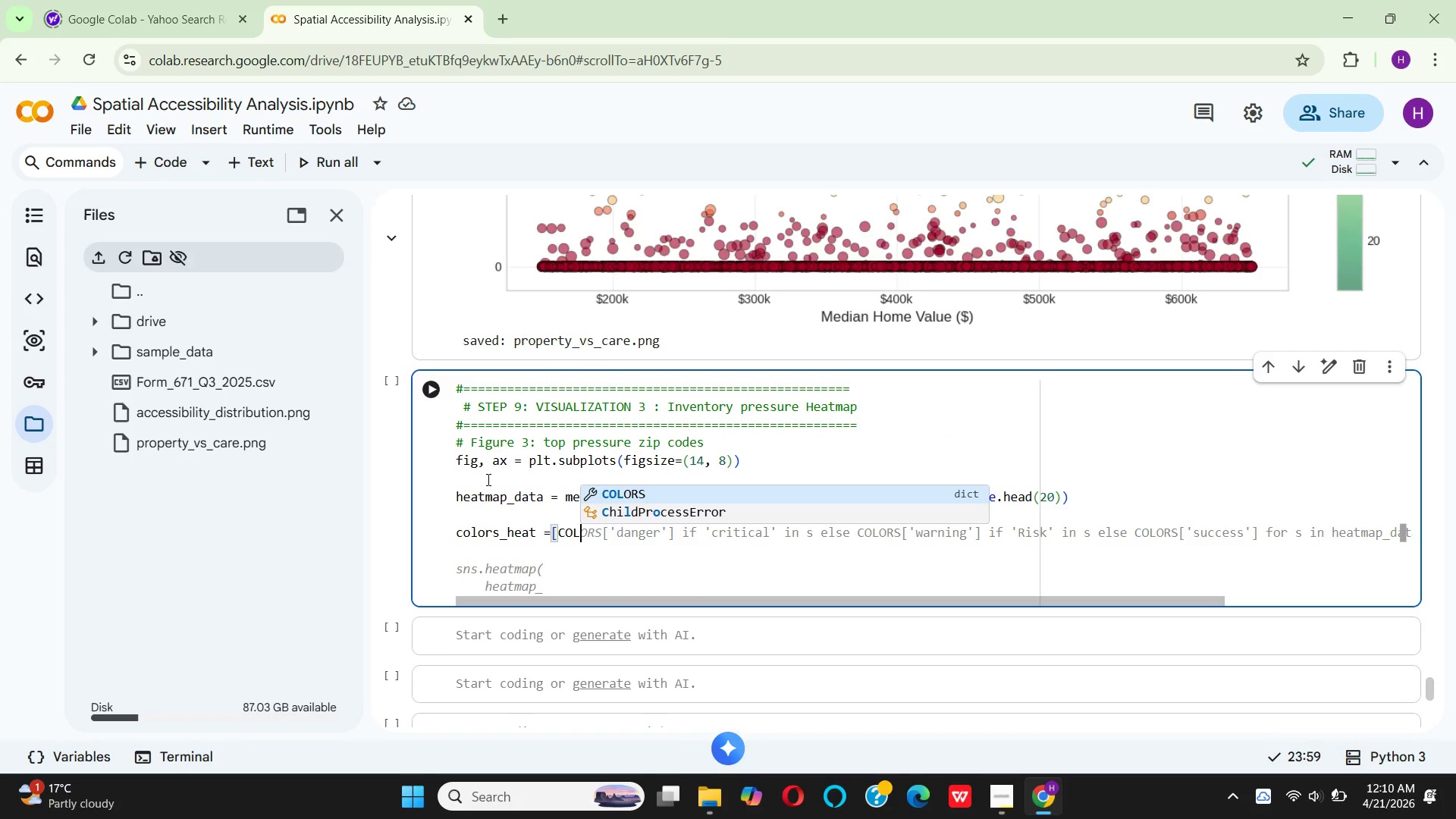 
key(Enter)
 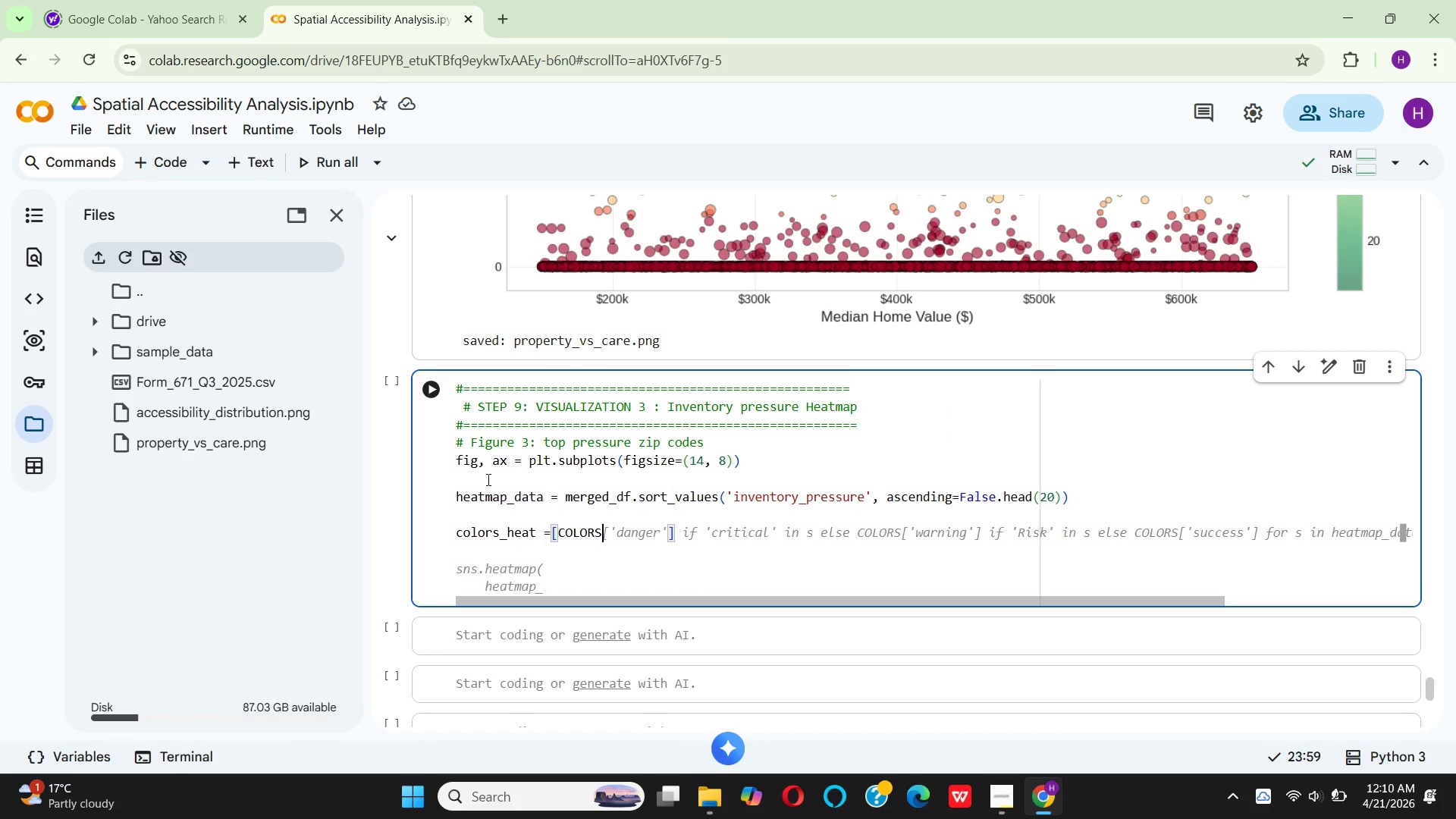 
key(BracketLeft)
 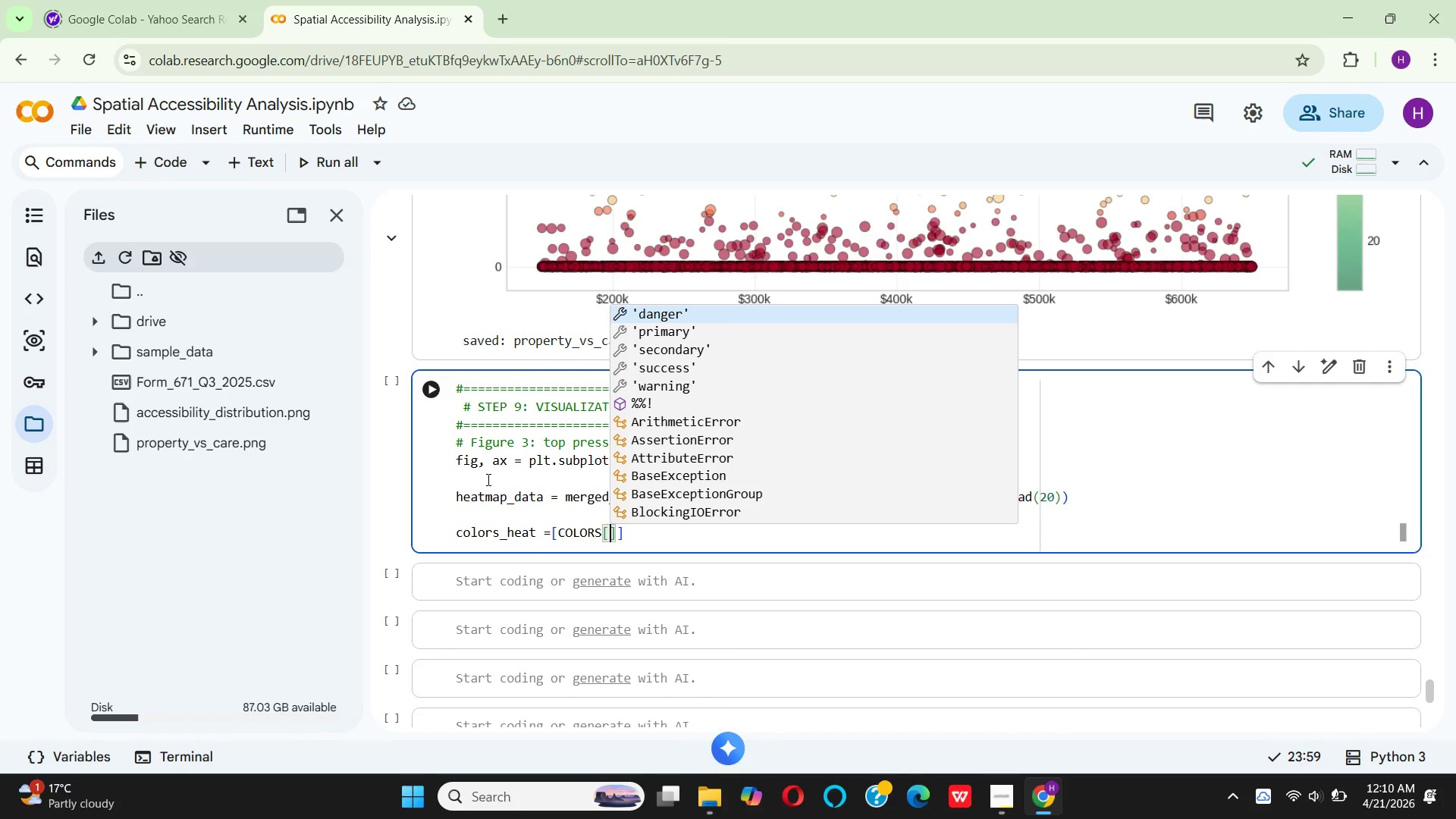 
key(Quote)
 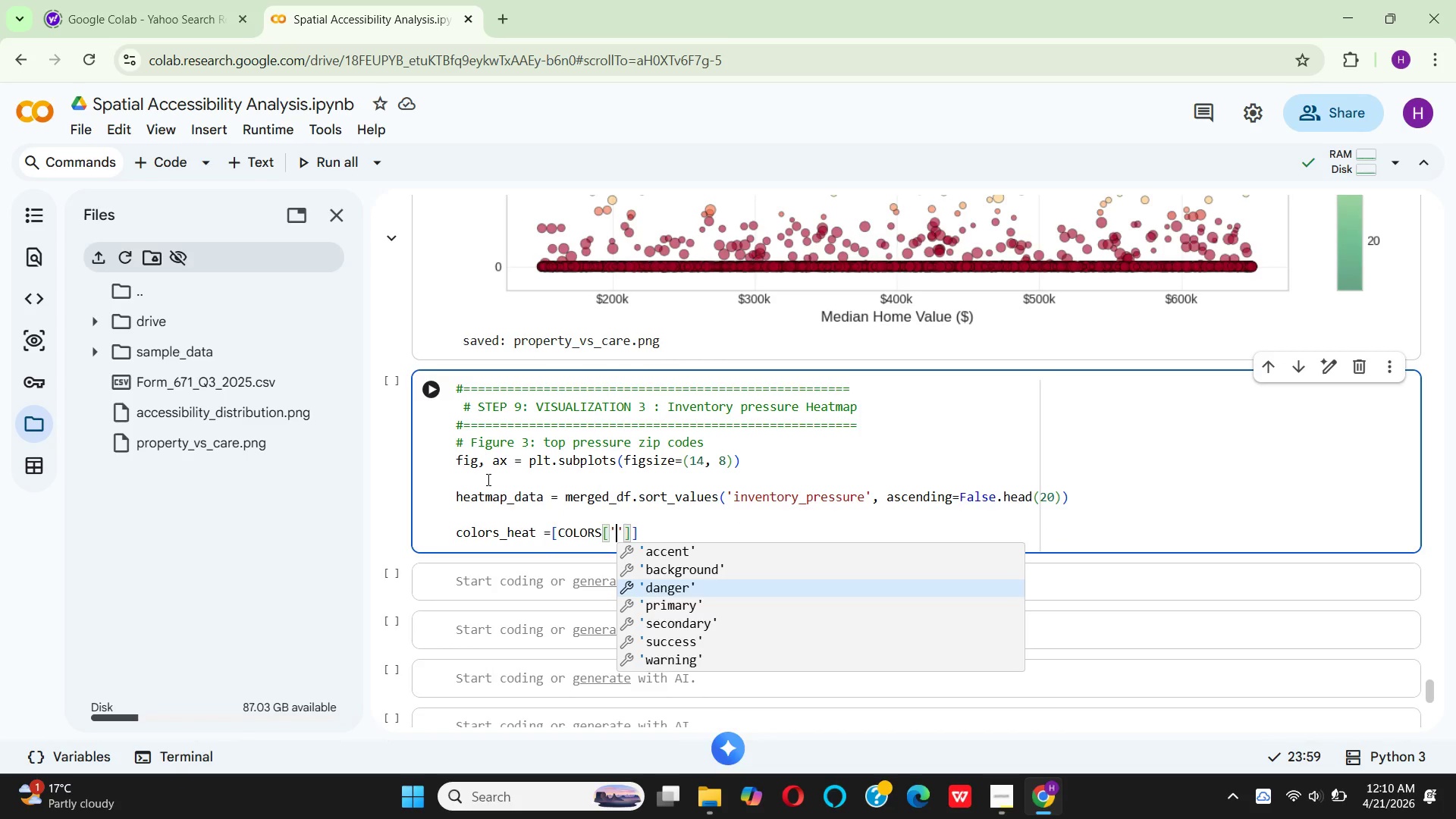 
key(Enter)
 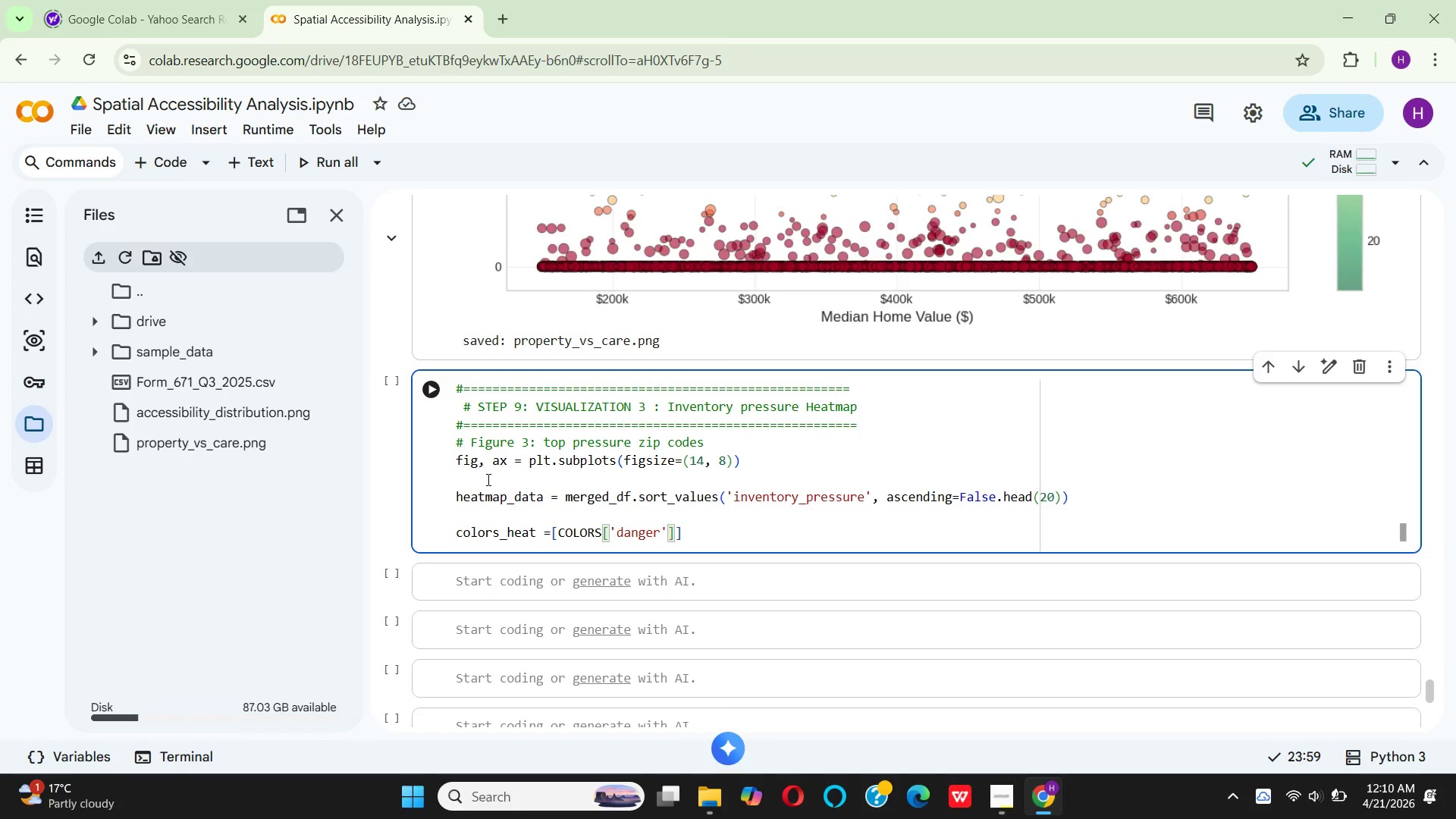 
key(ArrowRight)
 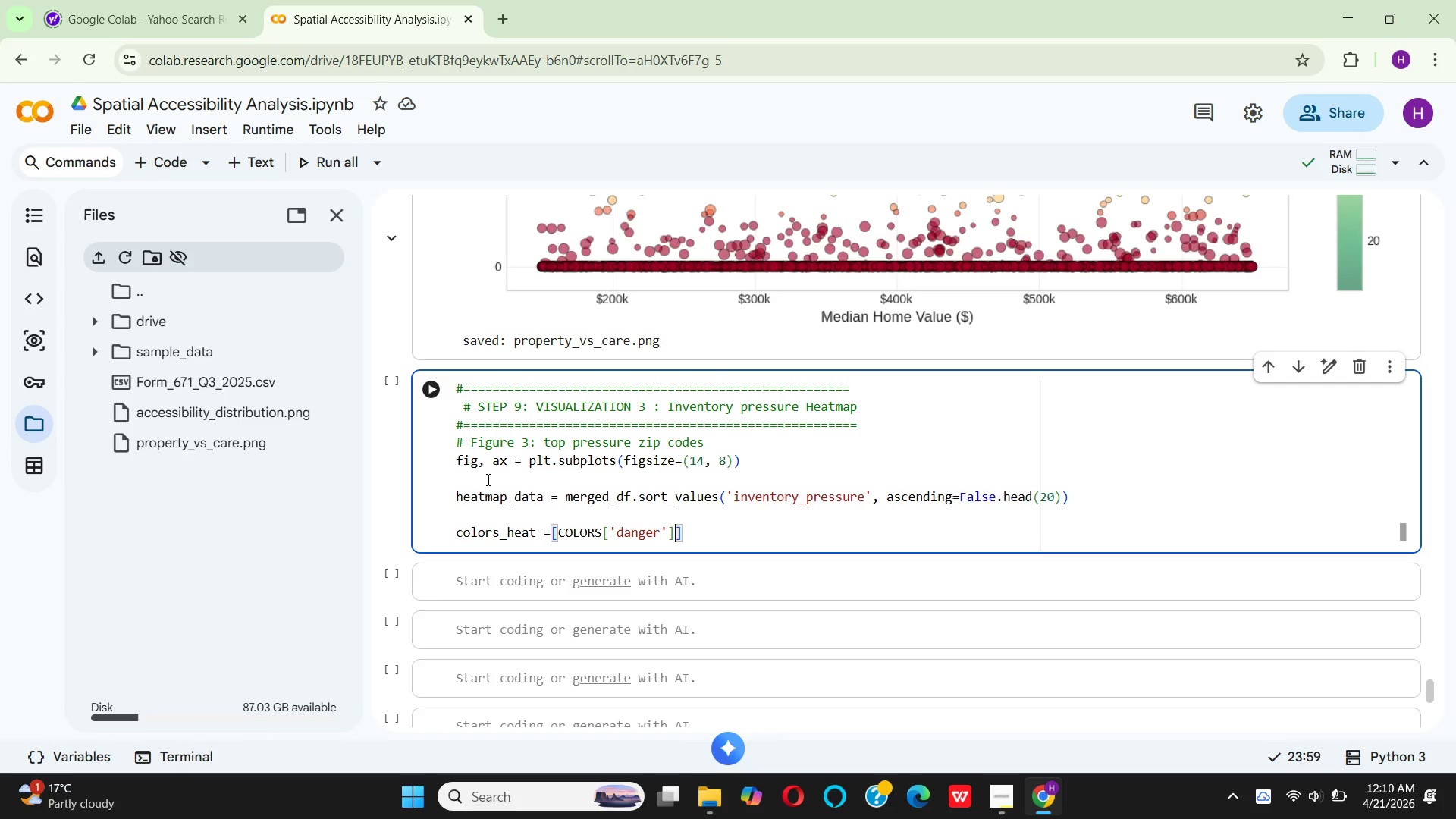 
type( if )
key(Backspace)
key(Backspace)
key(Backspace)
type(IF )
 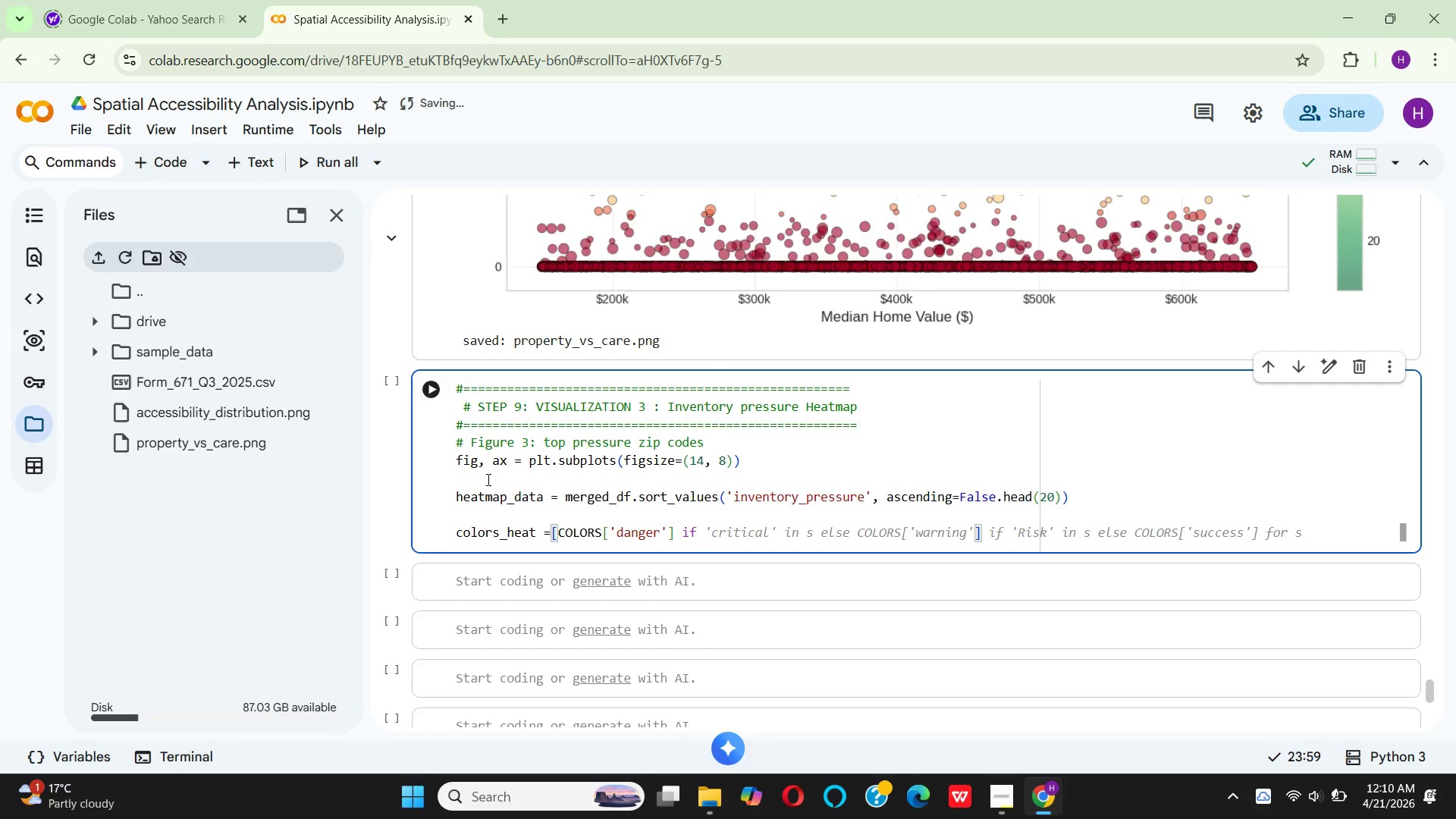 
type(P>0 ELSE)
 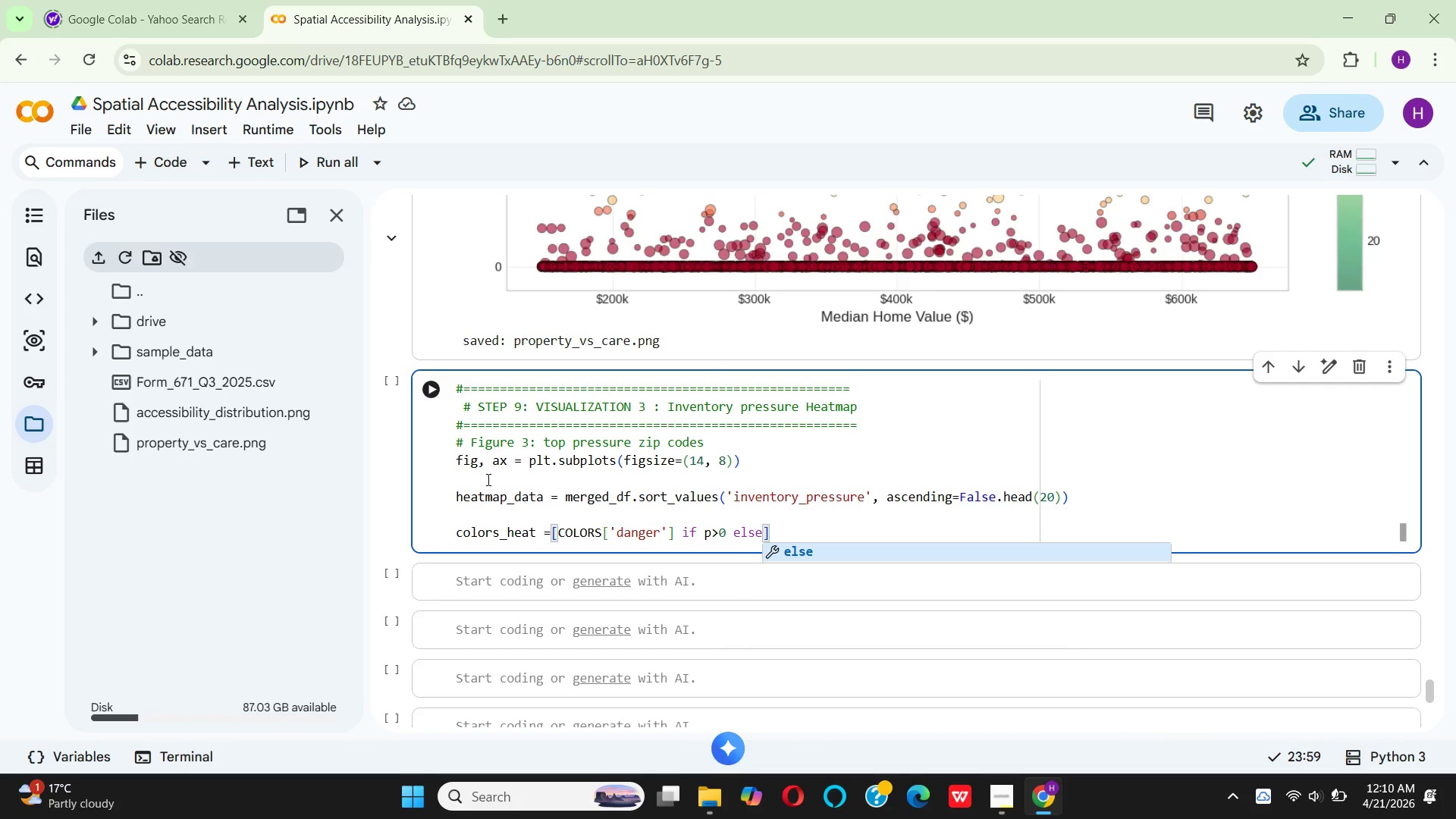 
key(Enter)
 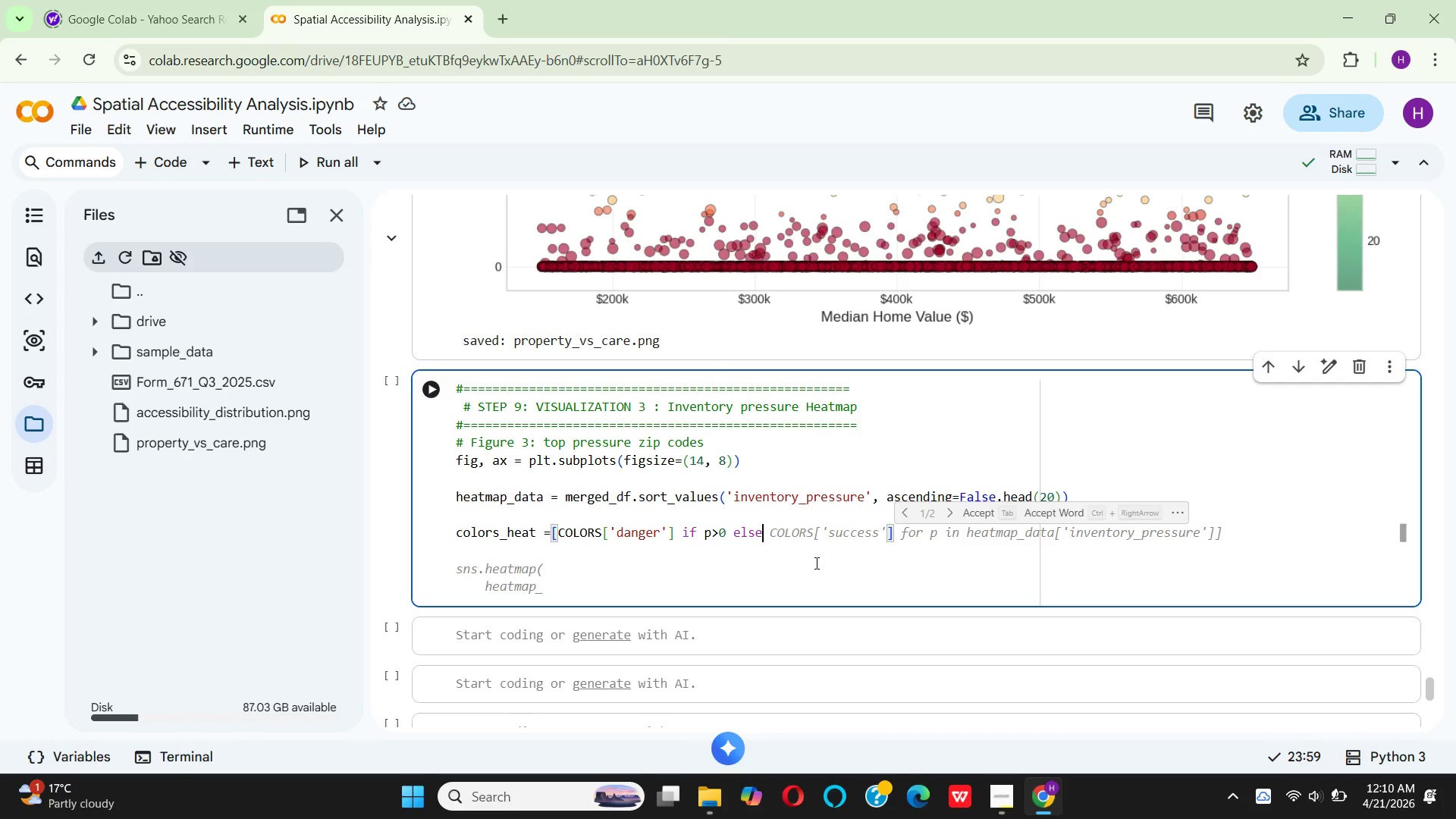 
wait(15.23)
 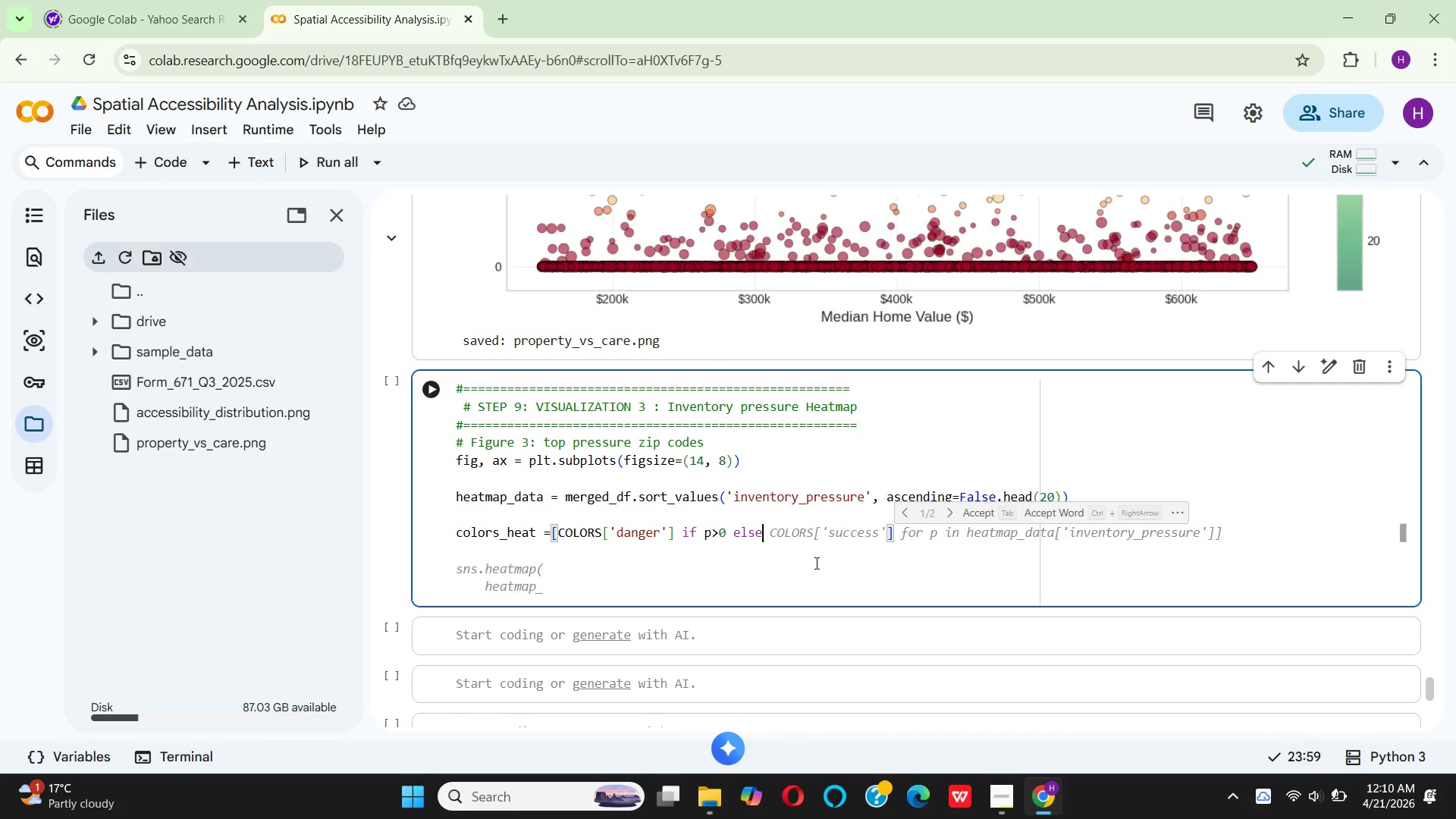 
key(Space)
 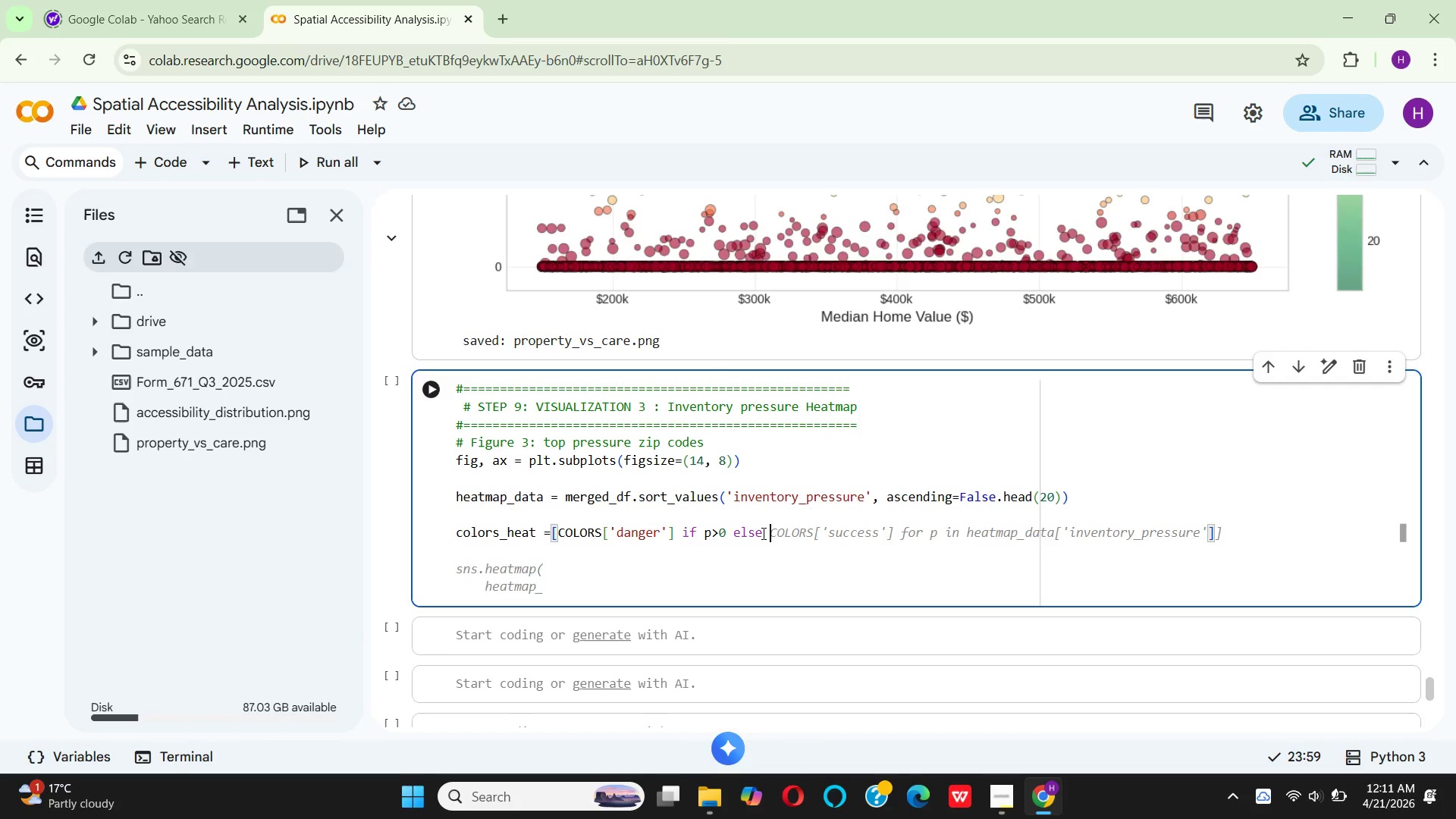 
key(C)
 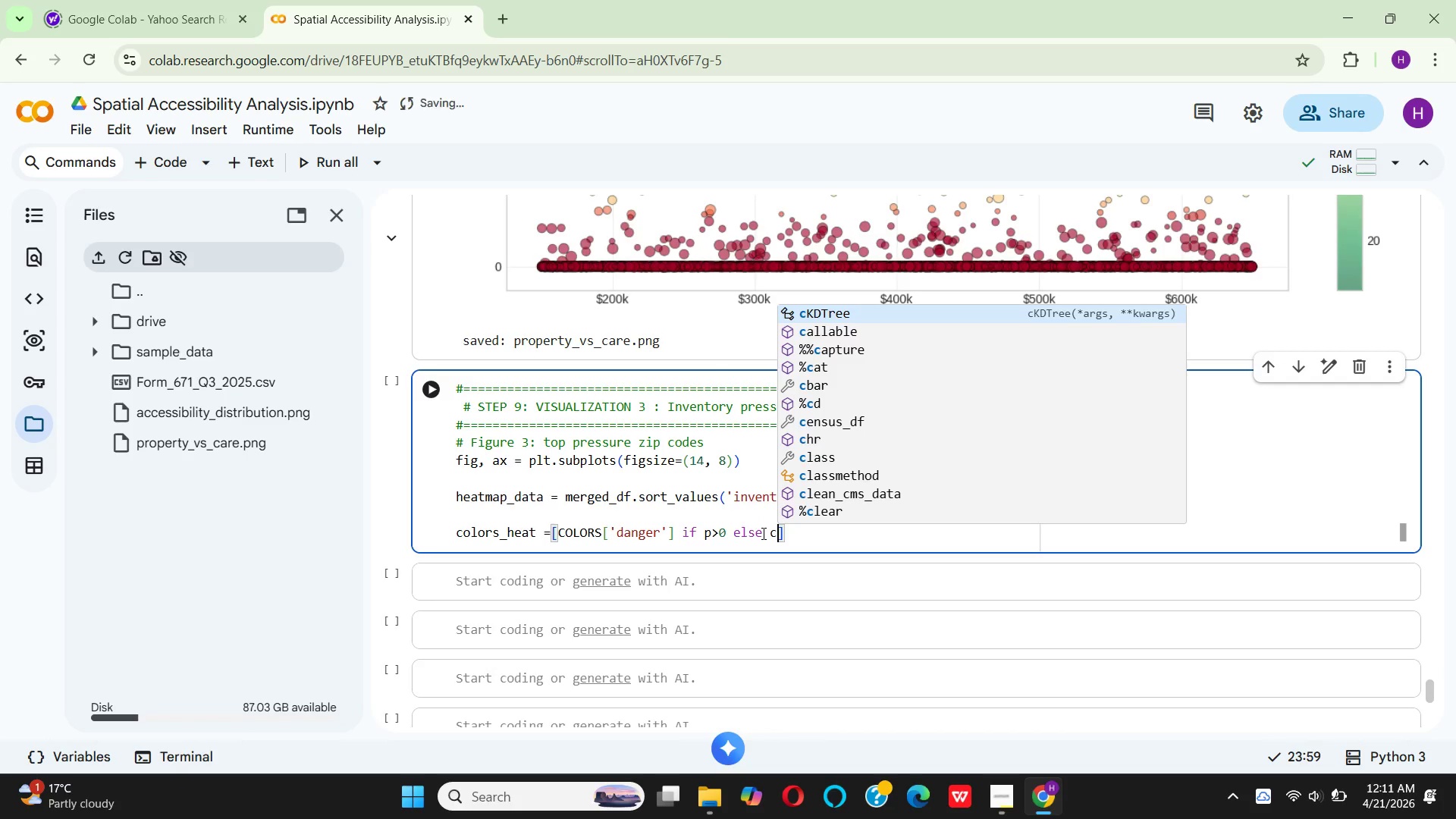 
key(Backspace)
 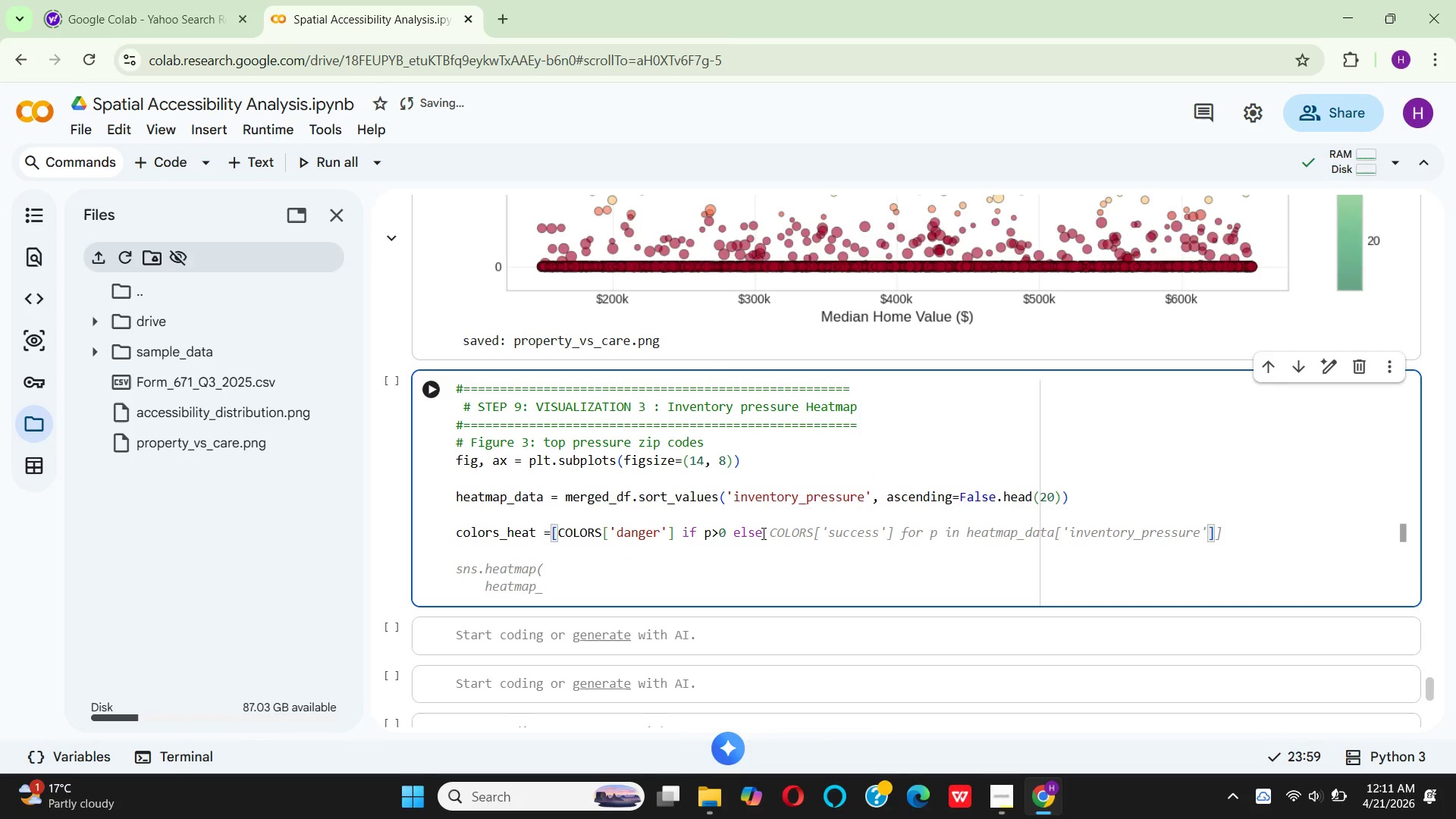 
key(CapsLock)
 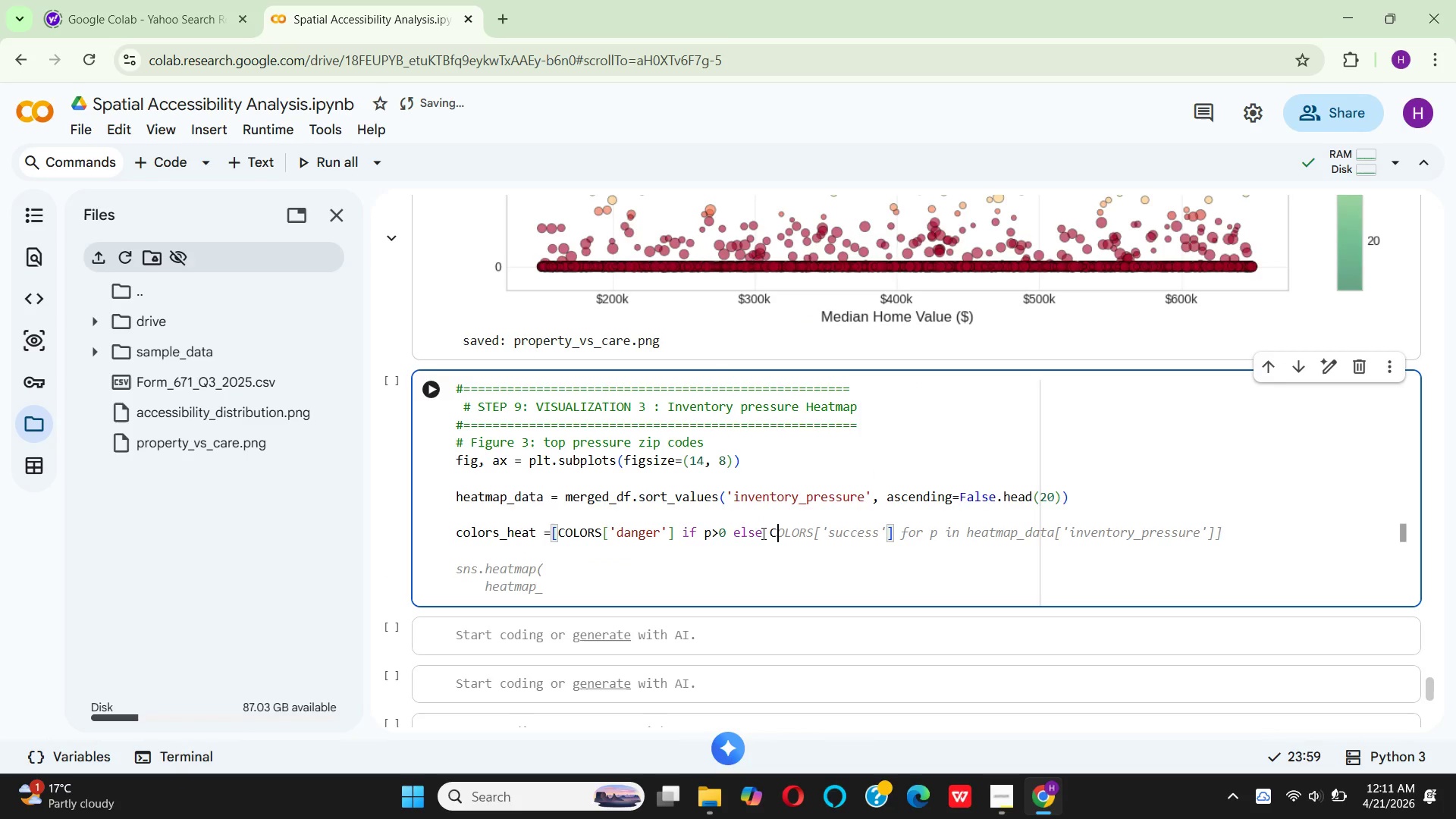 
key(C)
 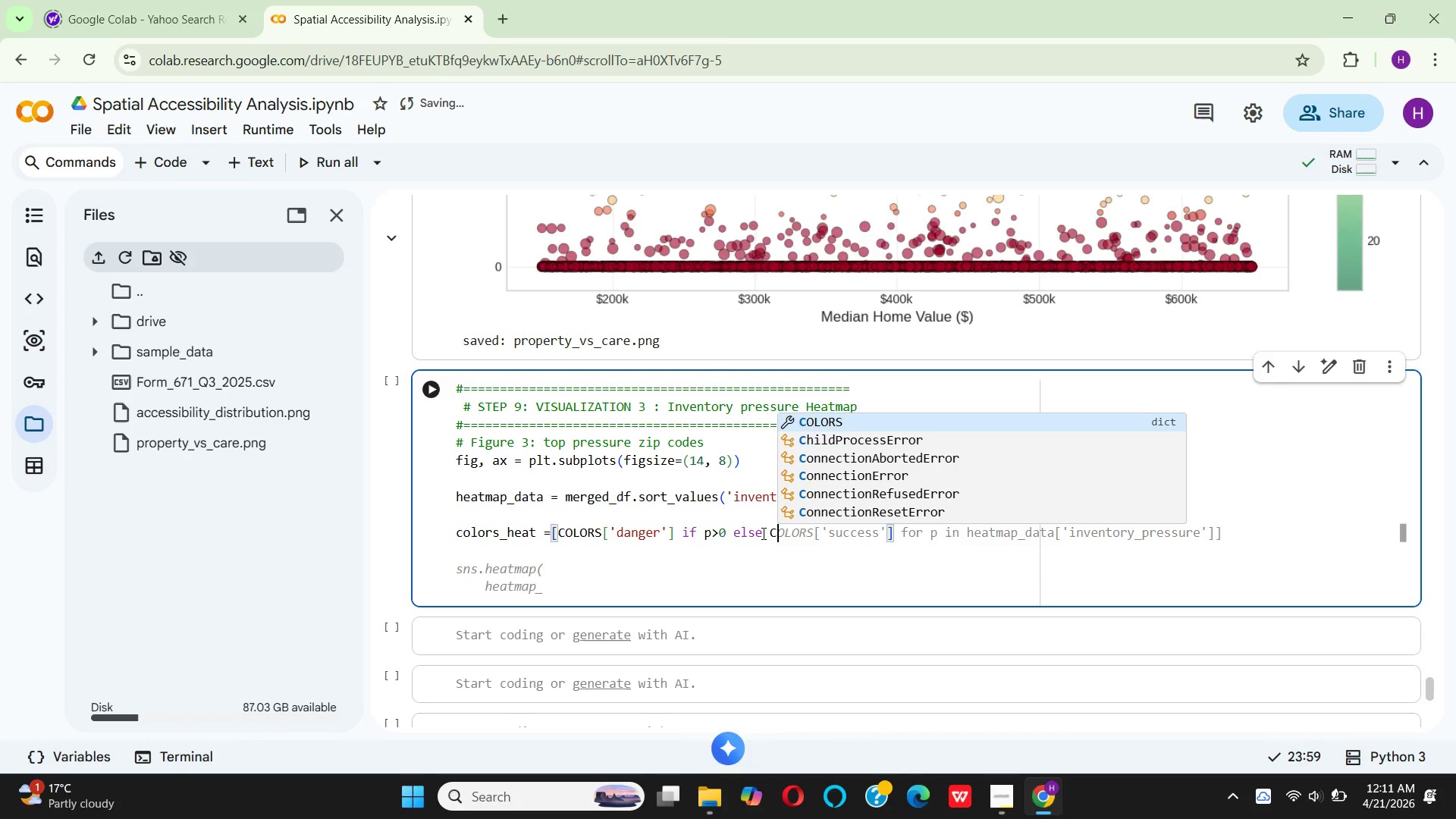 
key(Enter)
 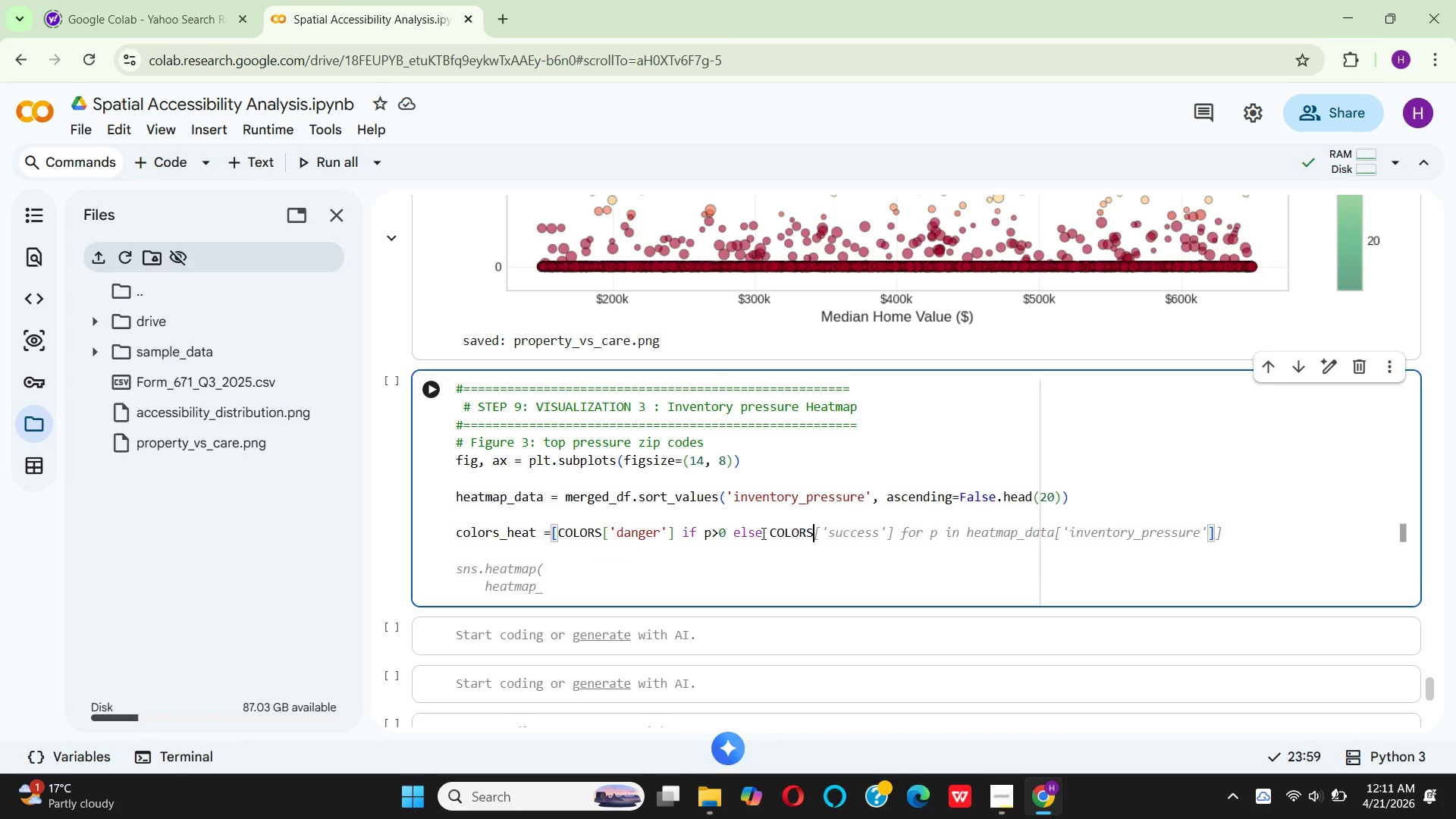 
hold_key(key=BracketLeft, duration=0.31)
 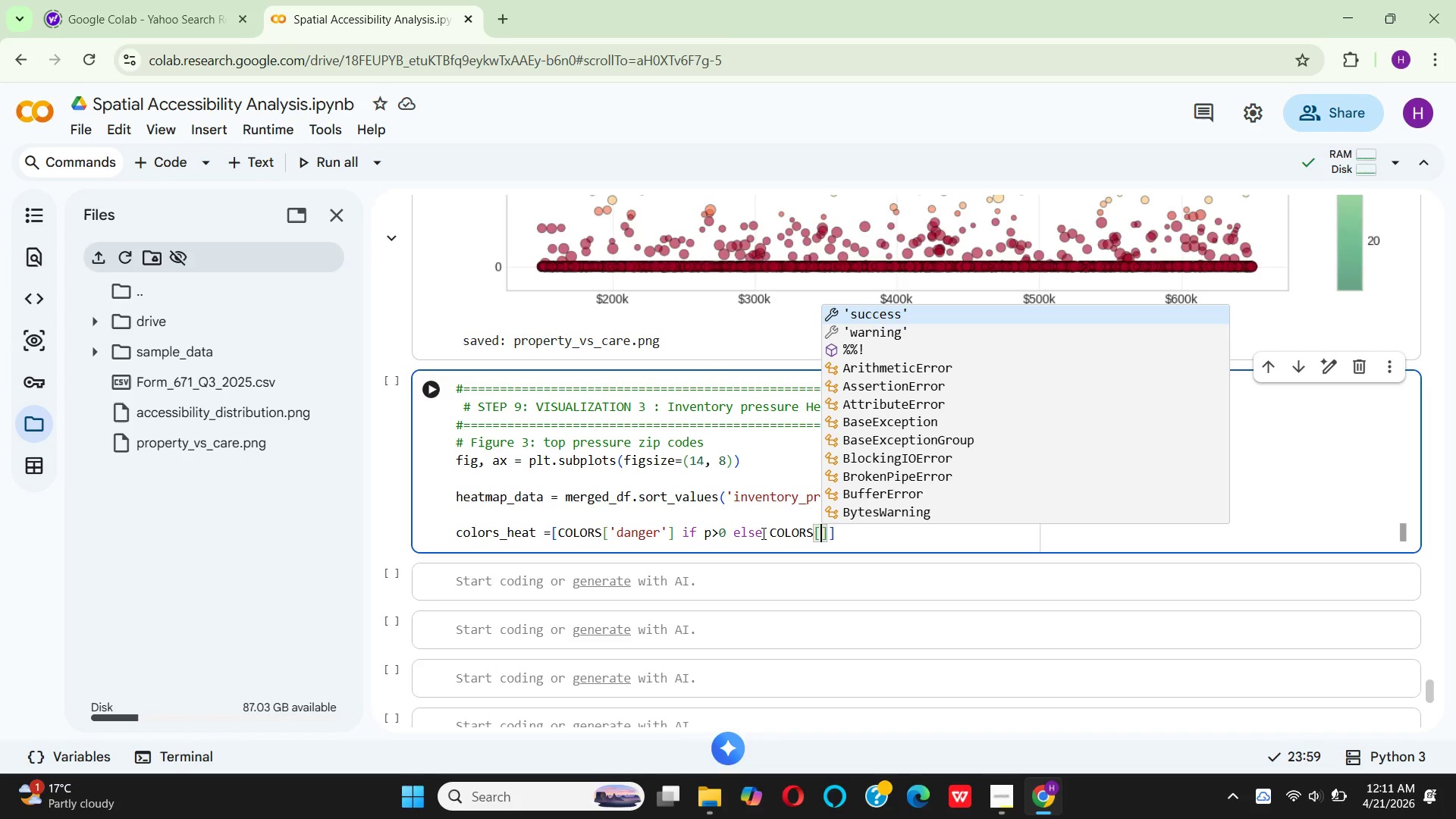 
key(Quote)
 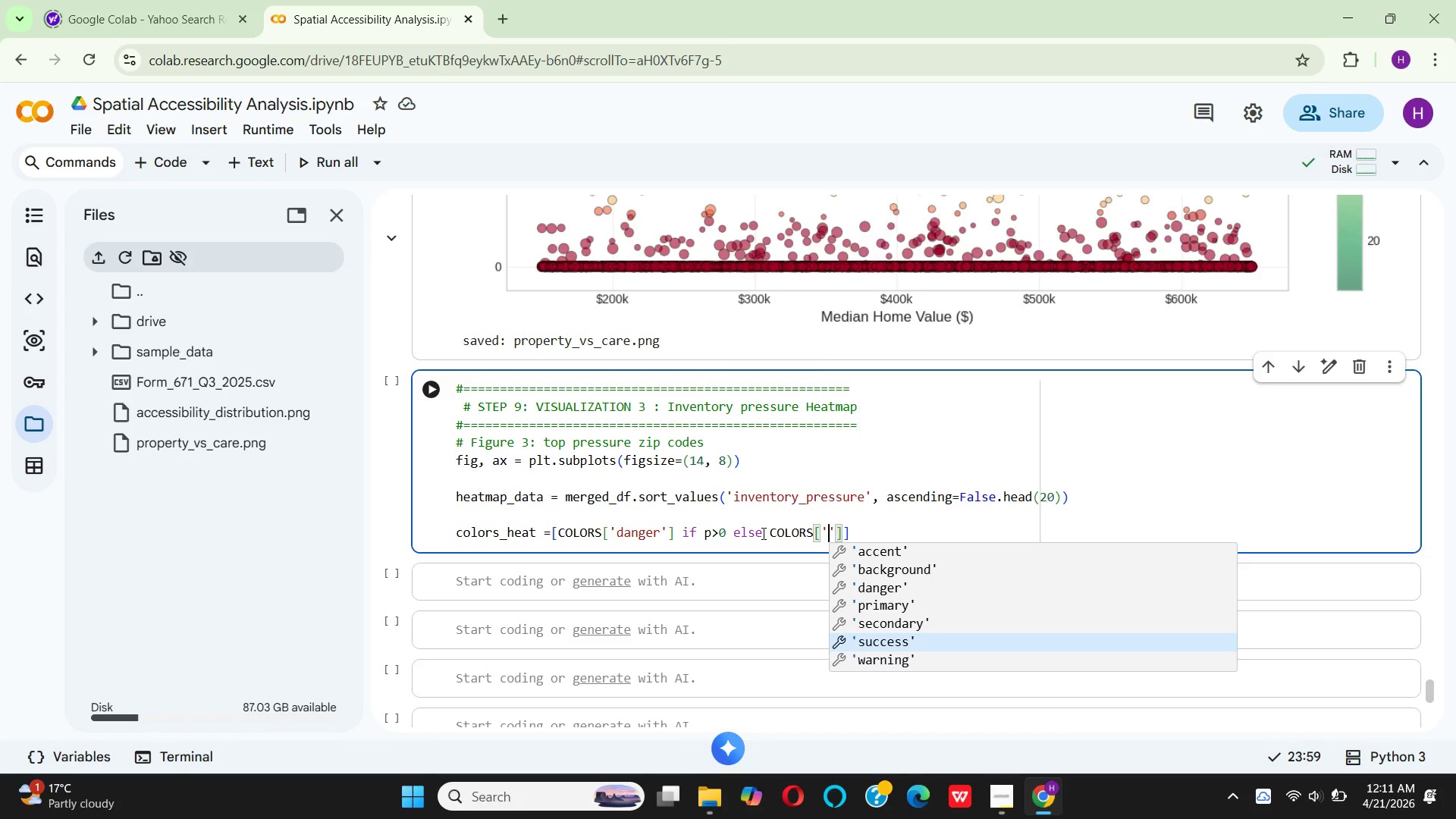 
key(ArrowDown)
 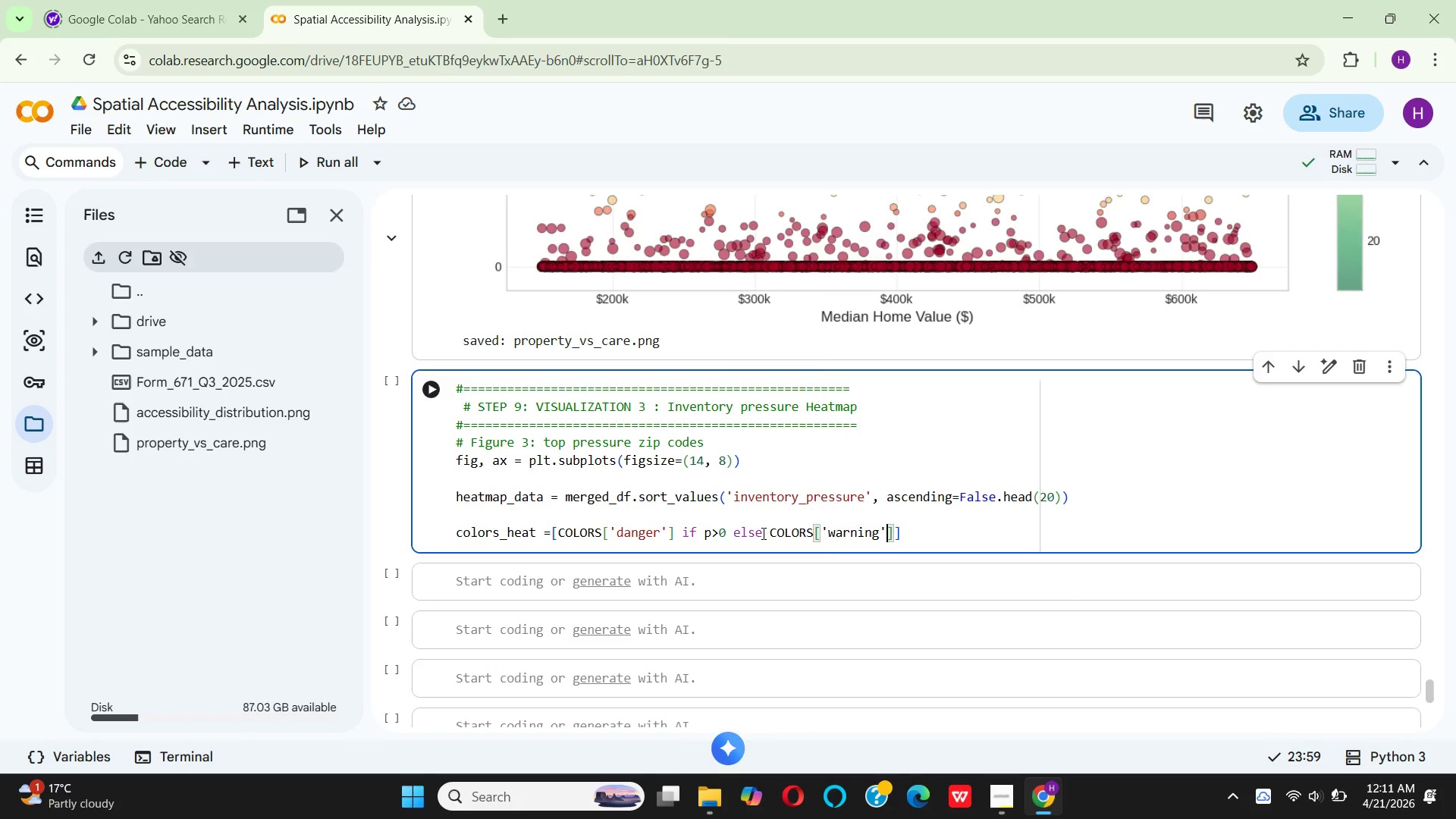 
key(Enter)
 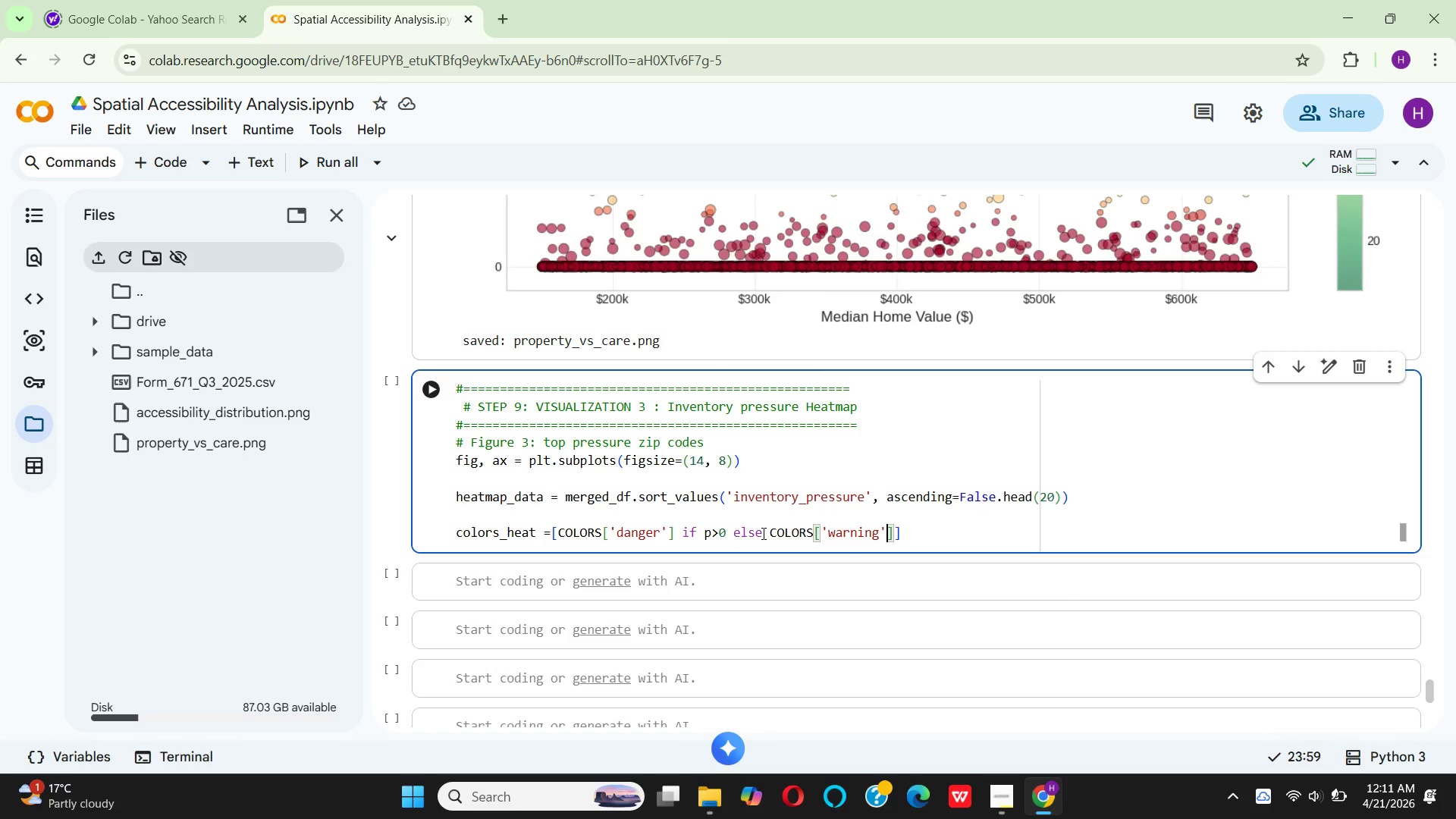 
key(ArrowRight)
 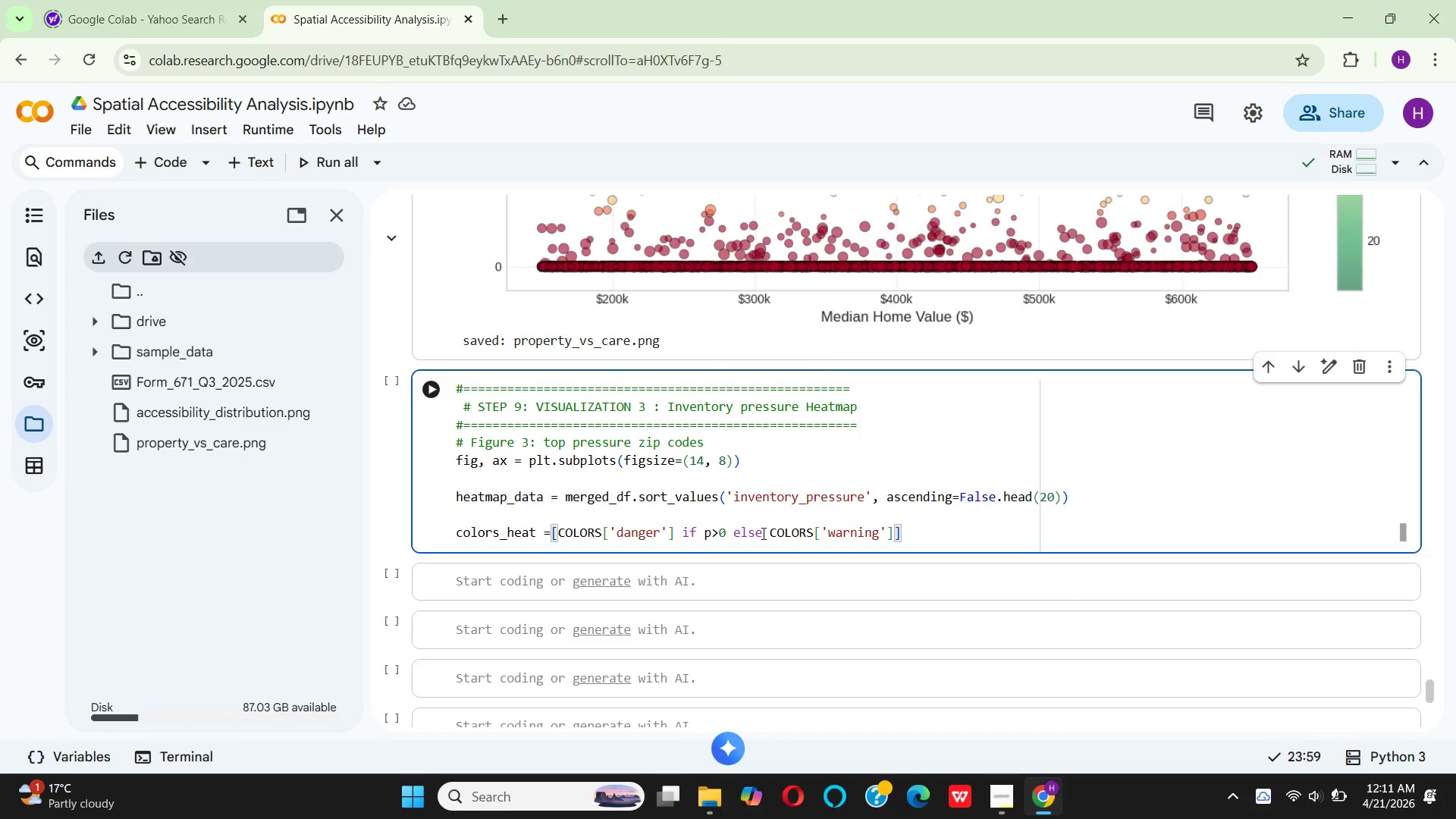 
type( IF )
 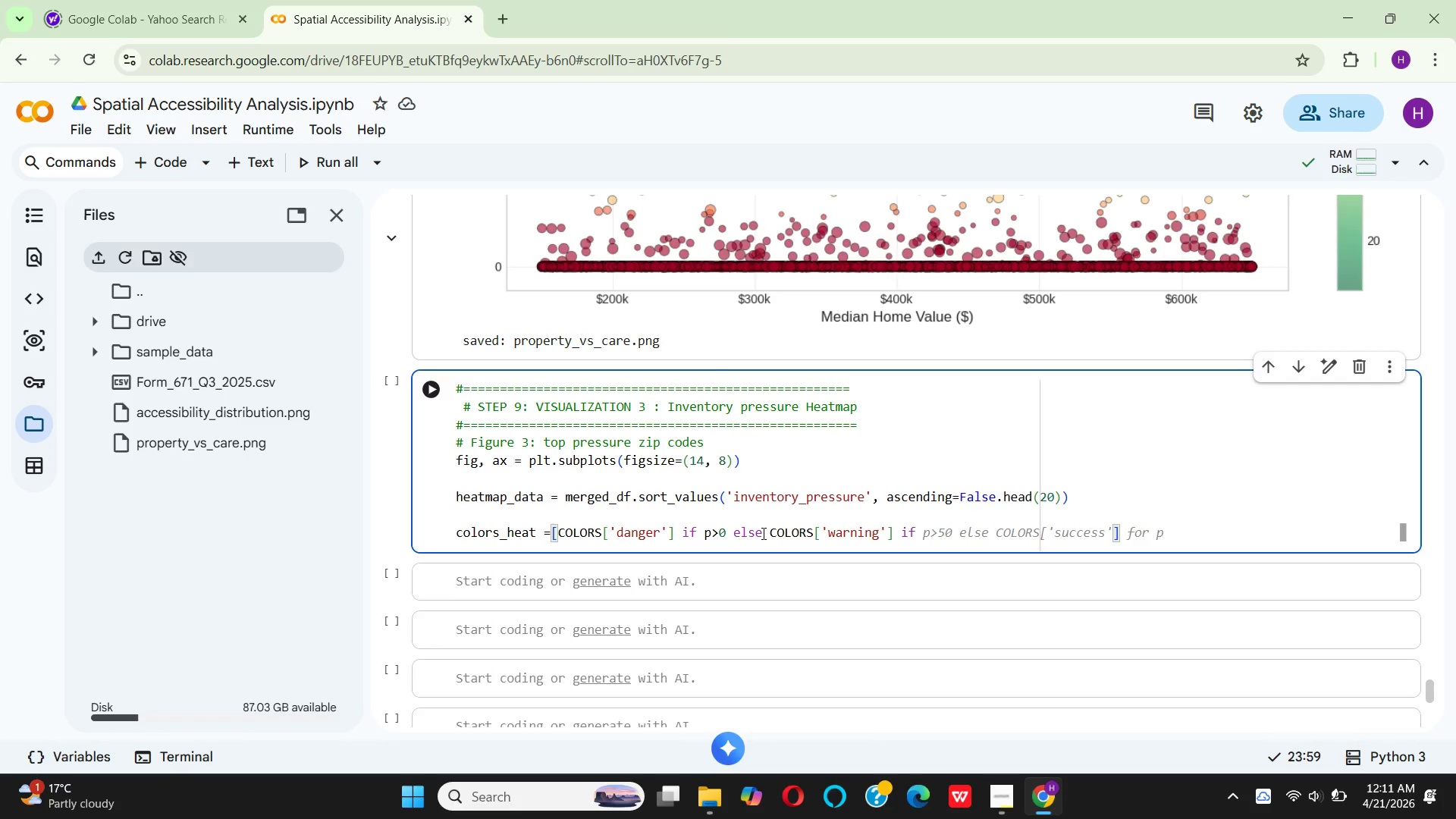 
wait(15.52)
 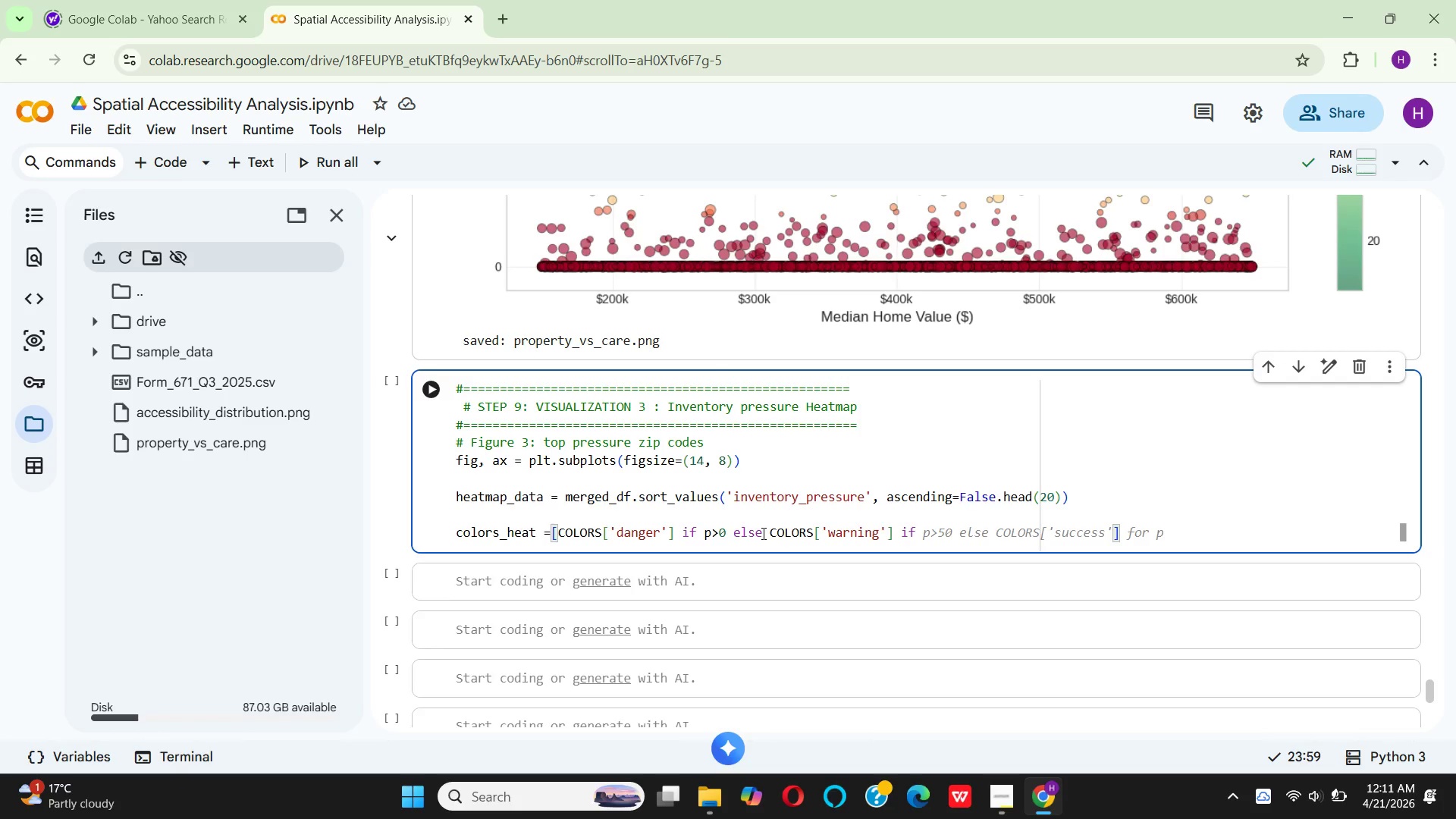 
left_click([990, 515])
 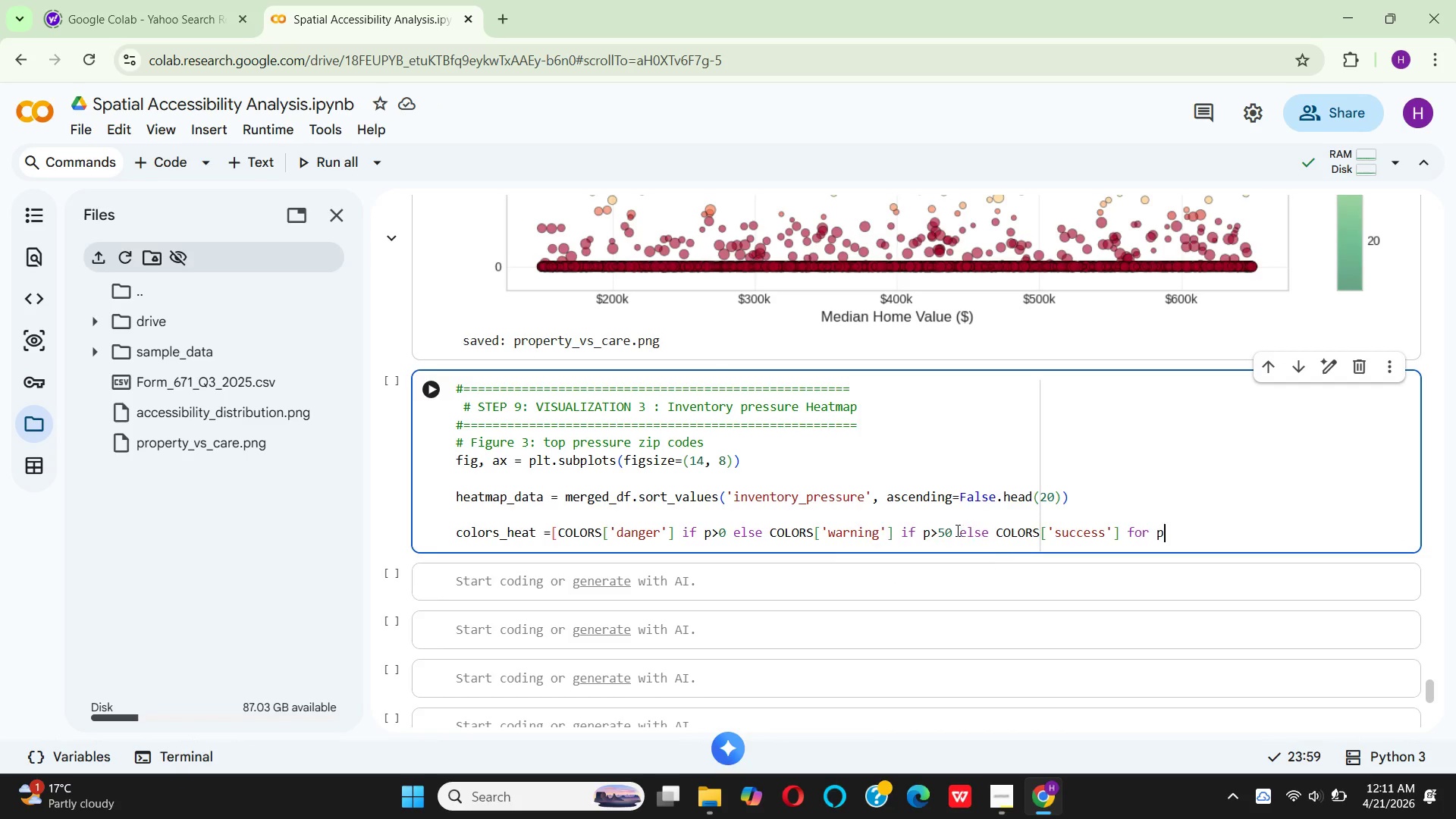 
wait(5.88)
 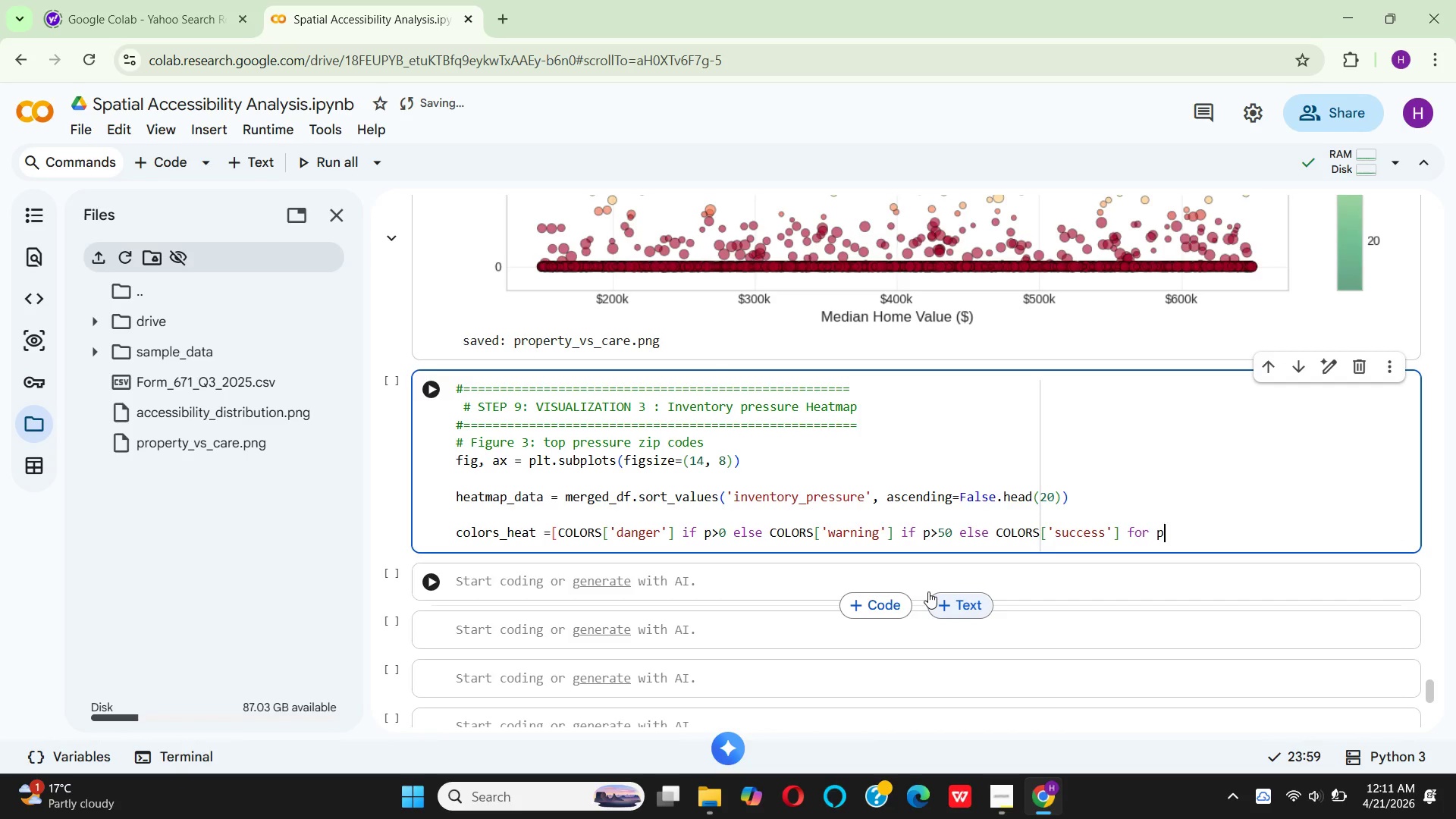 
left_click([941, 534])
 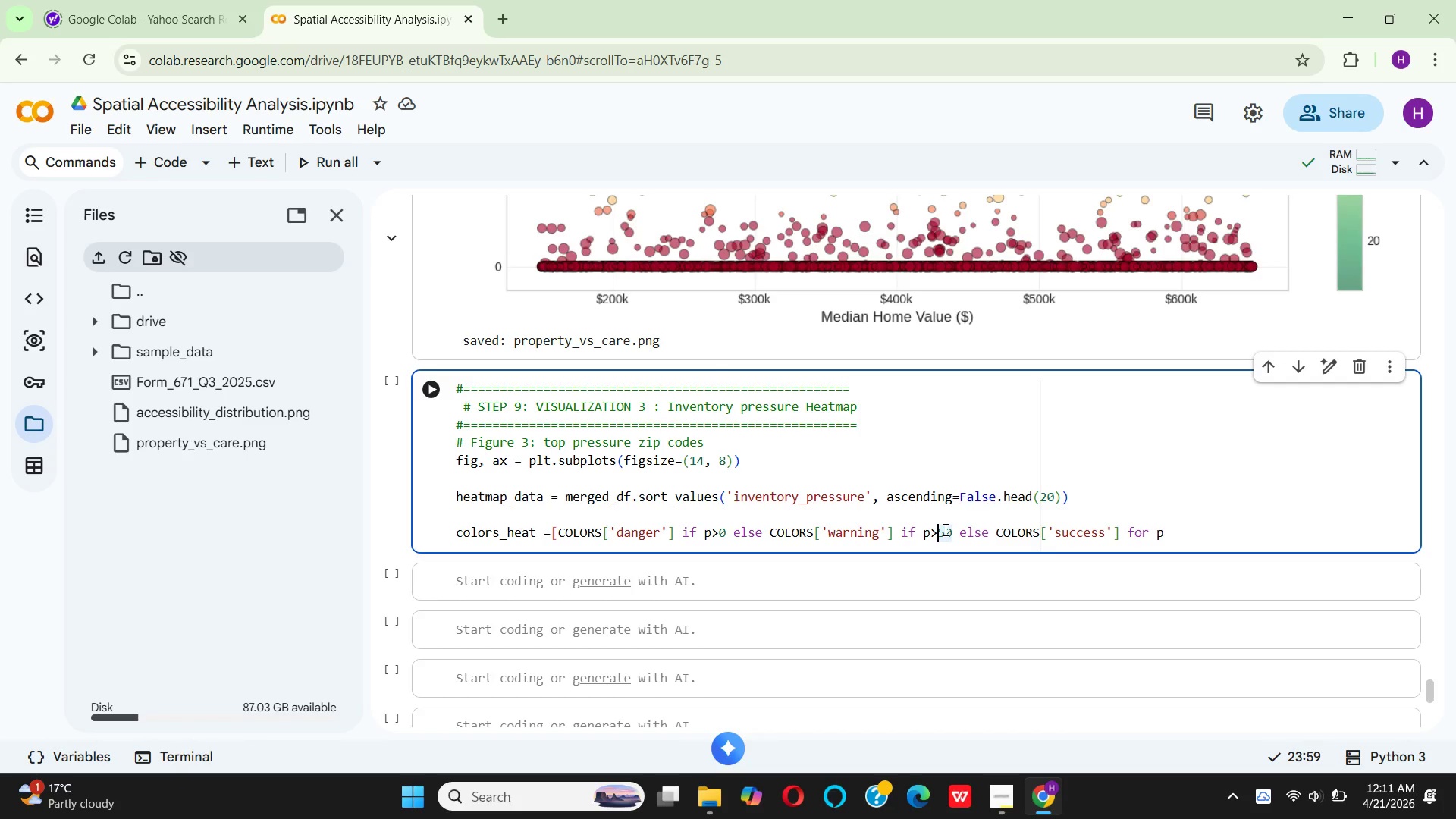 
left_click([944, 529])
 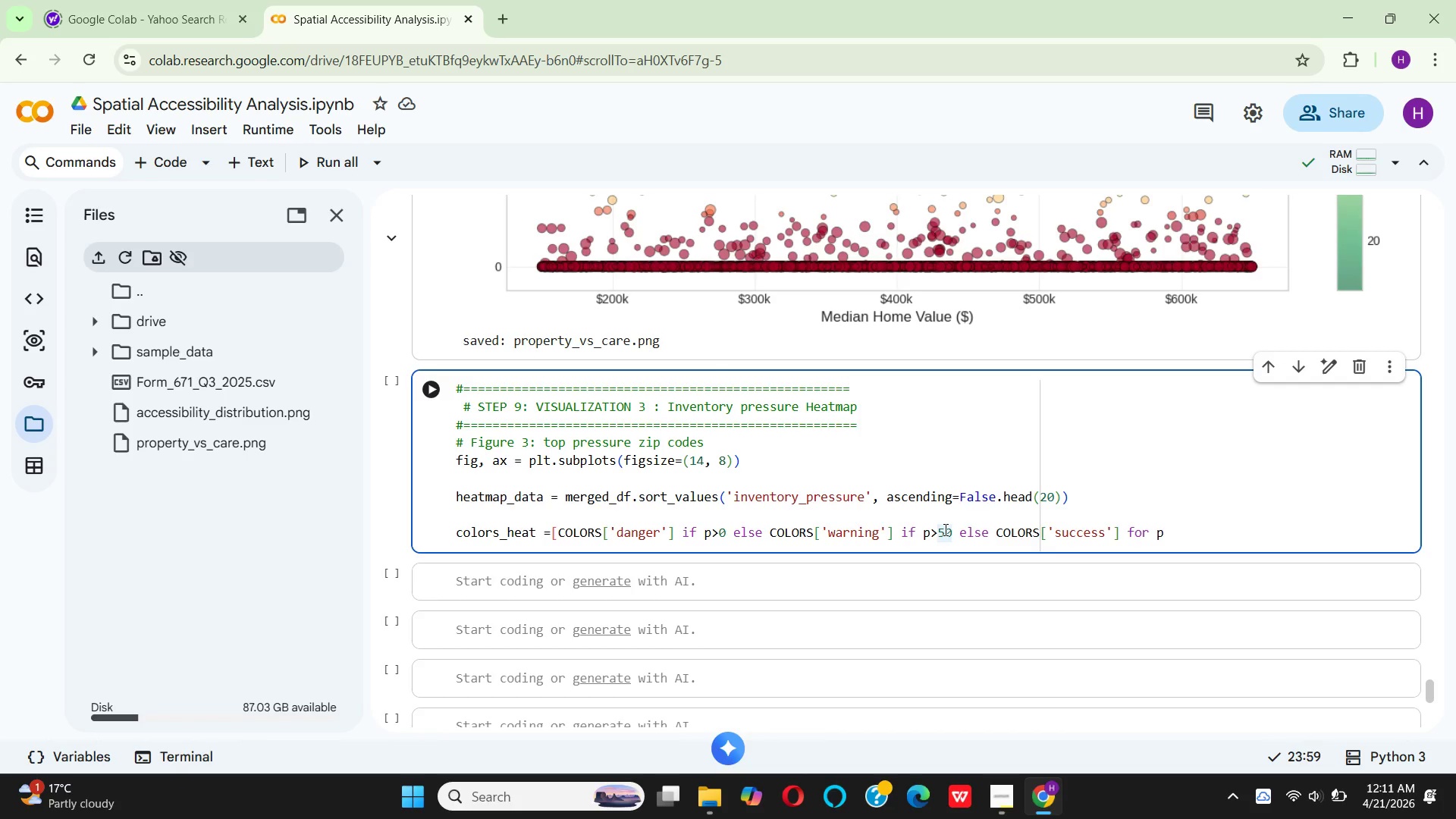 
key(Backspace)
 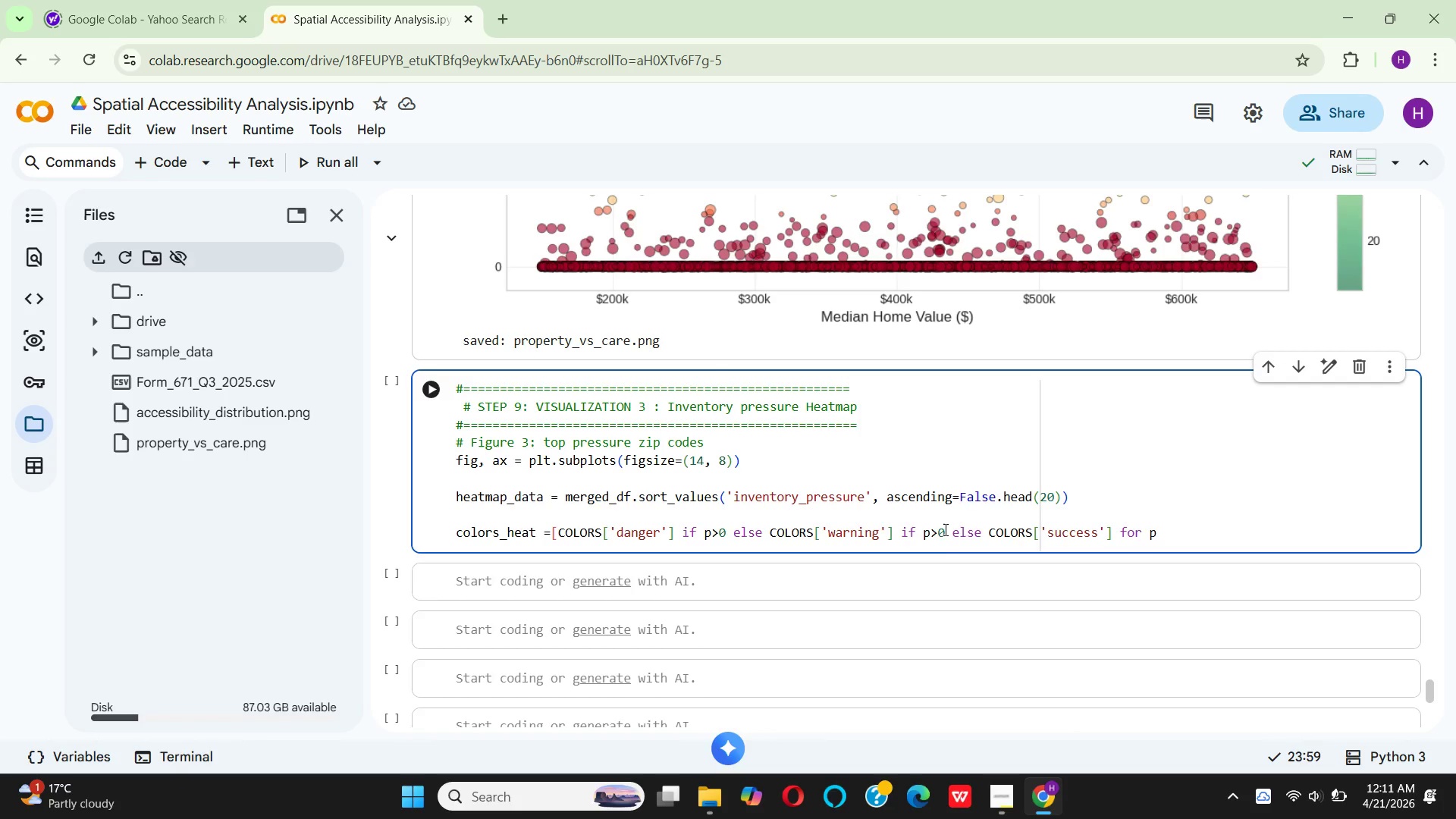 
key(4)
 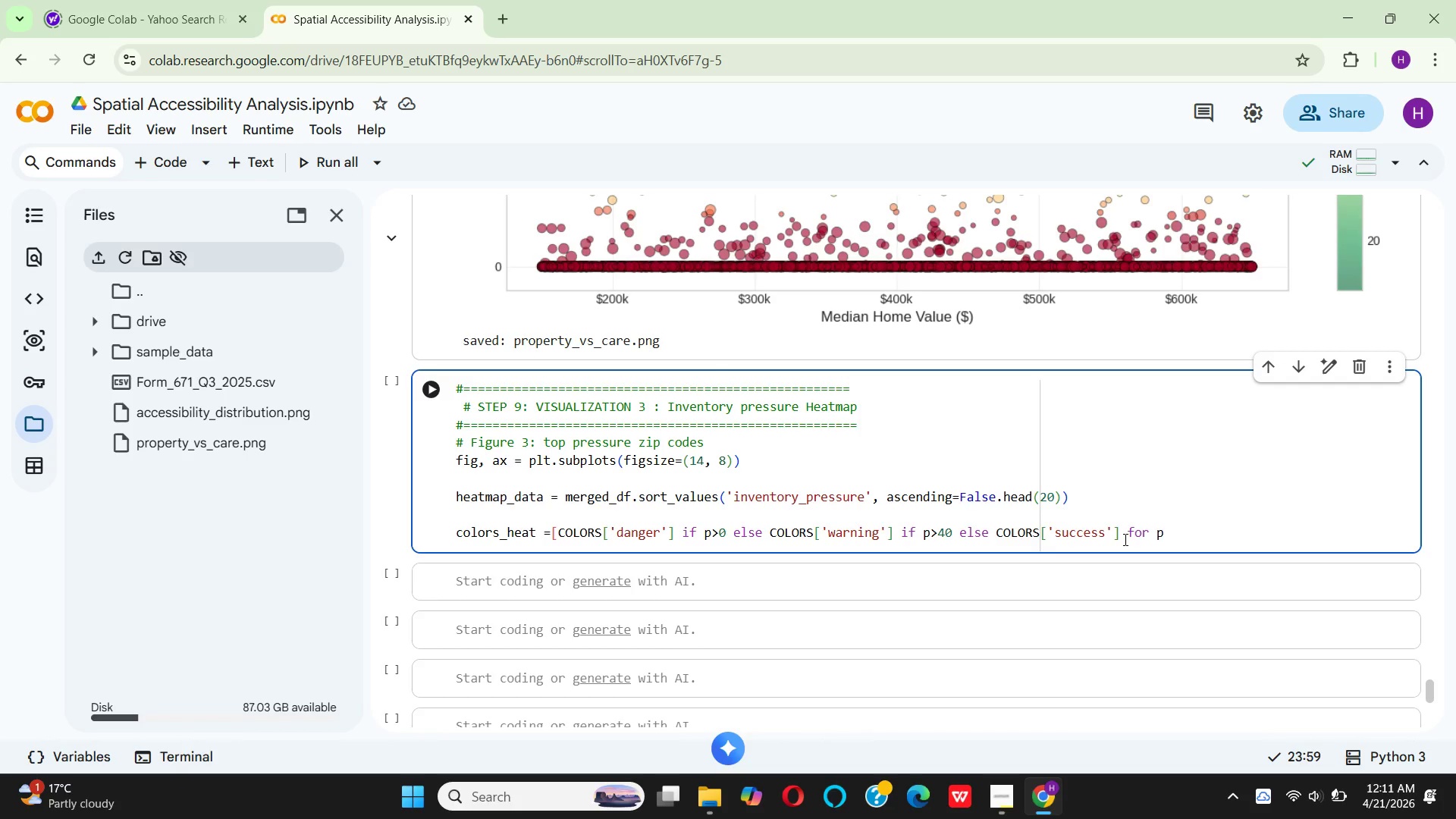 
wait(6.14)
 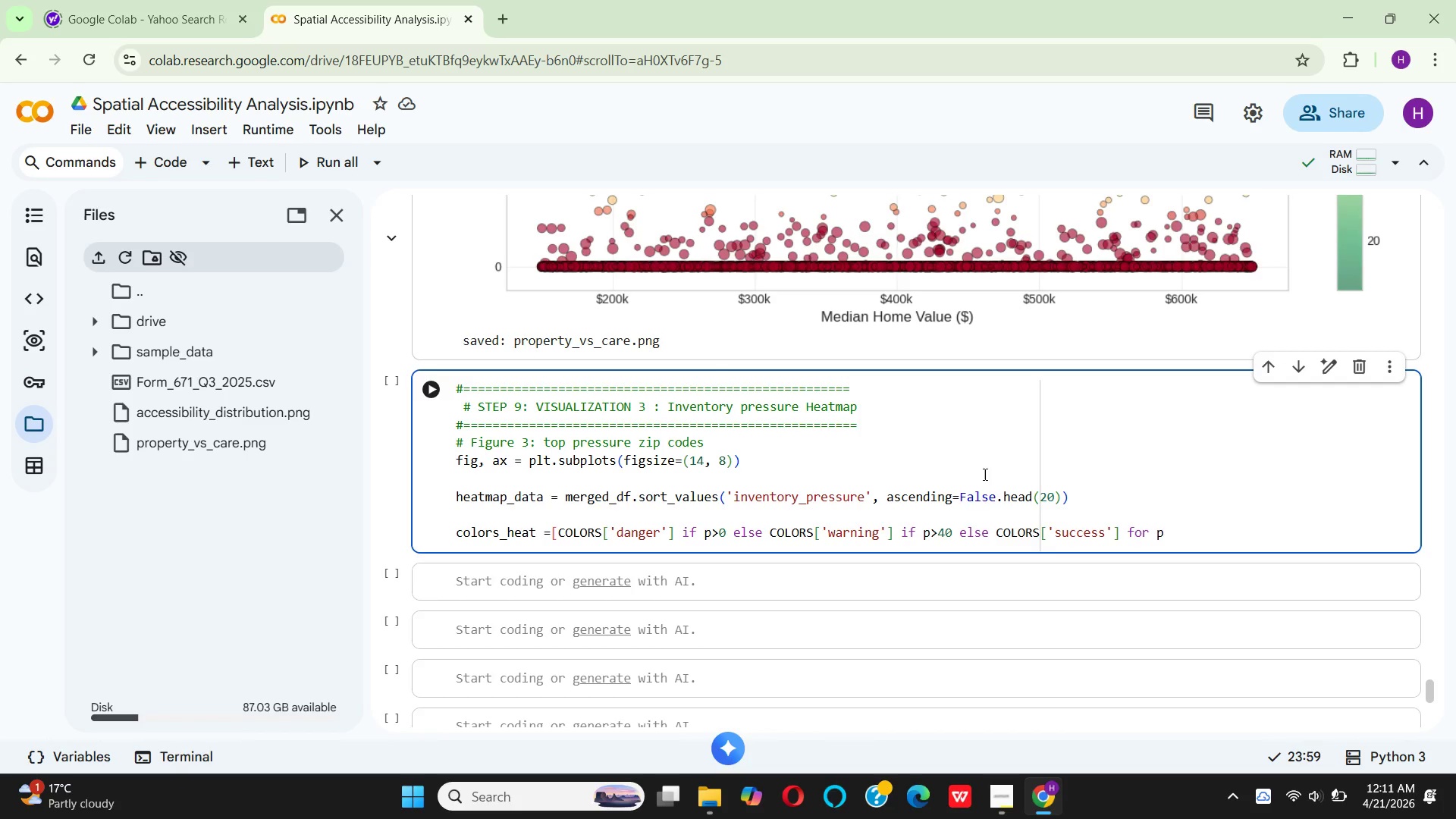 
left_click([1125, 539])
 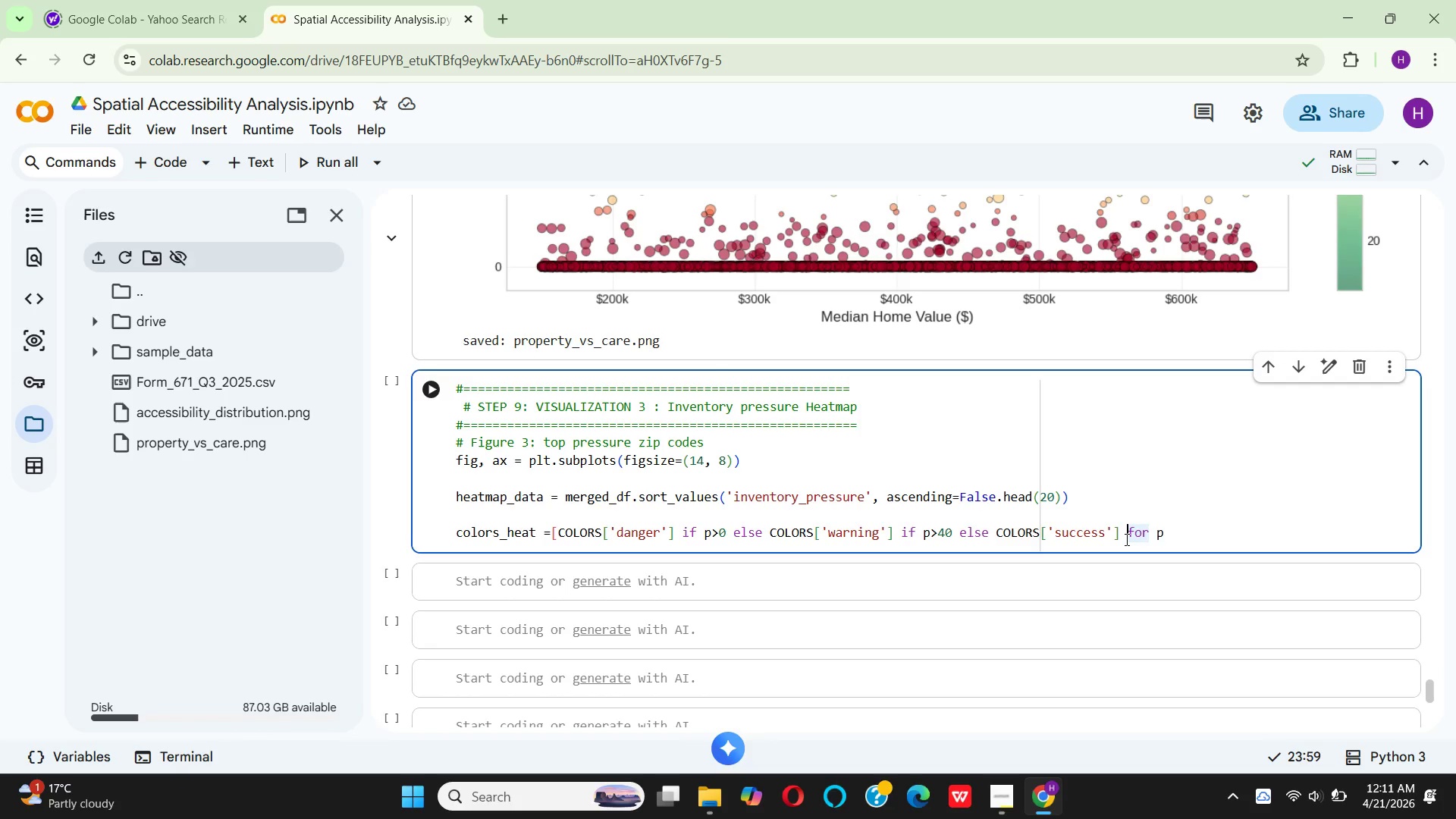 
key(Enter)
 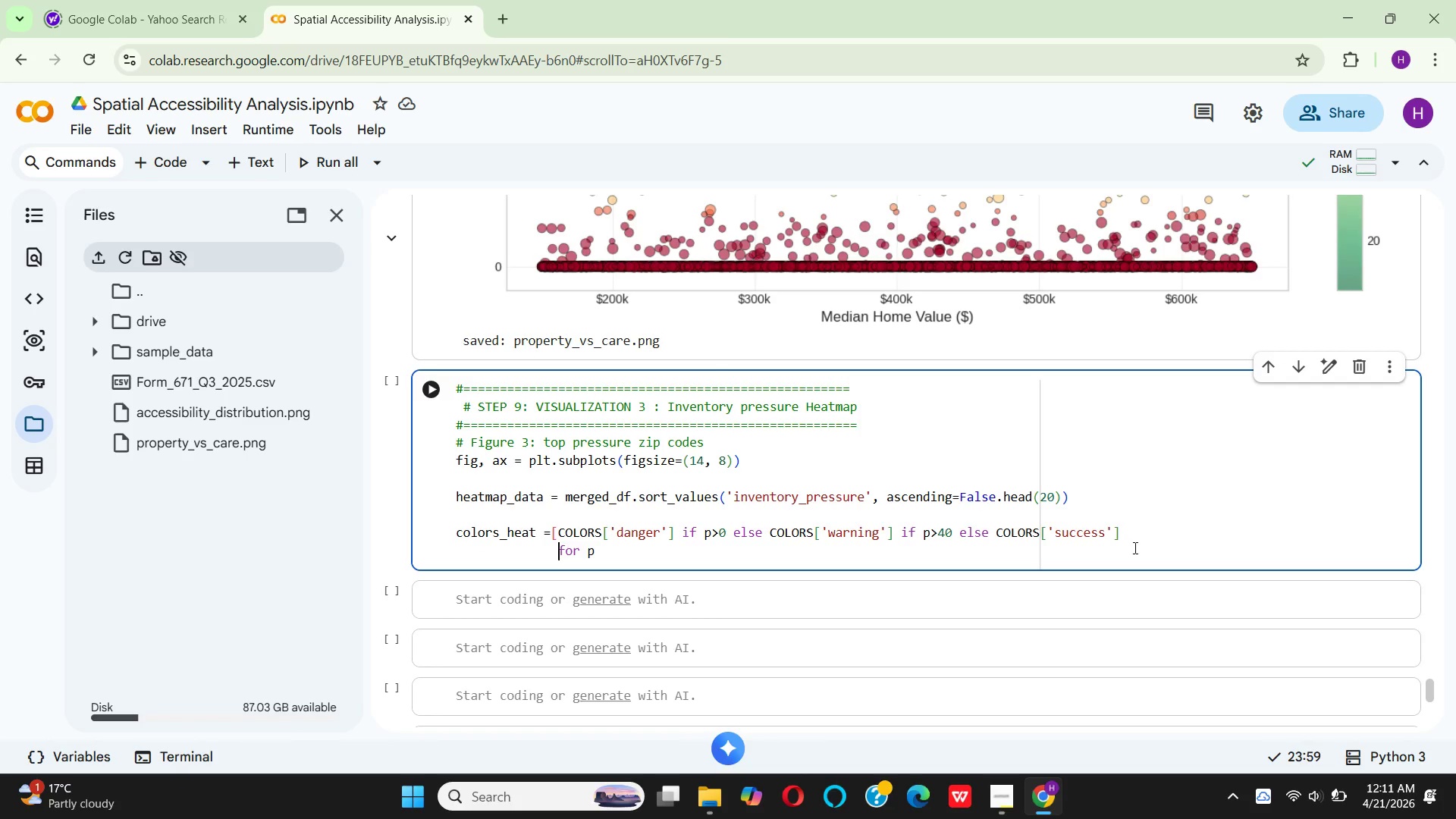 
wait(5.41)
 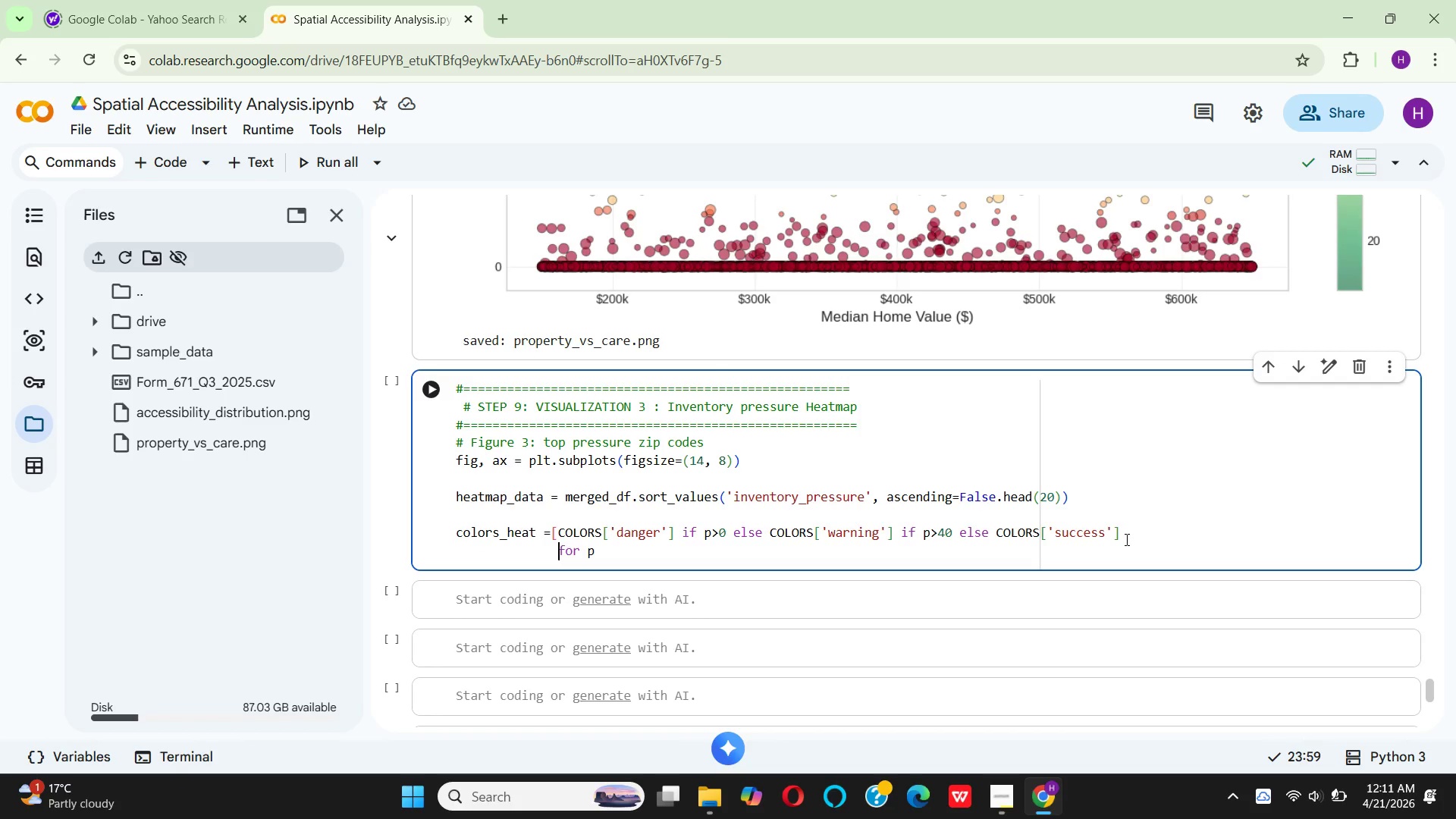 
left_click([626, 551])
 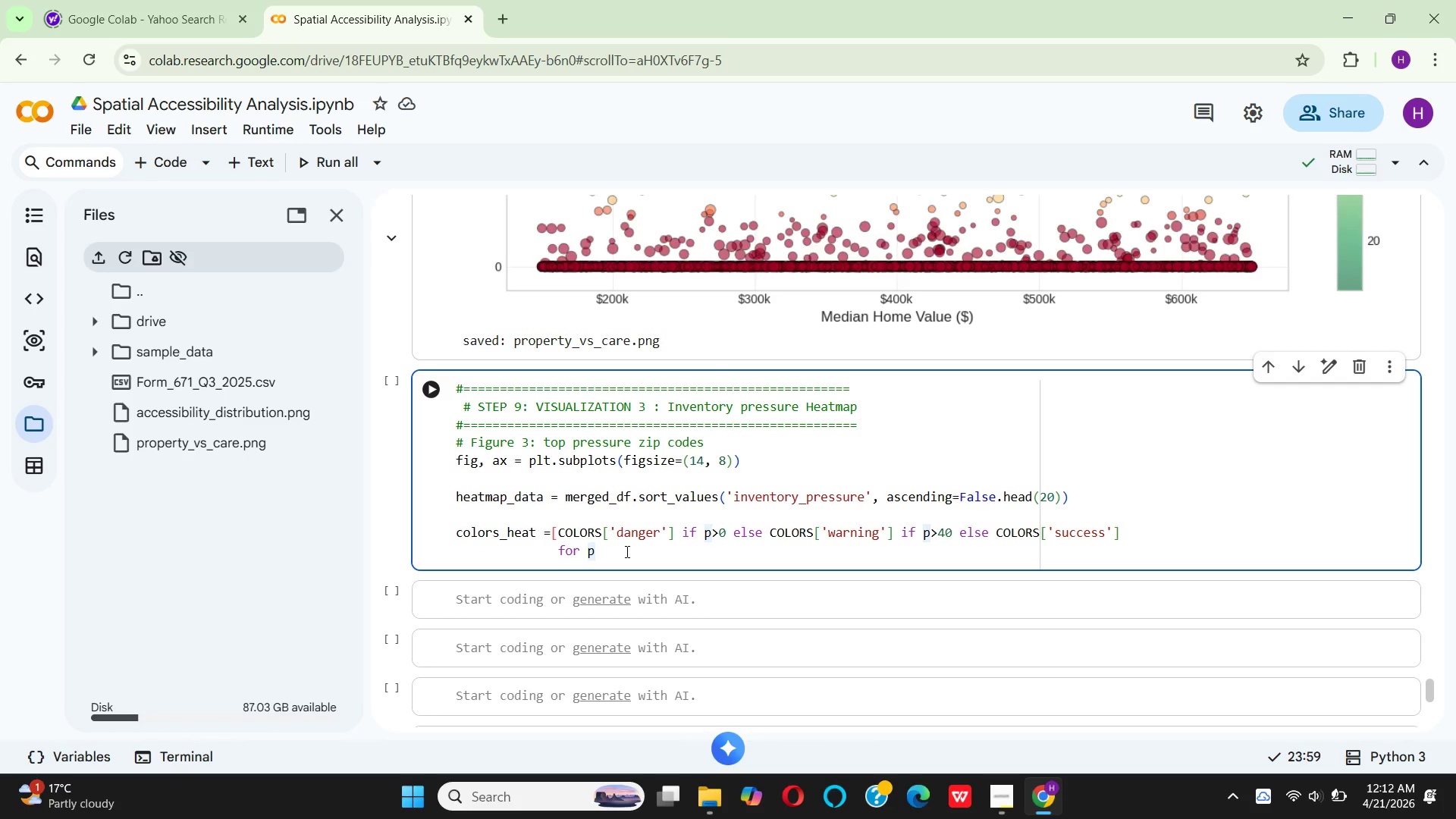 
type( IN )
 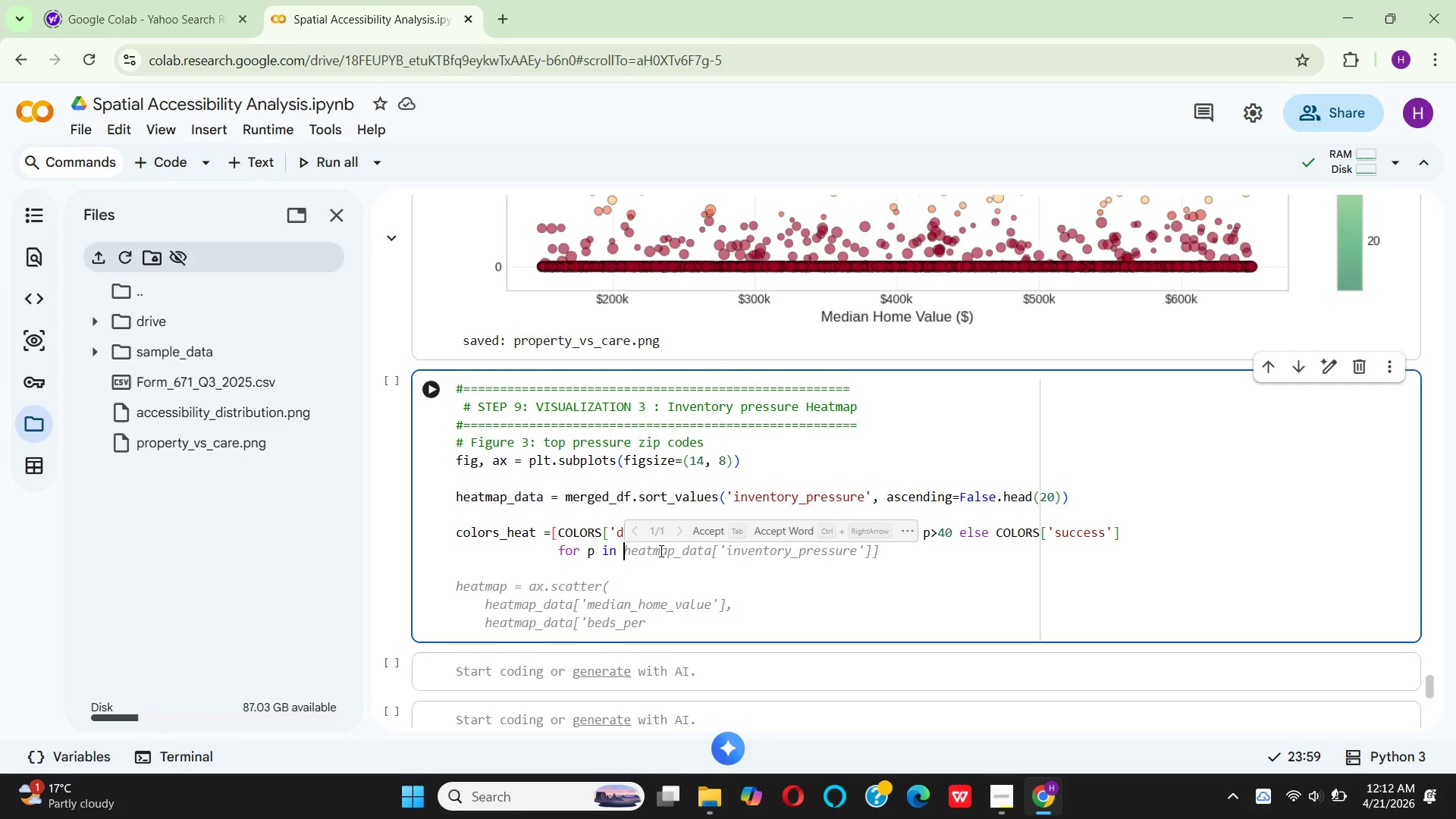 
left_click([718, 529])
 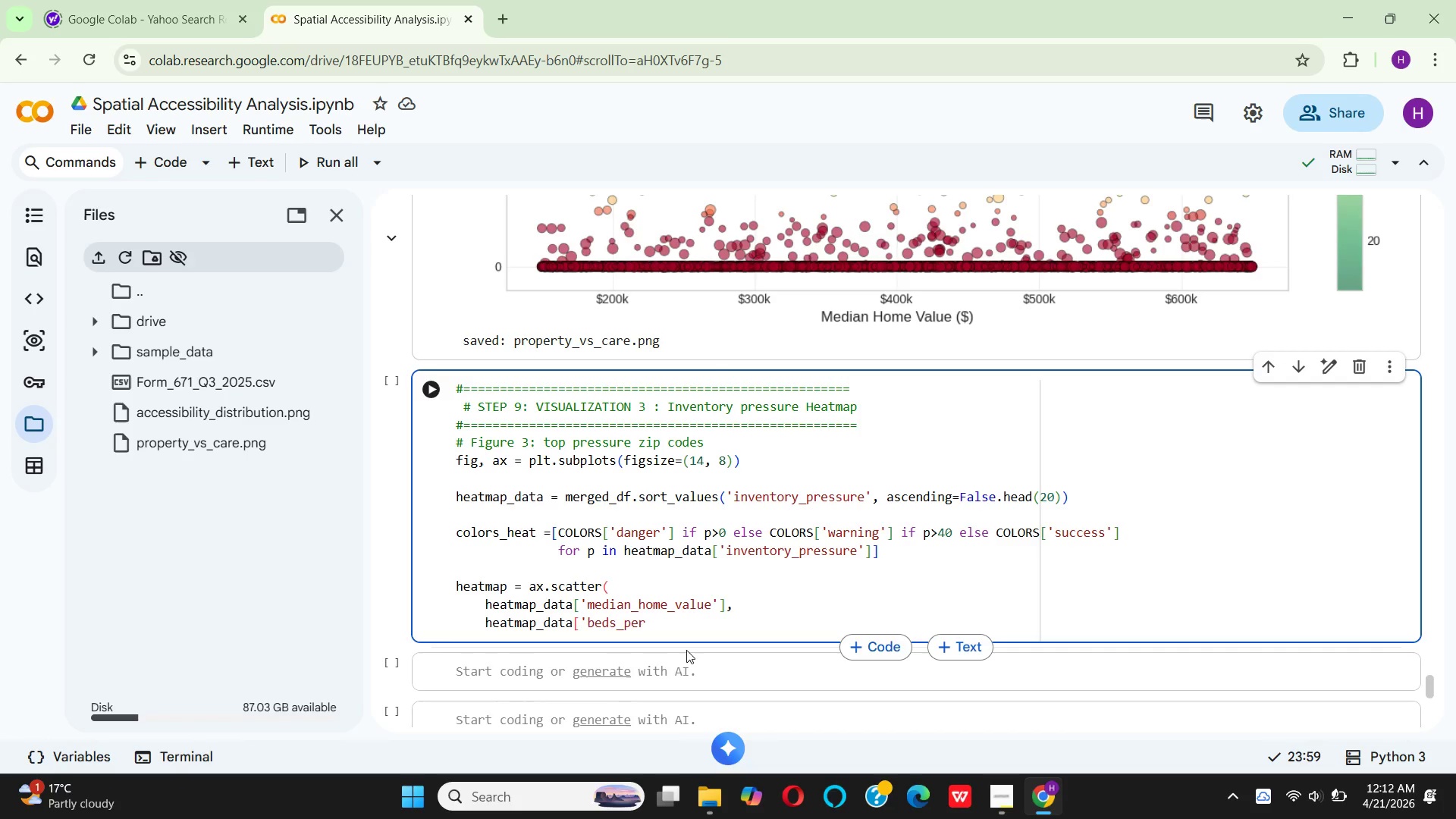 
wait(14.5)
 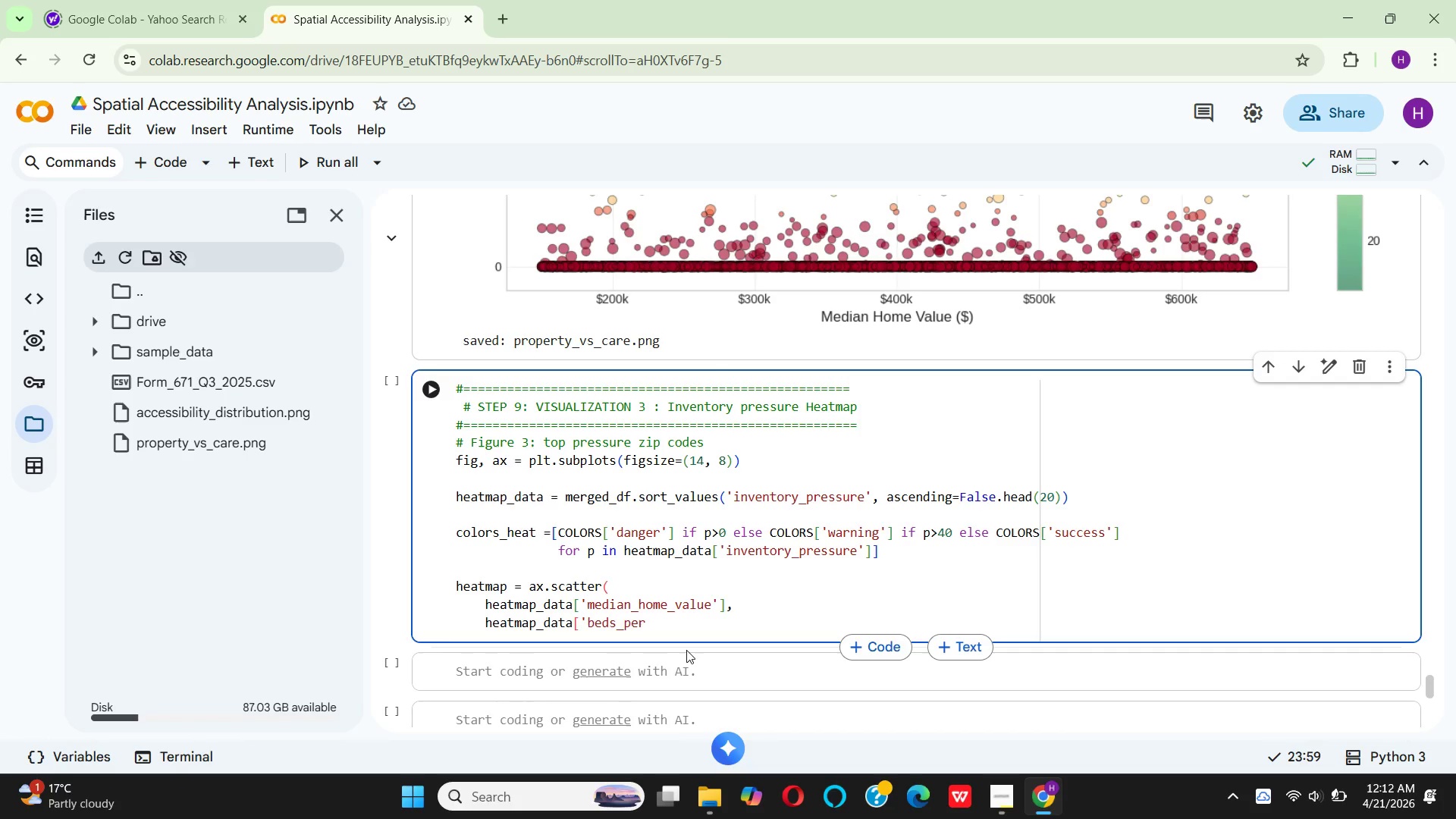 
left_click_drag(start_coordinate=[664, 631], to_coordinate=[441, 585])
 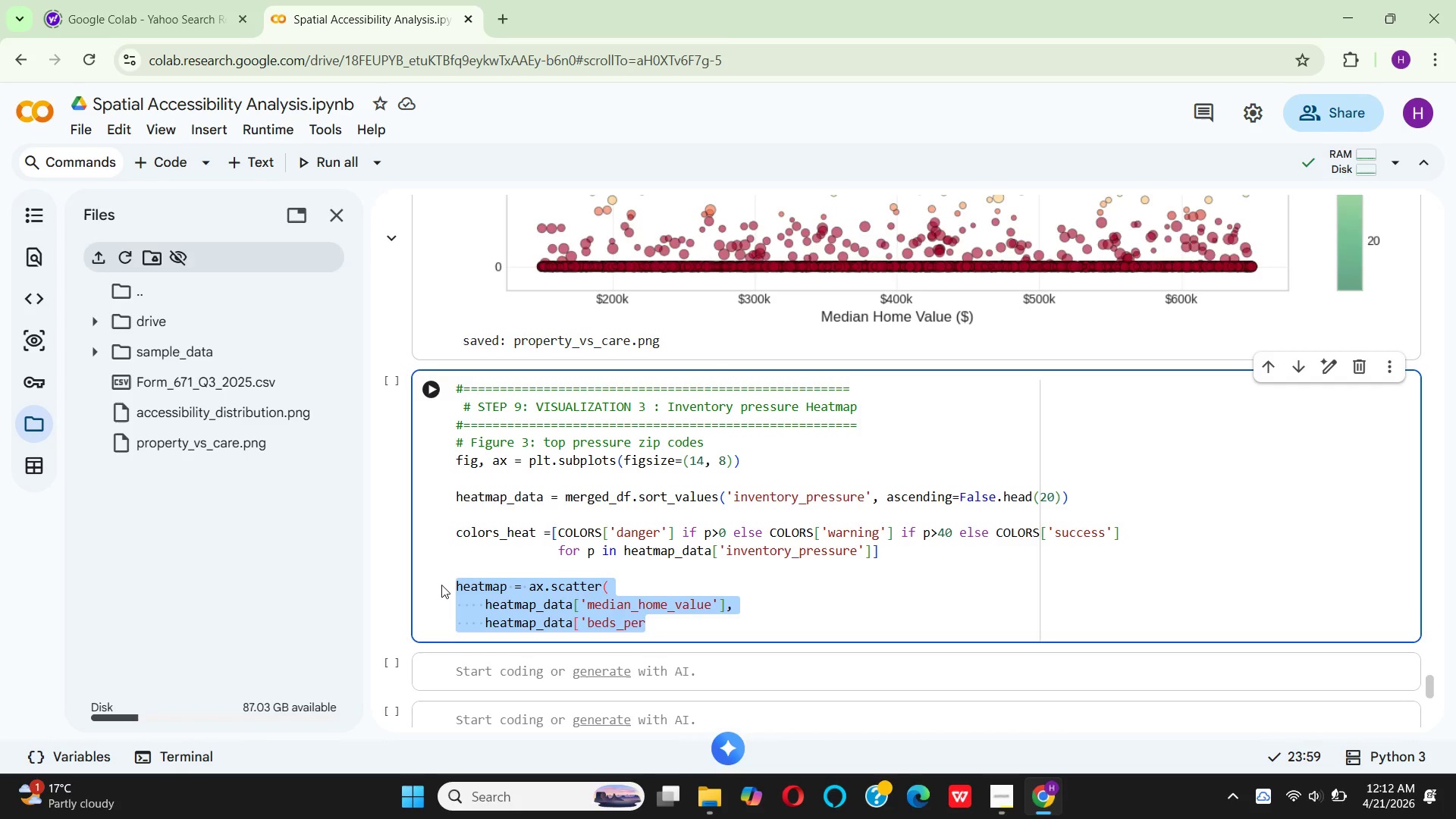 
key(Backspace)
 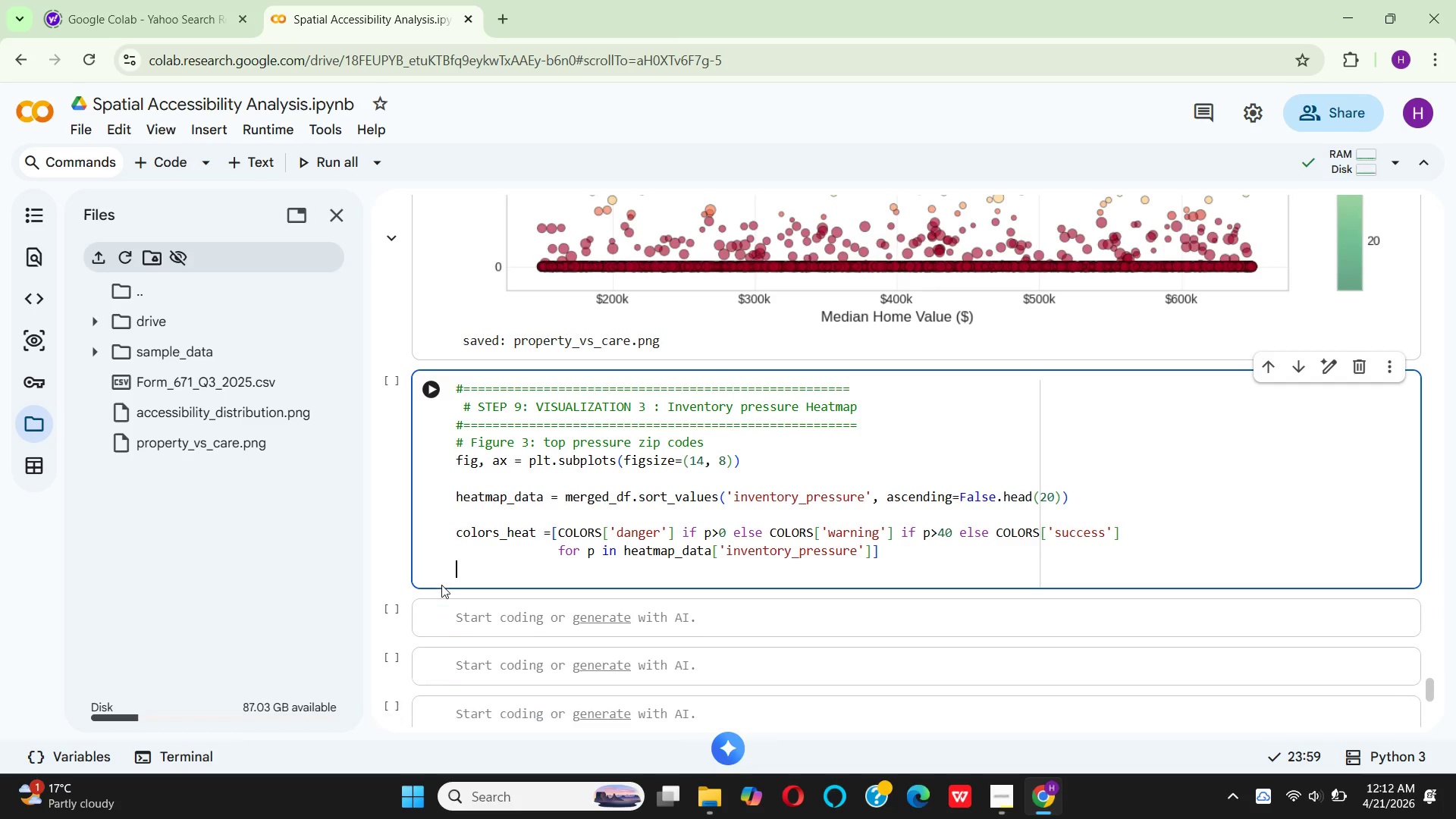 
key(Backspace)
 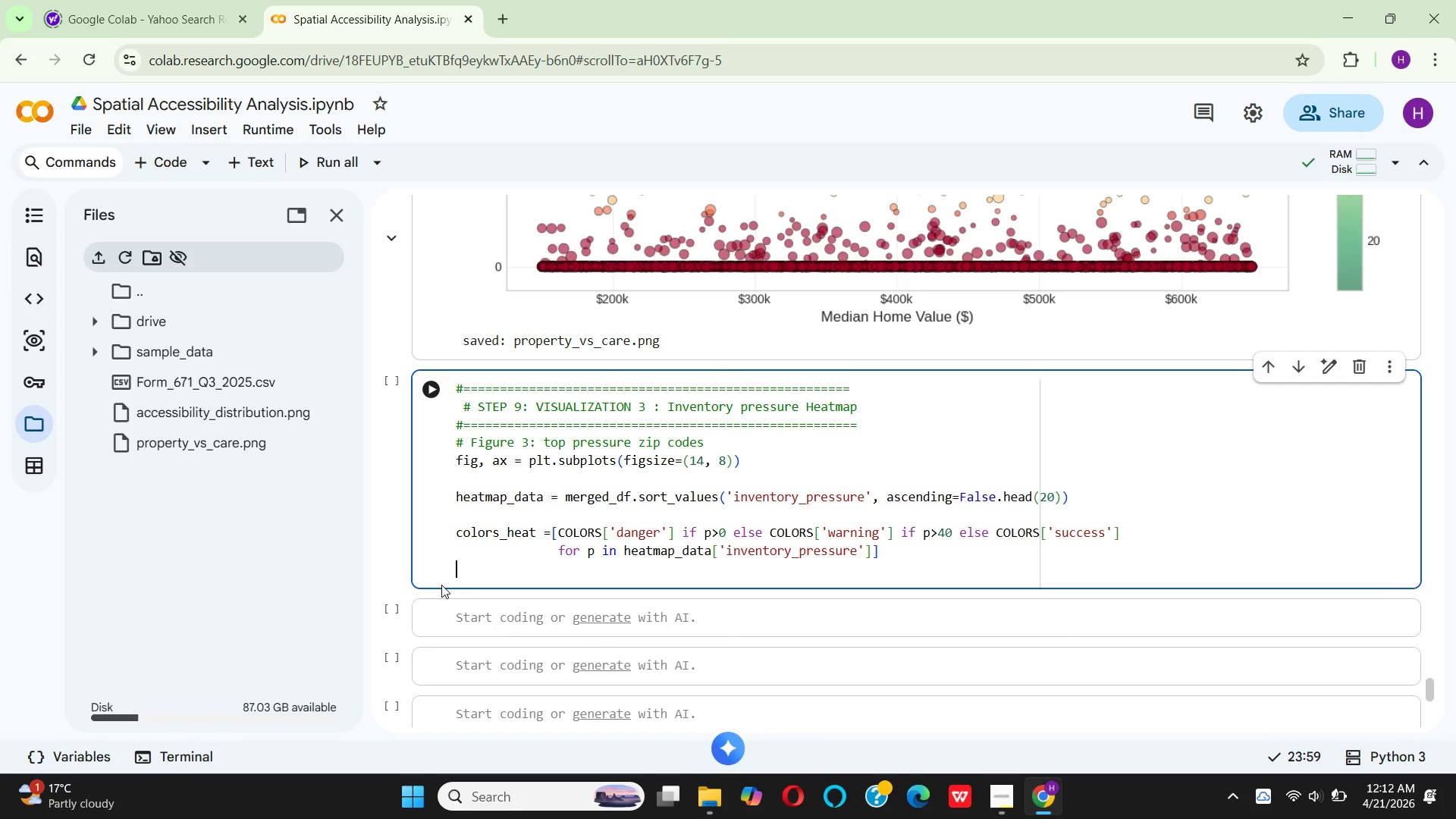 
type(BARS)
 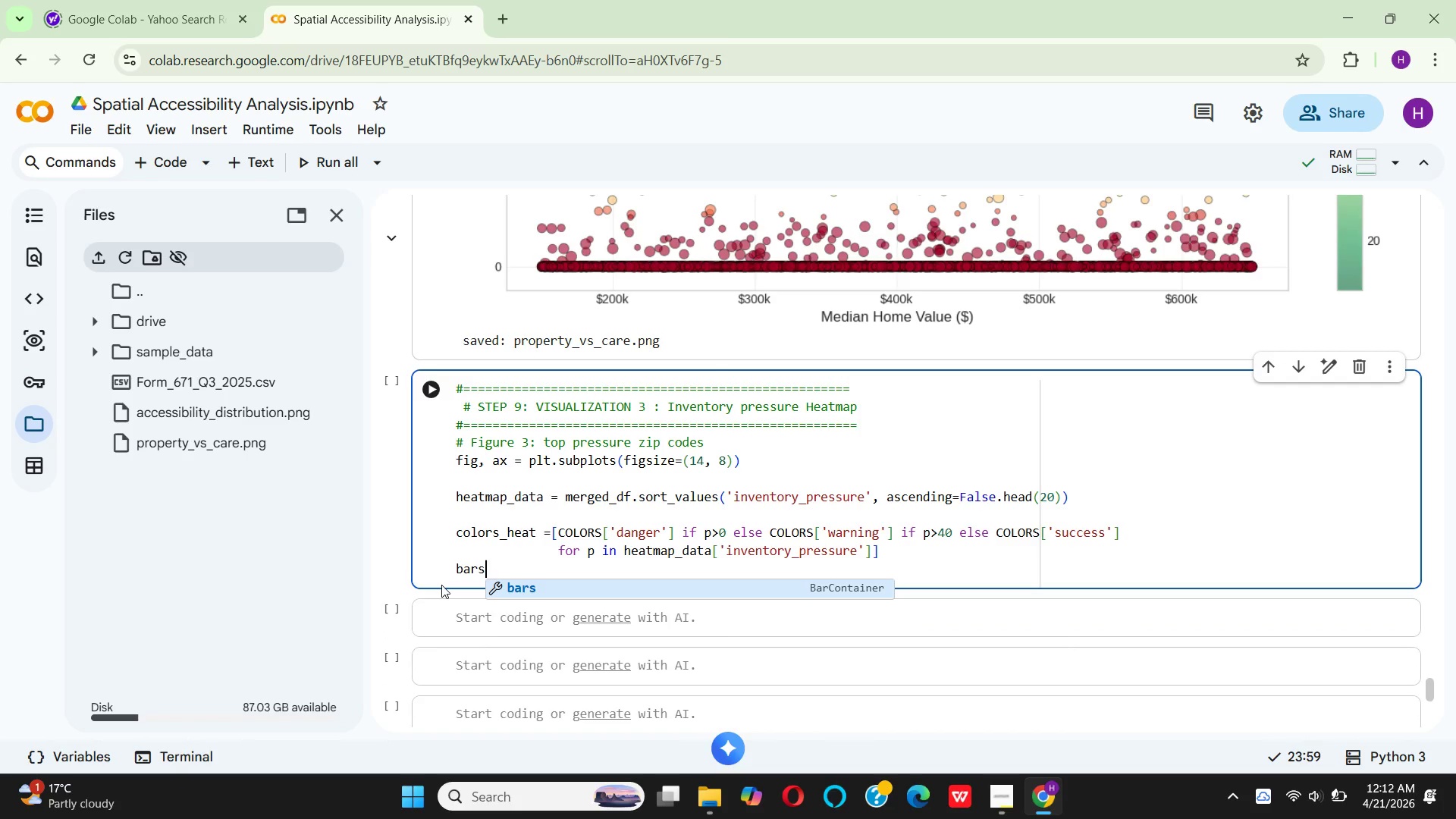 
key(Enter)
 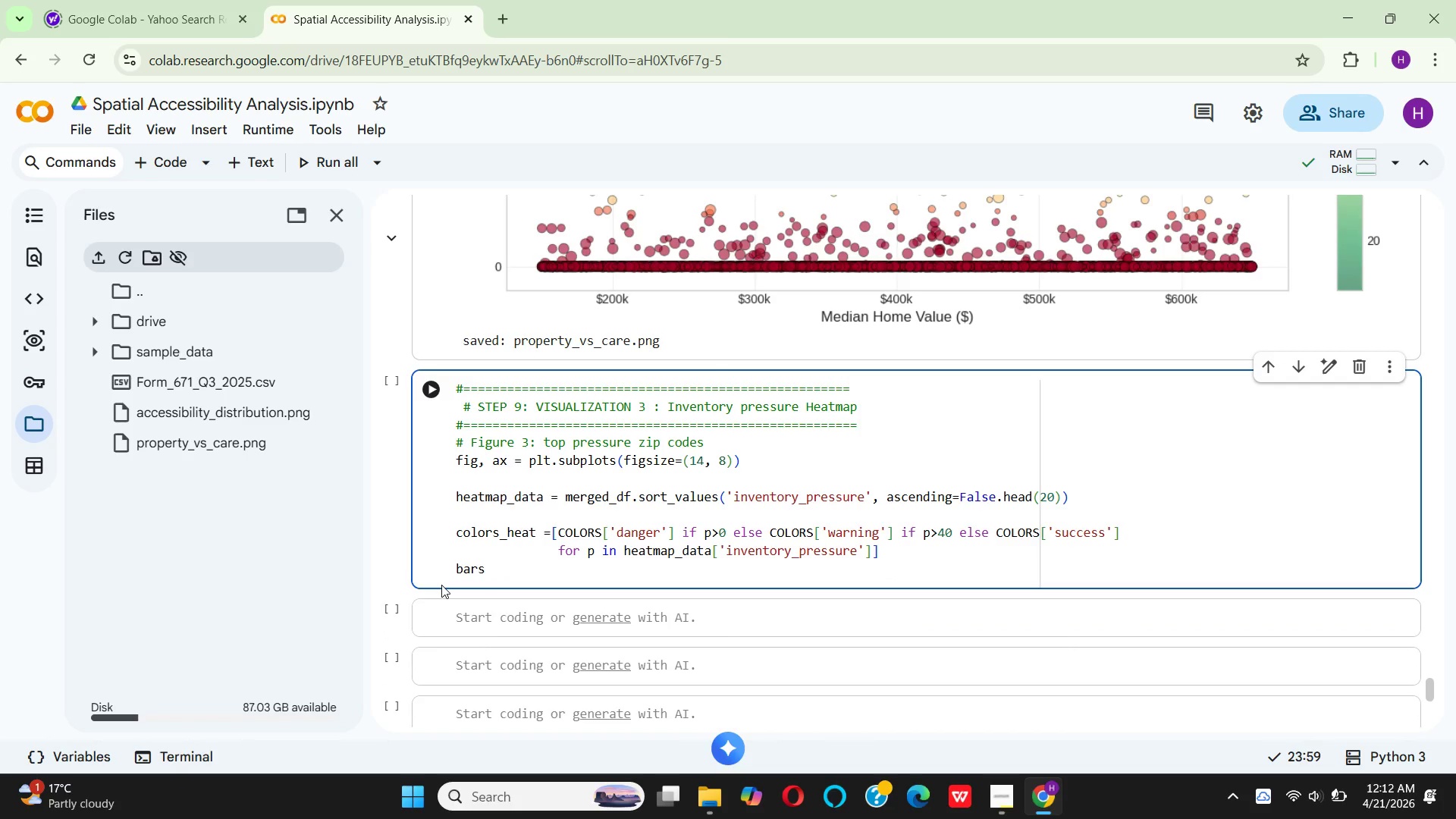 
key(Space)
 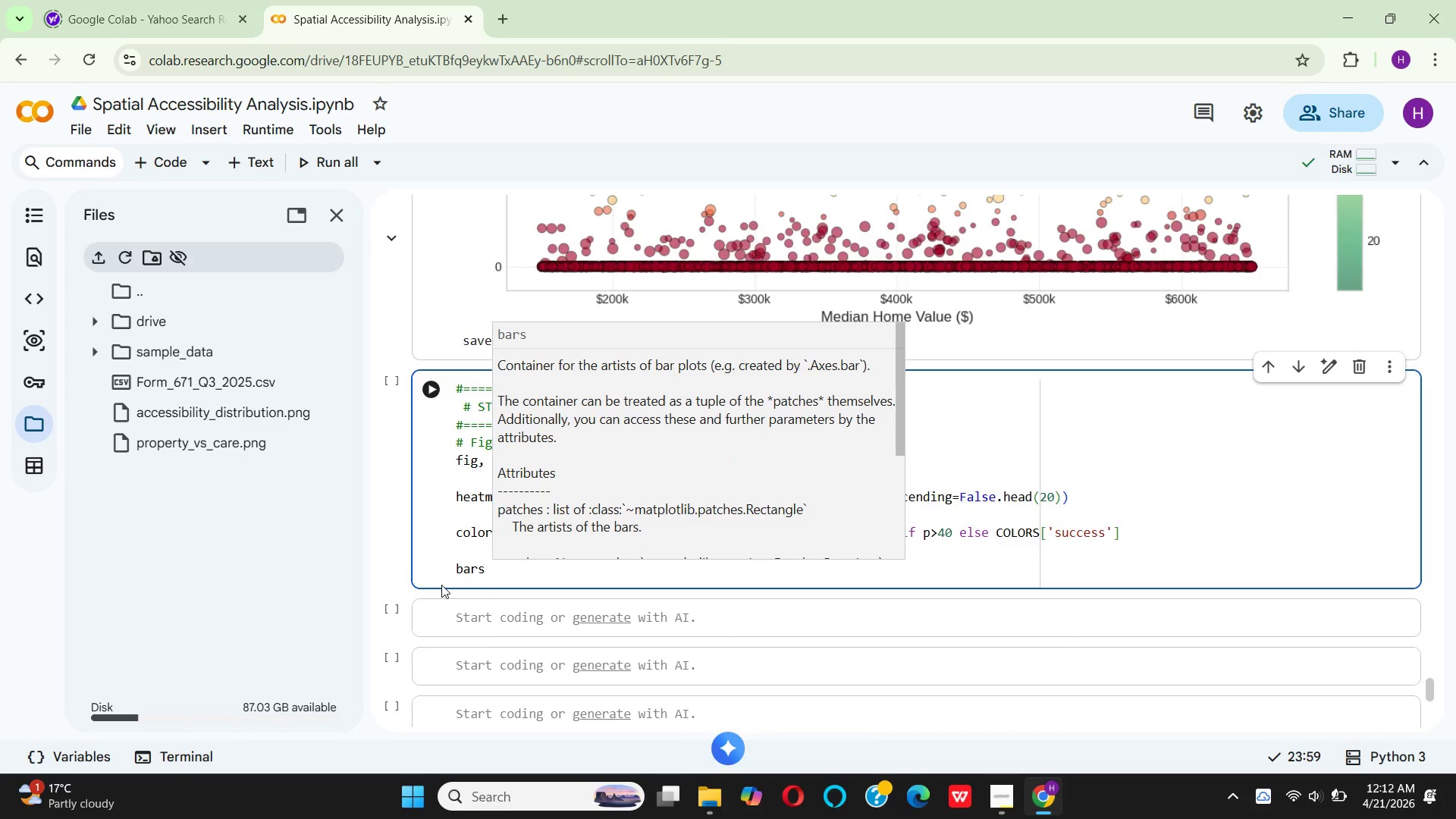 
key(Equal)
 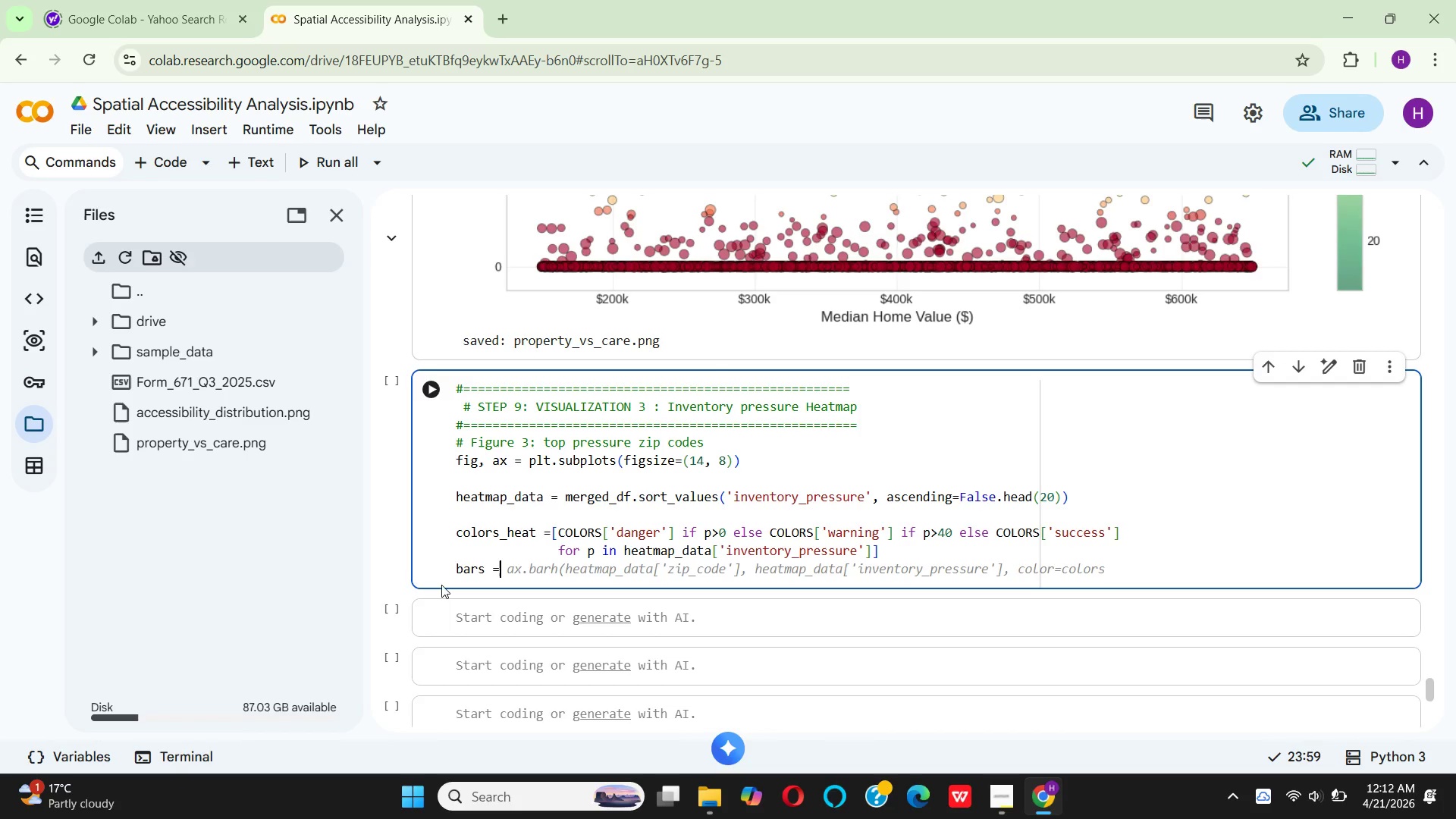 
wait(10.89)
 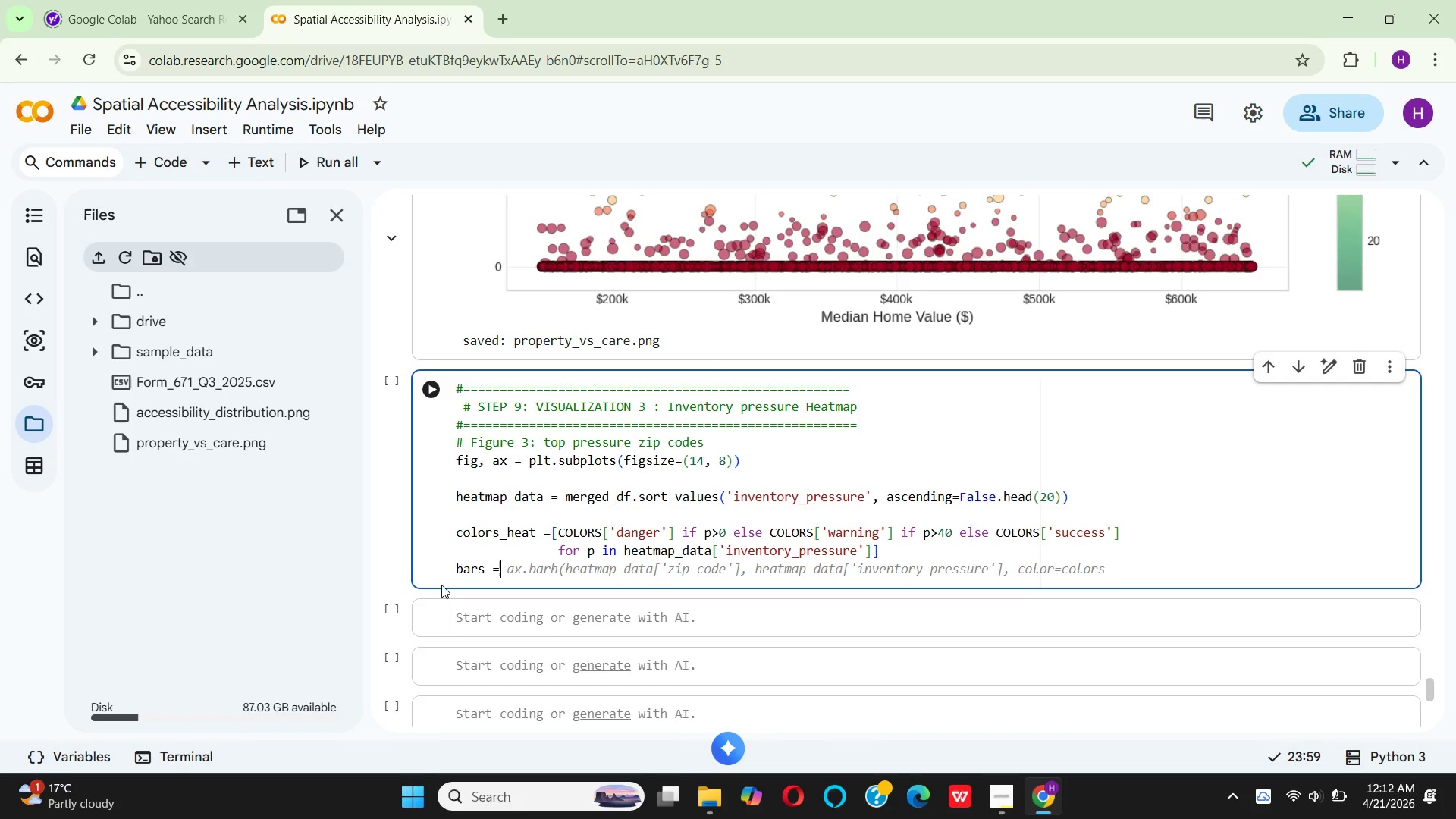 
type( AX)
 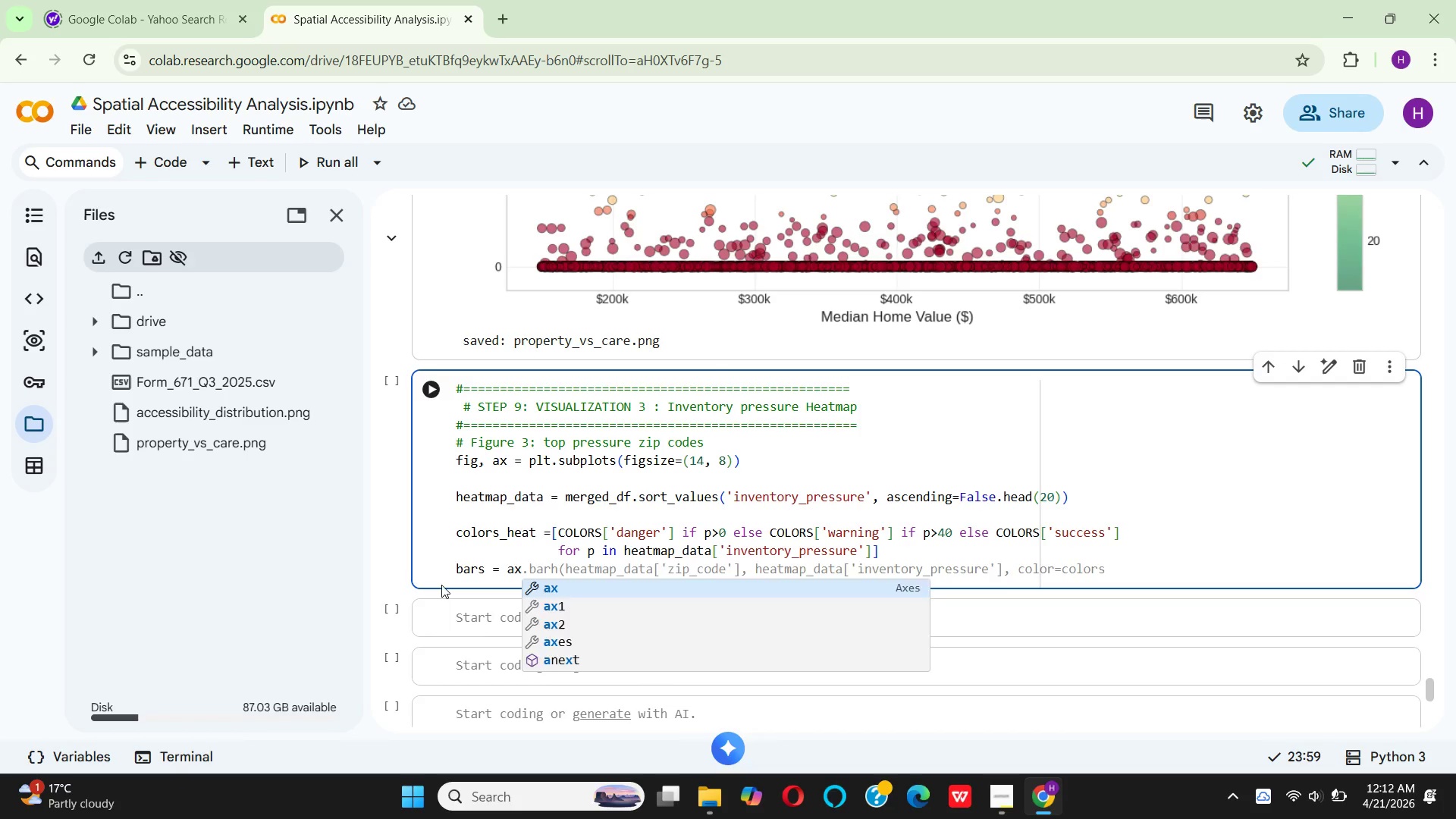 
hold_key(key=Period, duration=0.33)
 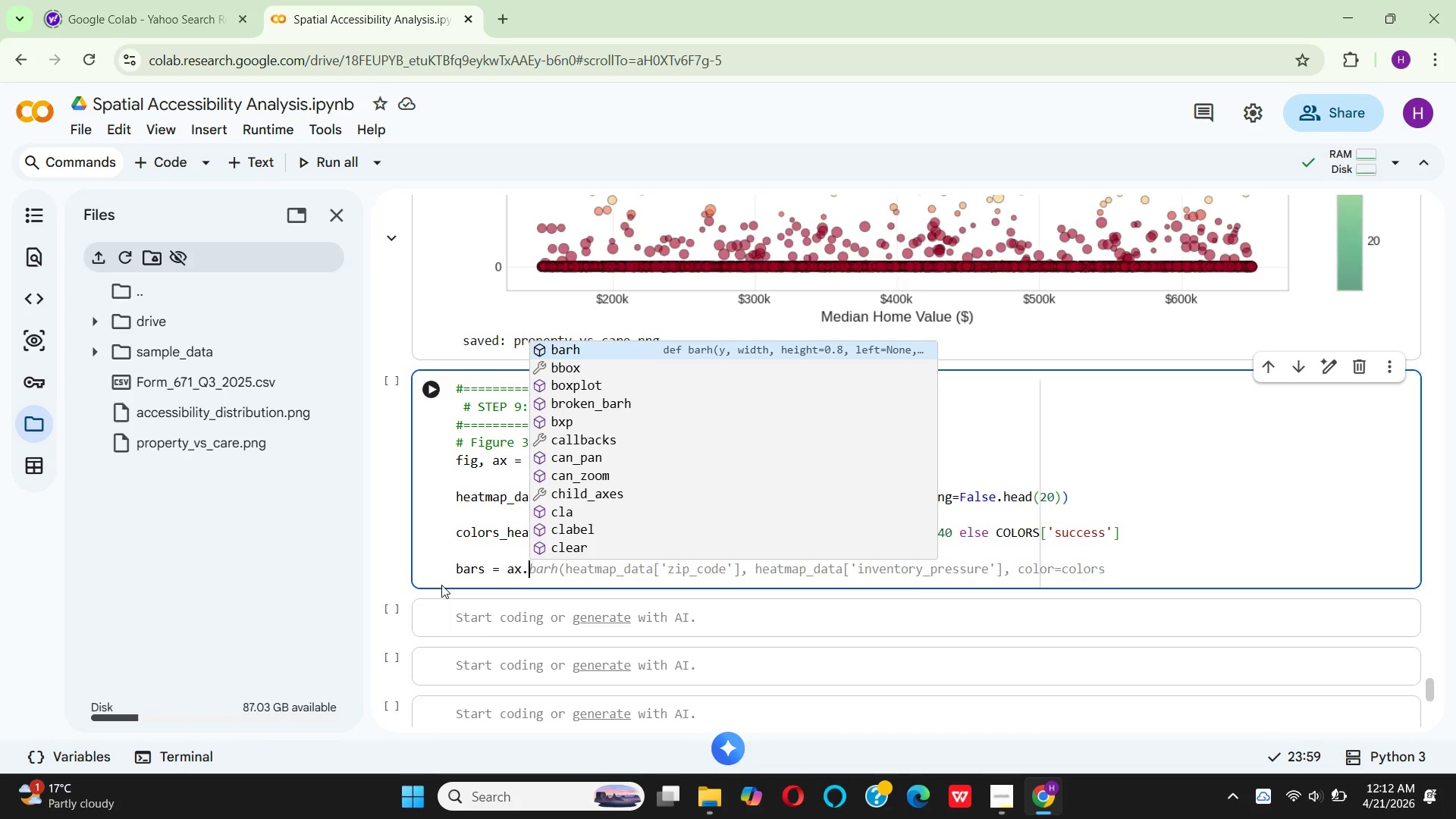 
type(BAR)
 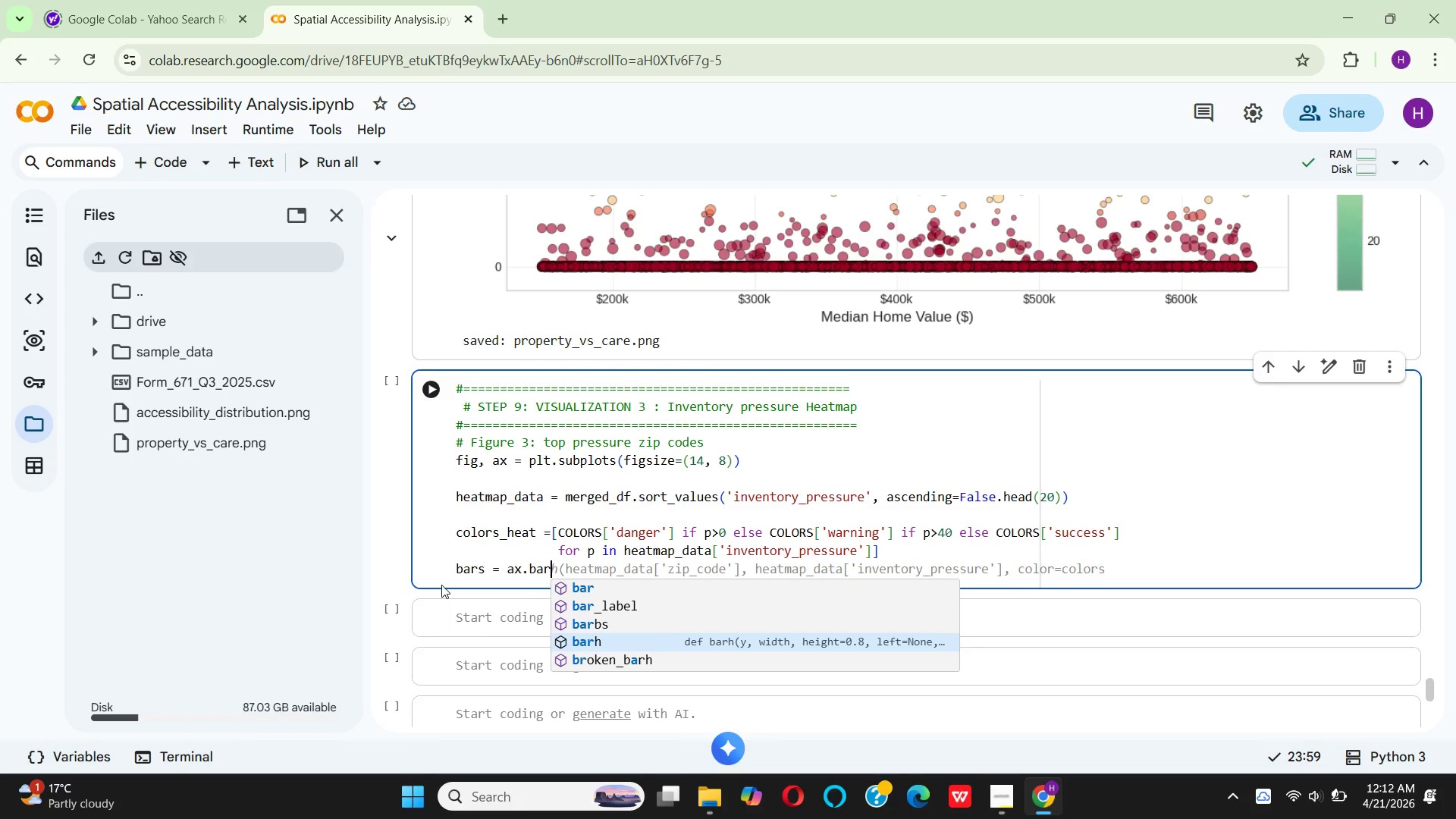 
key(Enter)
 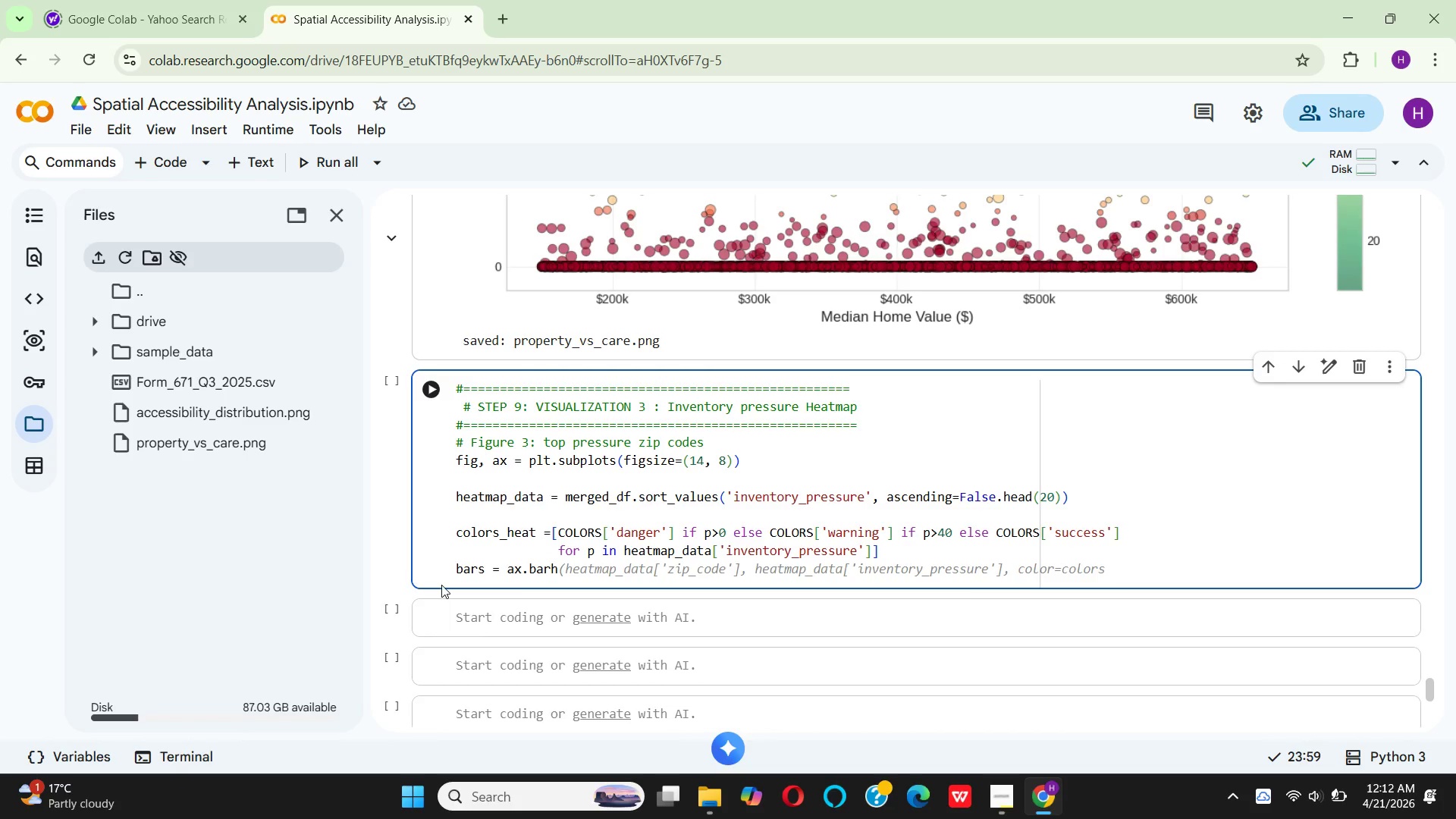 
type((A)
 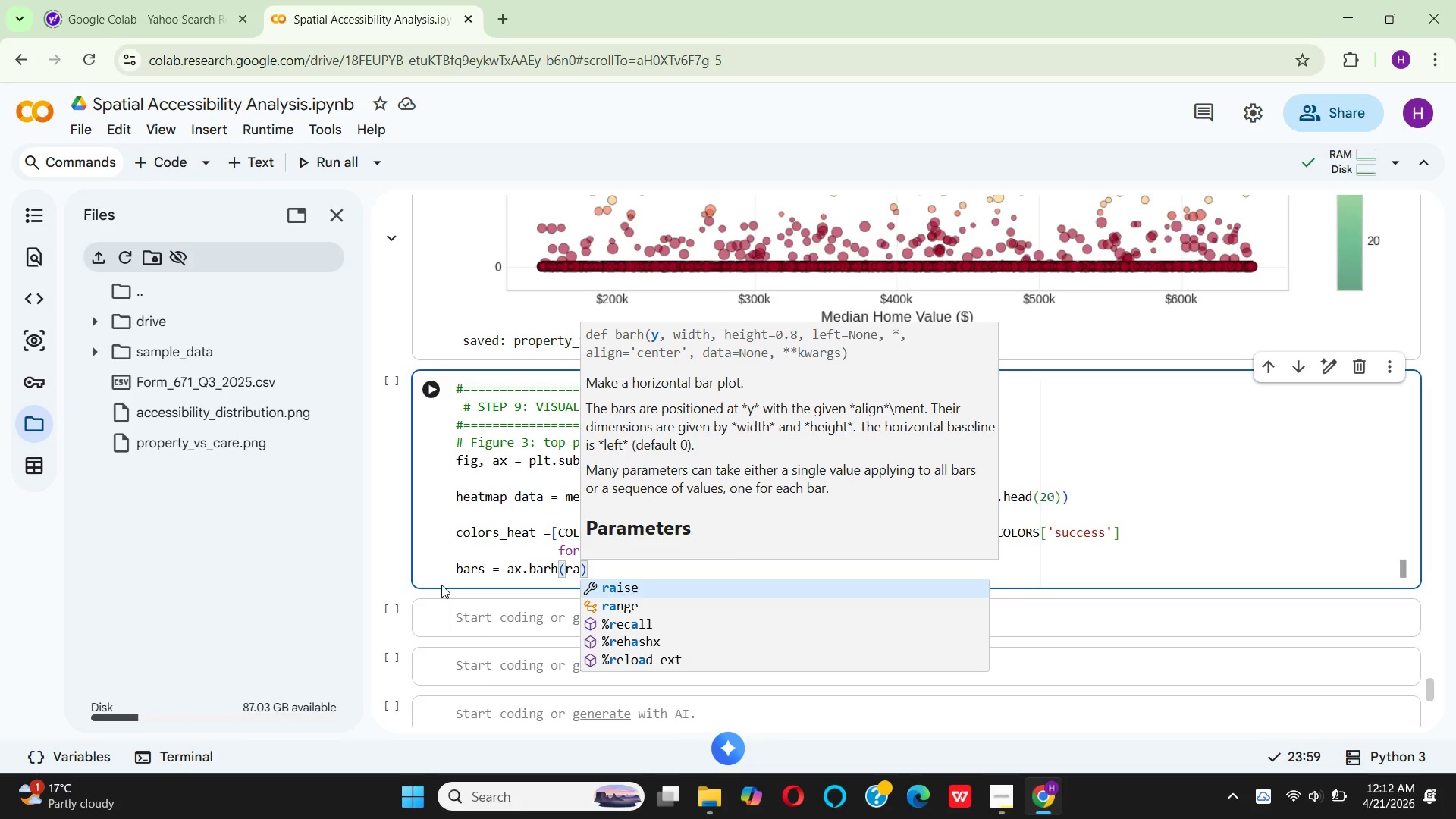 
hold_key(key=R, duration=0.33)
 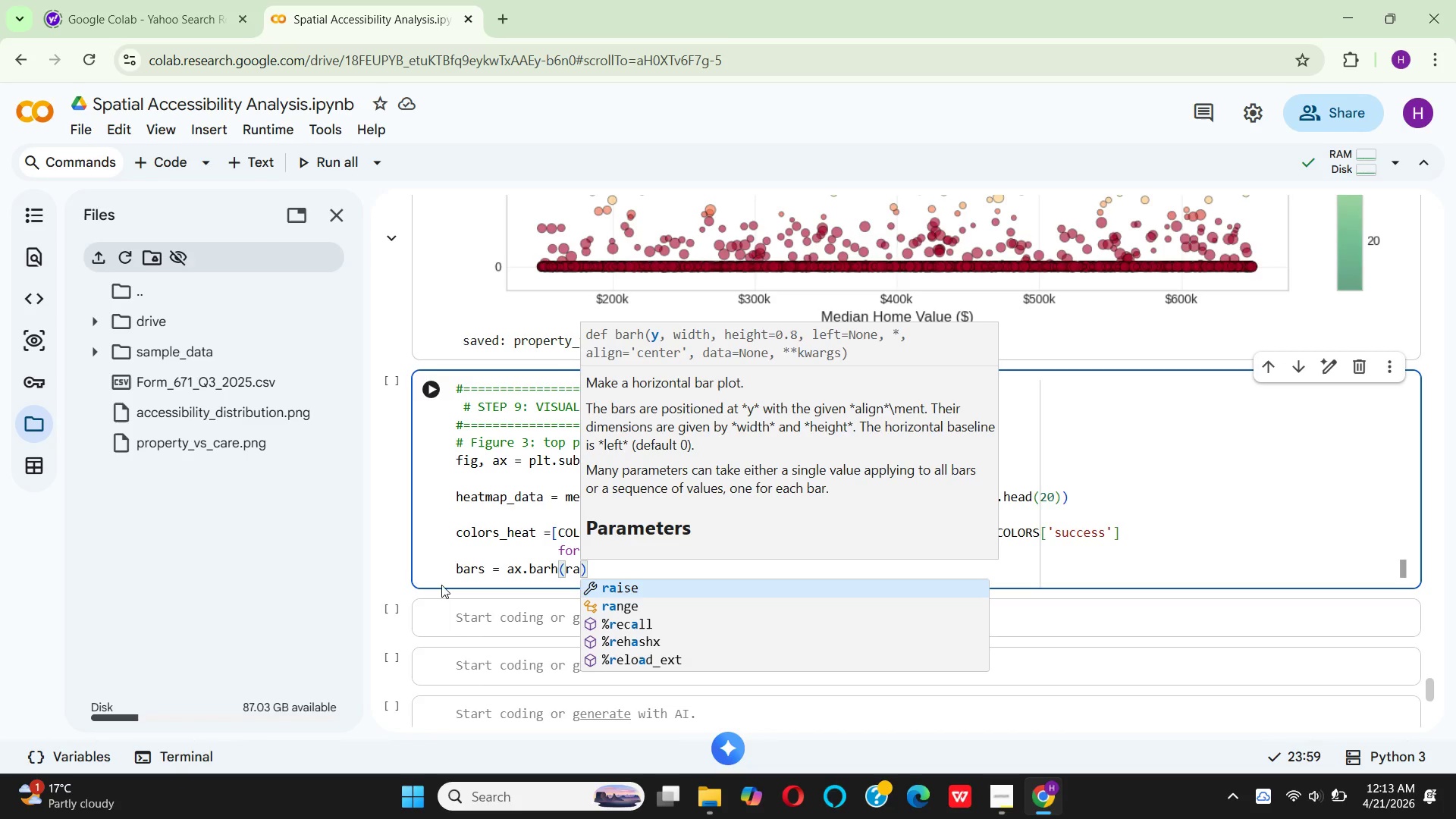 
key(ArrowDown)
 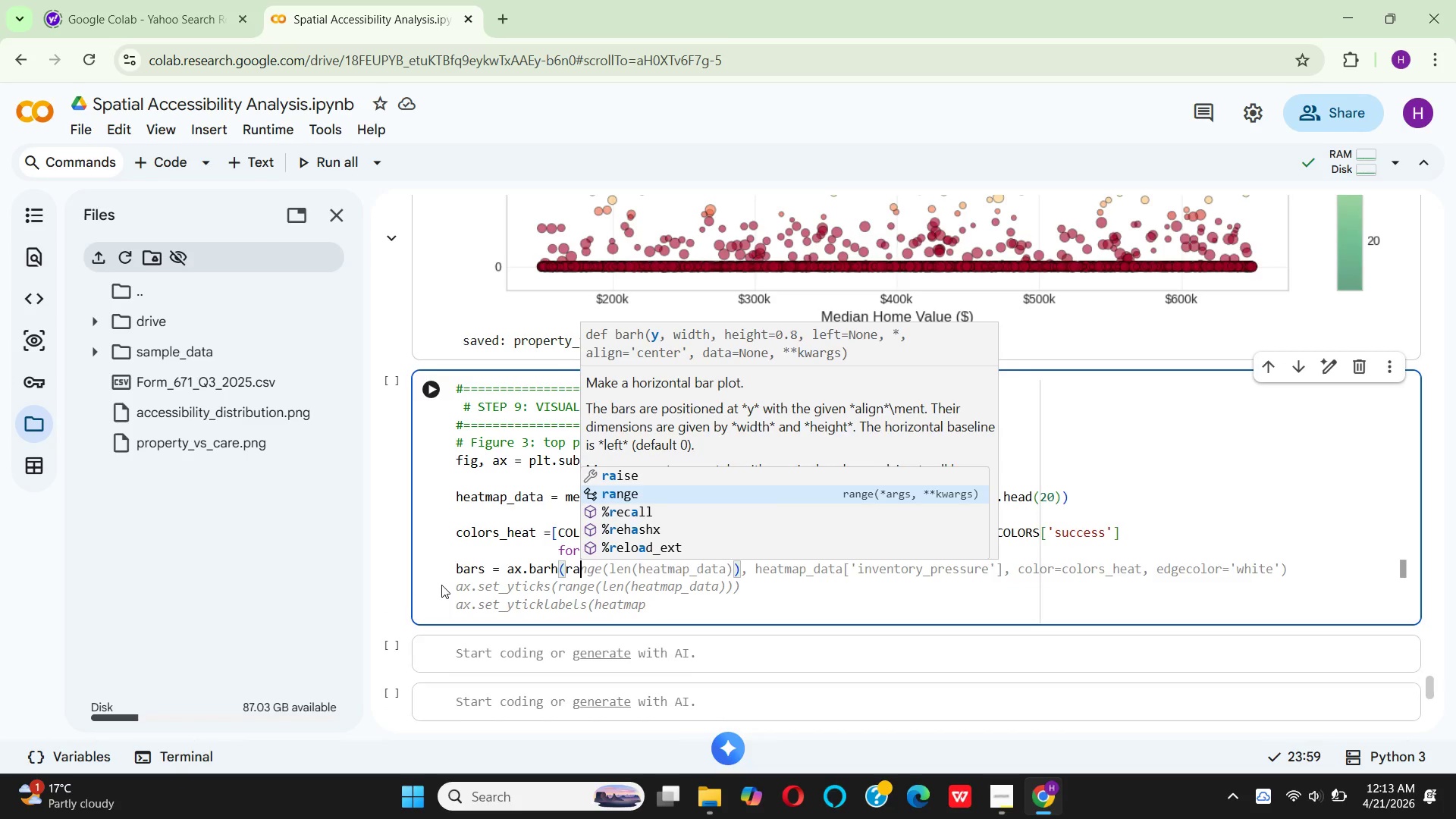 
hold_key(key=Enter, duration=0.38)
 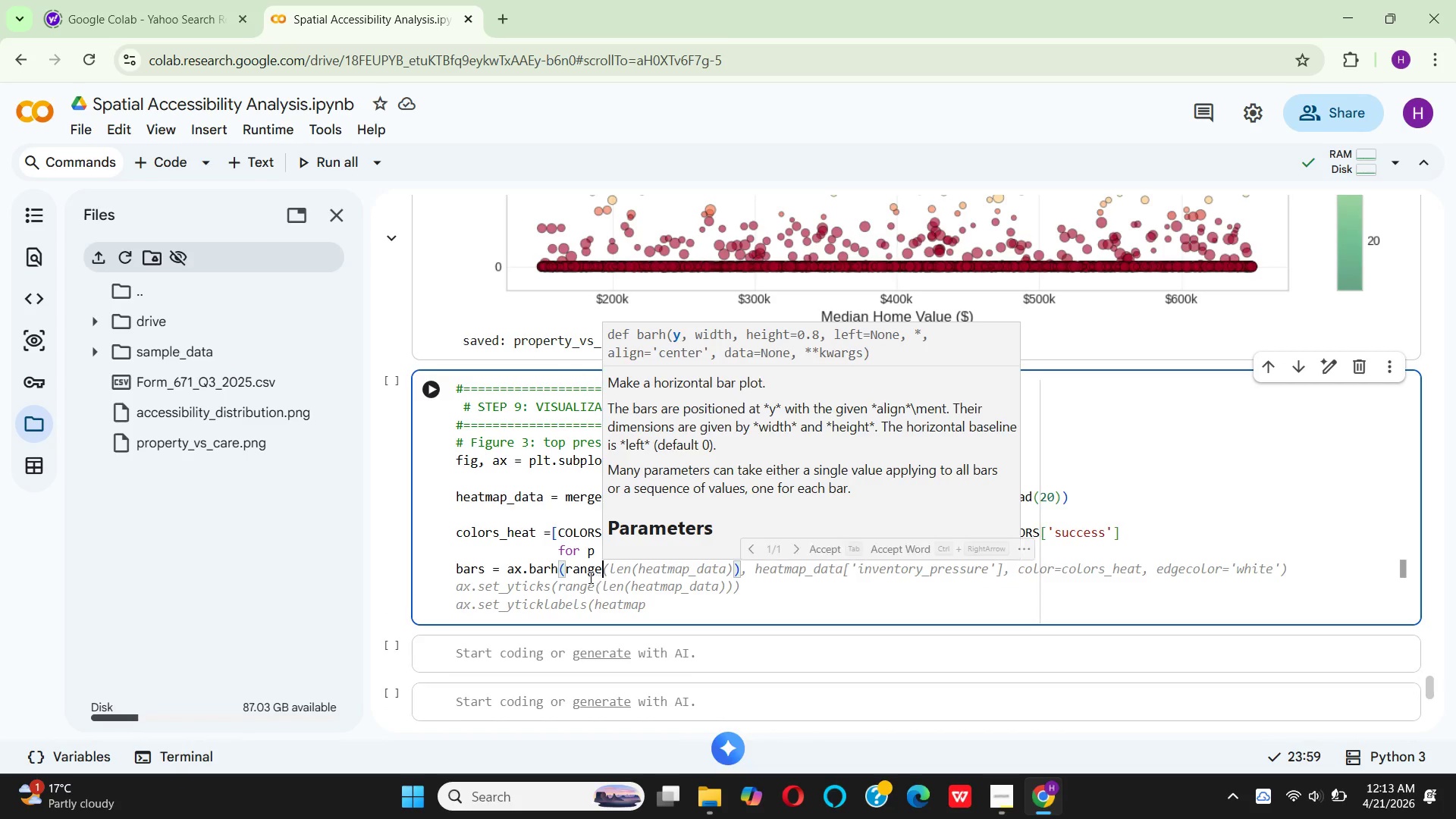 
wait(7.86)
 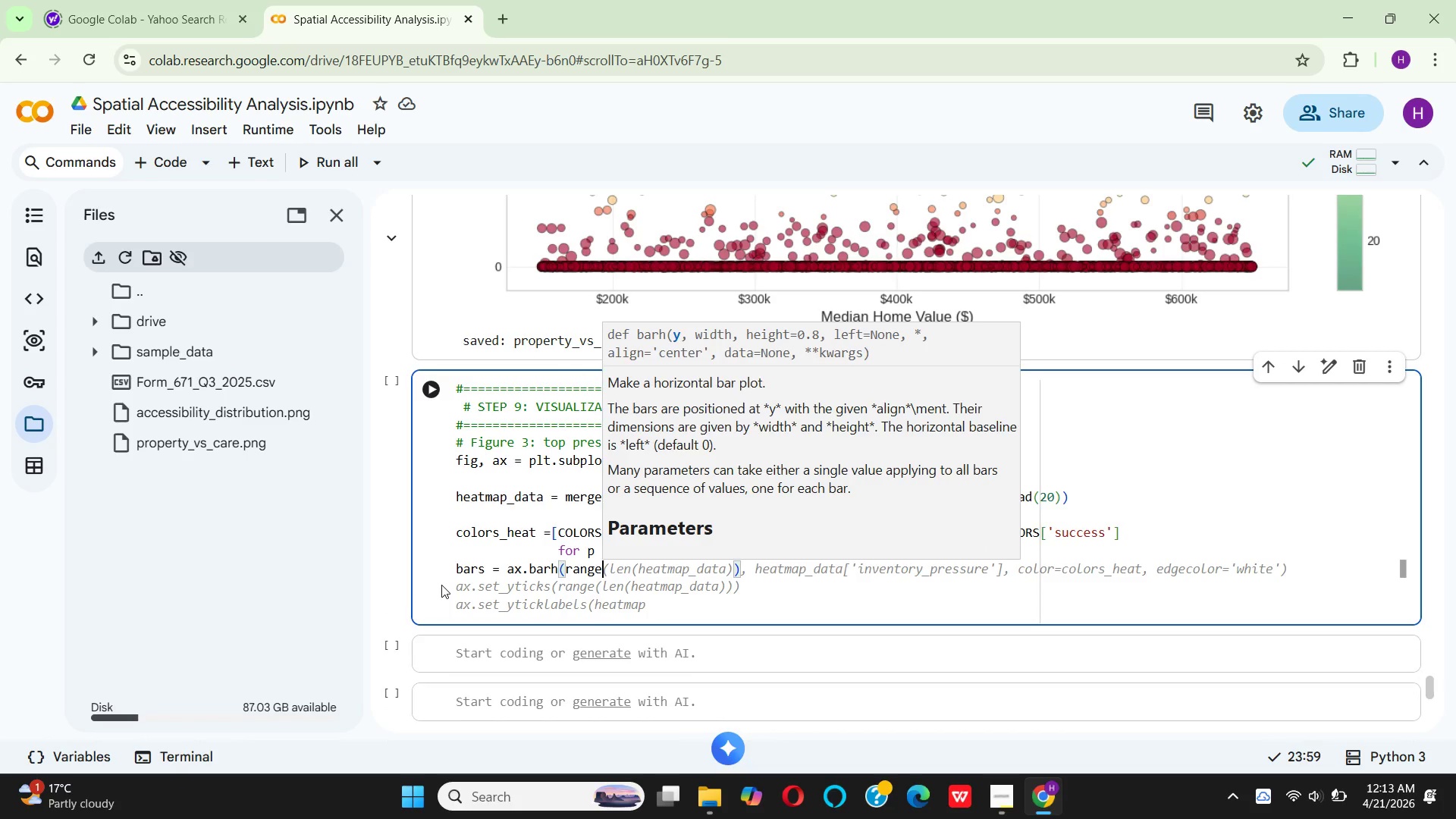 
left_click([685, 553])
 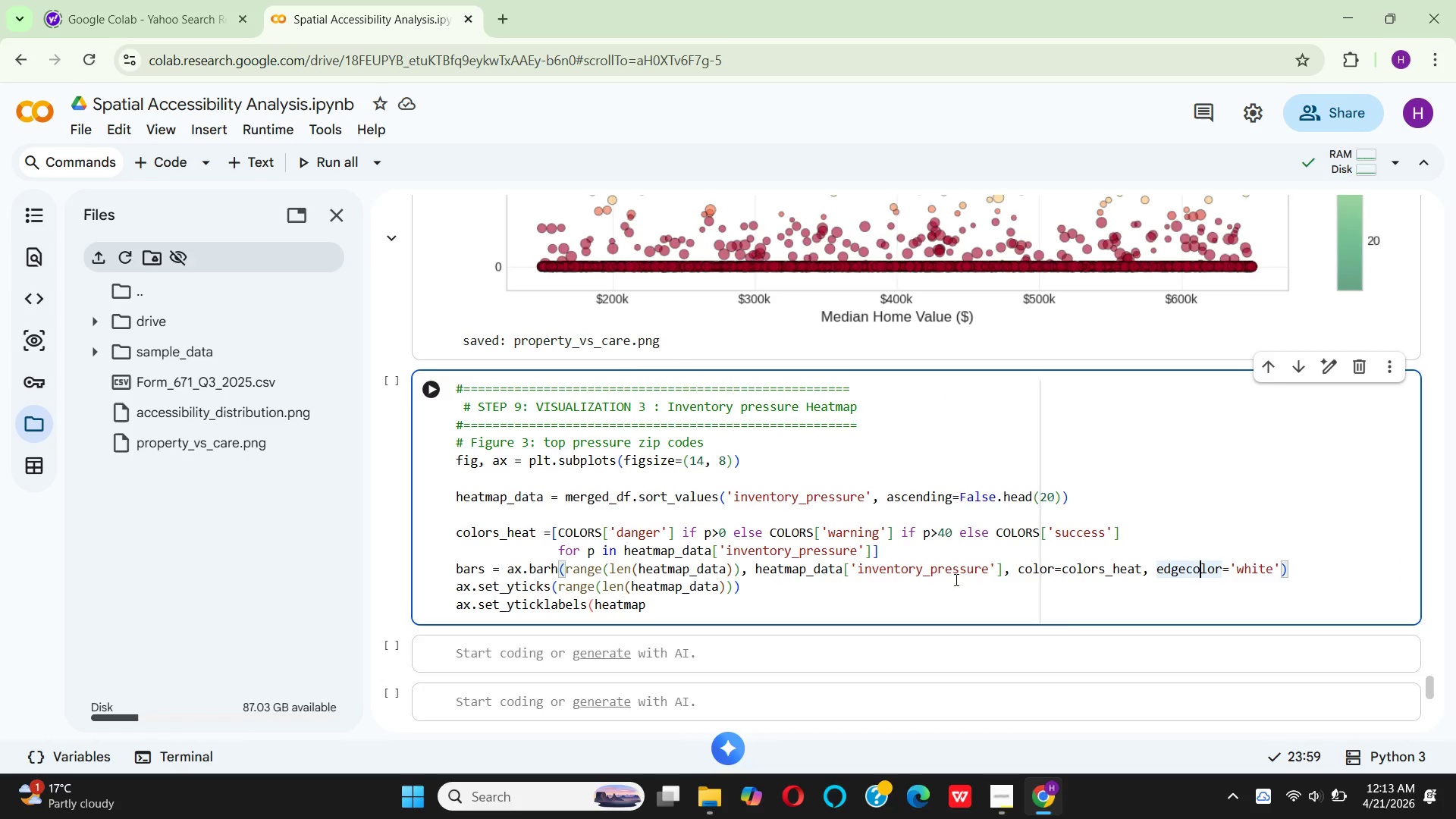 
mouse_move([632, 592])
 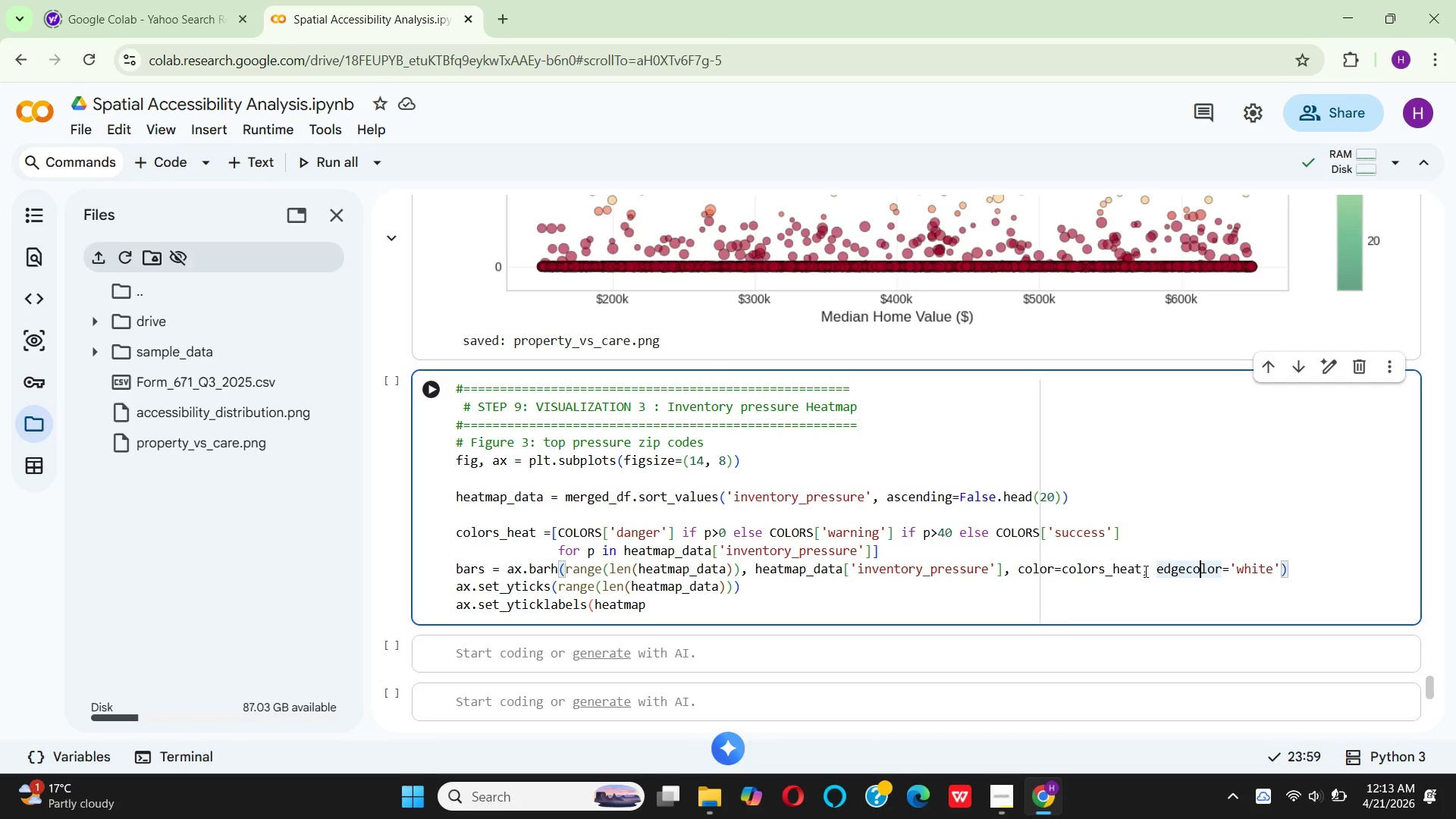 
wait(16.27)
 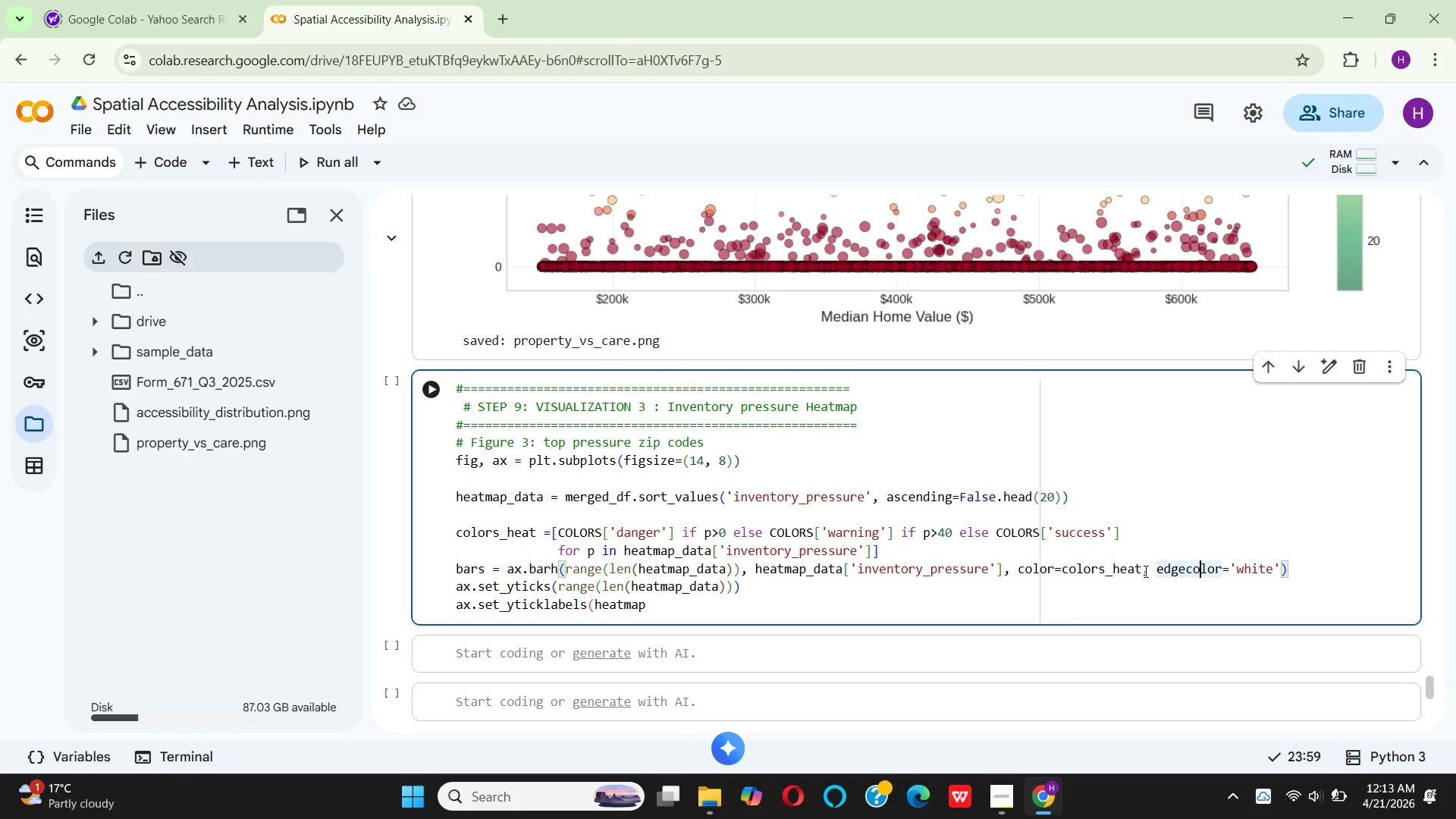 
left_click([1163, 577])
 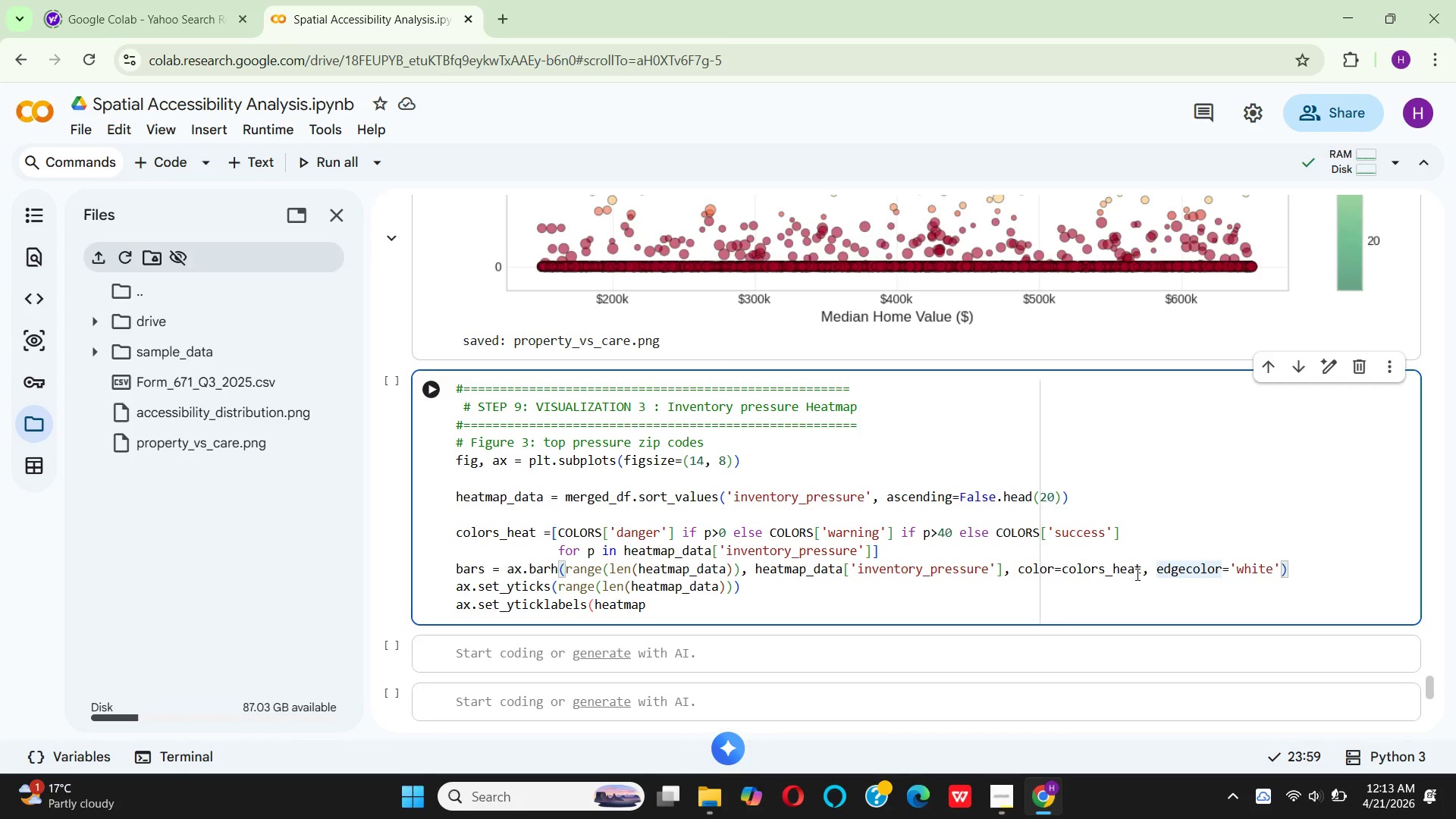 
wait(9.62)
 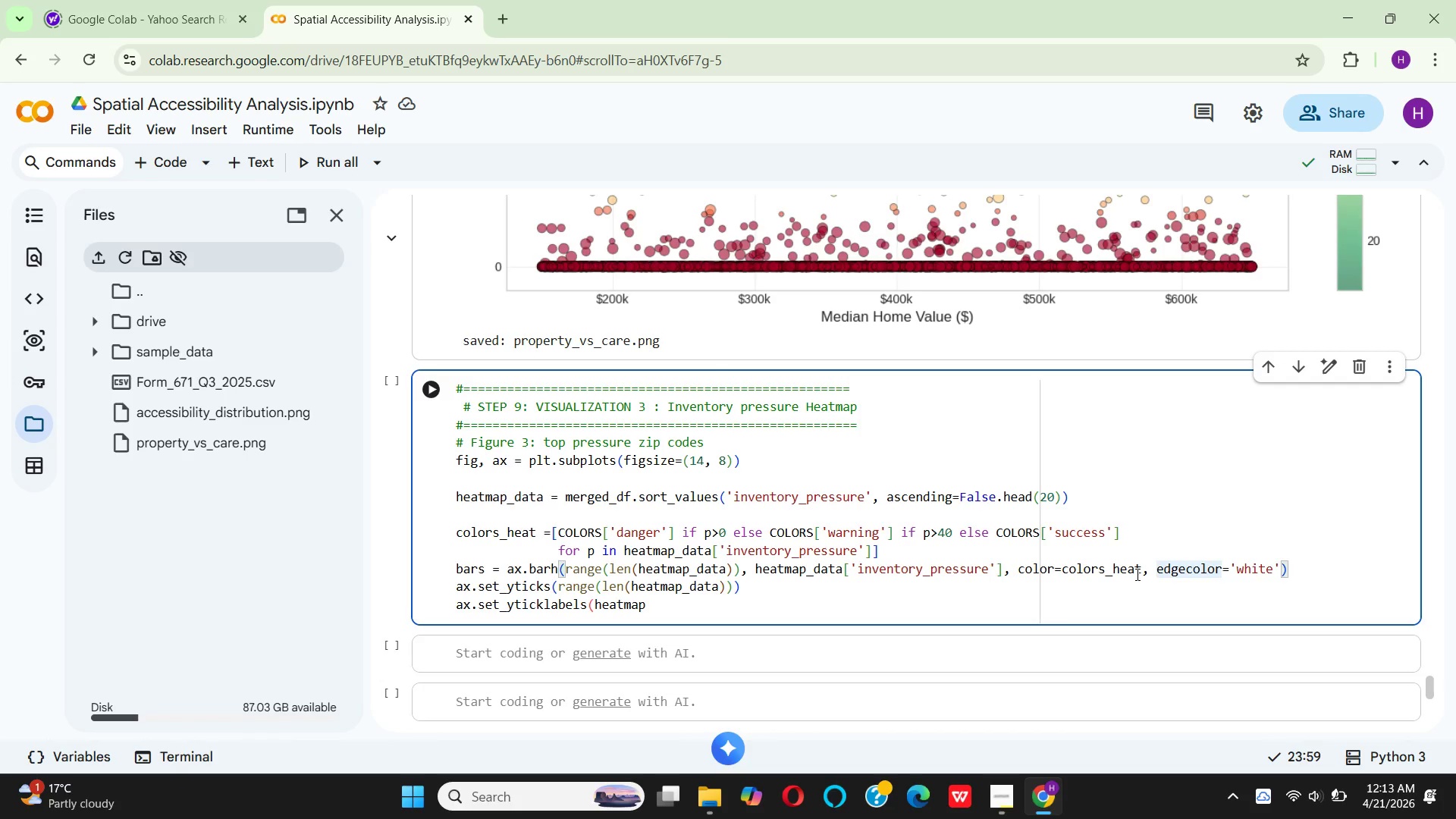 
left_click_drag(start_coordinate=[1142, 574], to_coordinate=[1278, 568])
 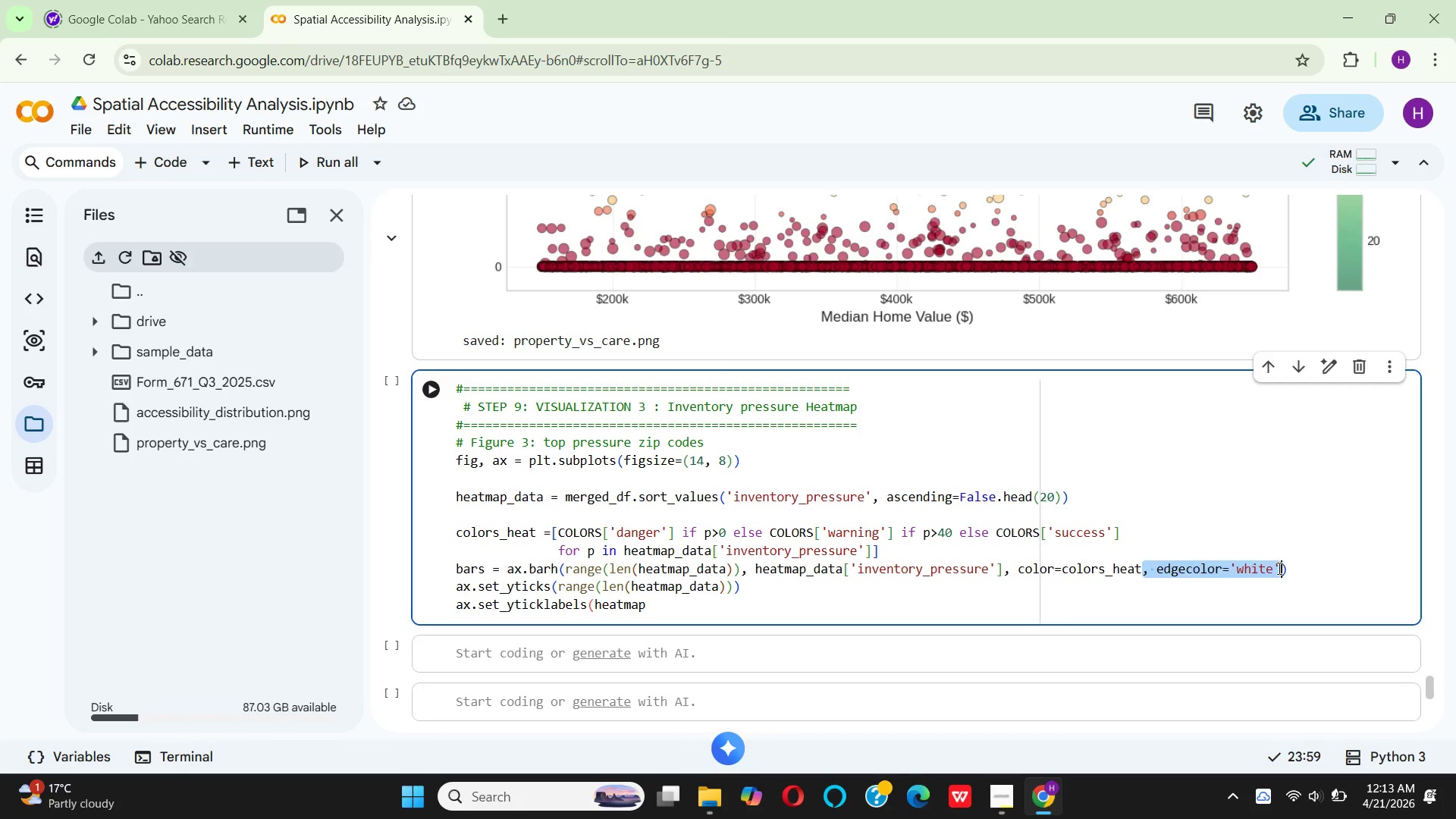 
key(Backspace)
 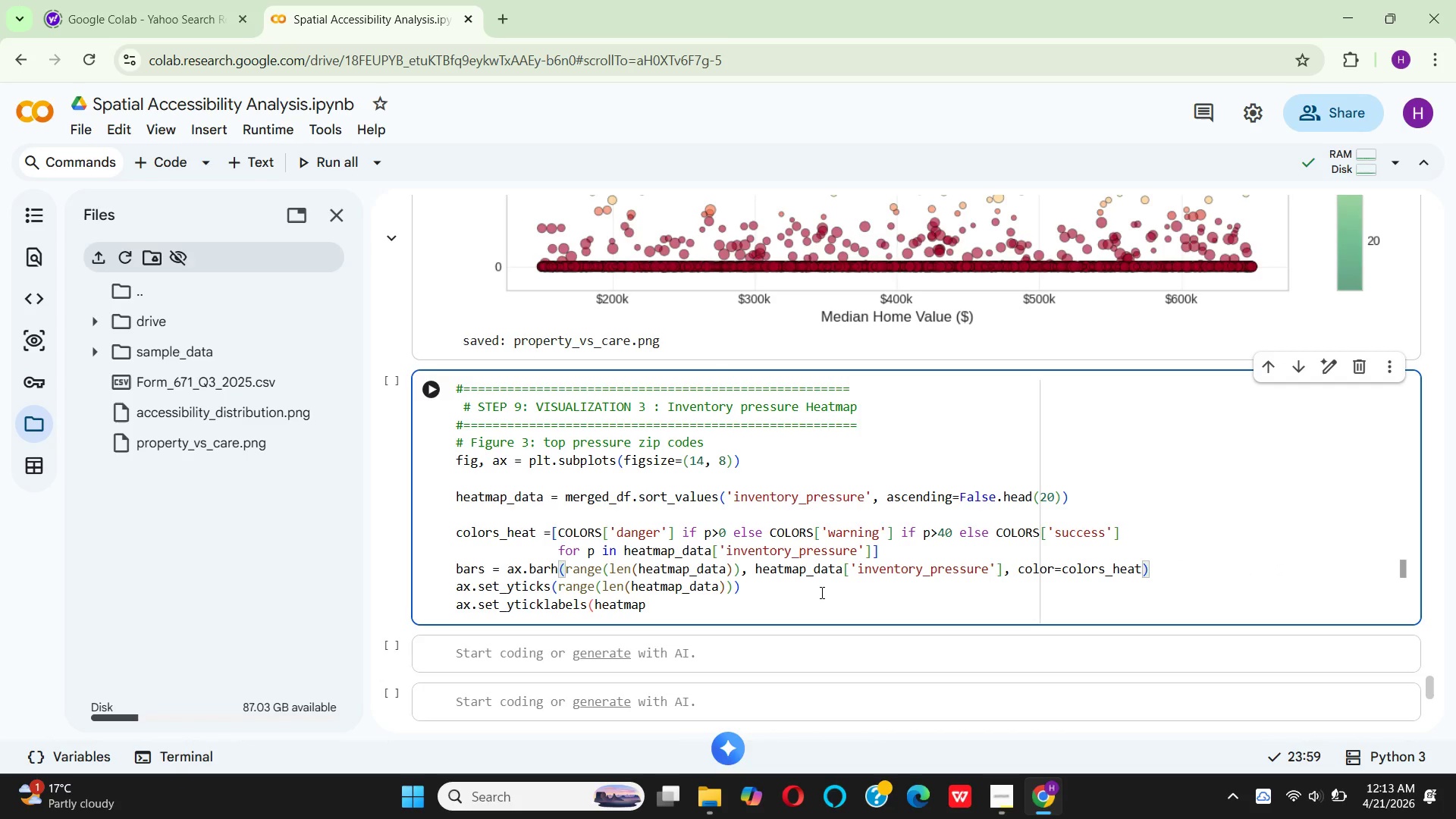 
wait(6.0)
 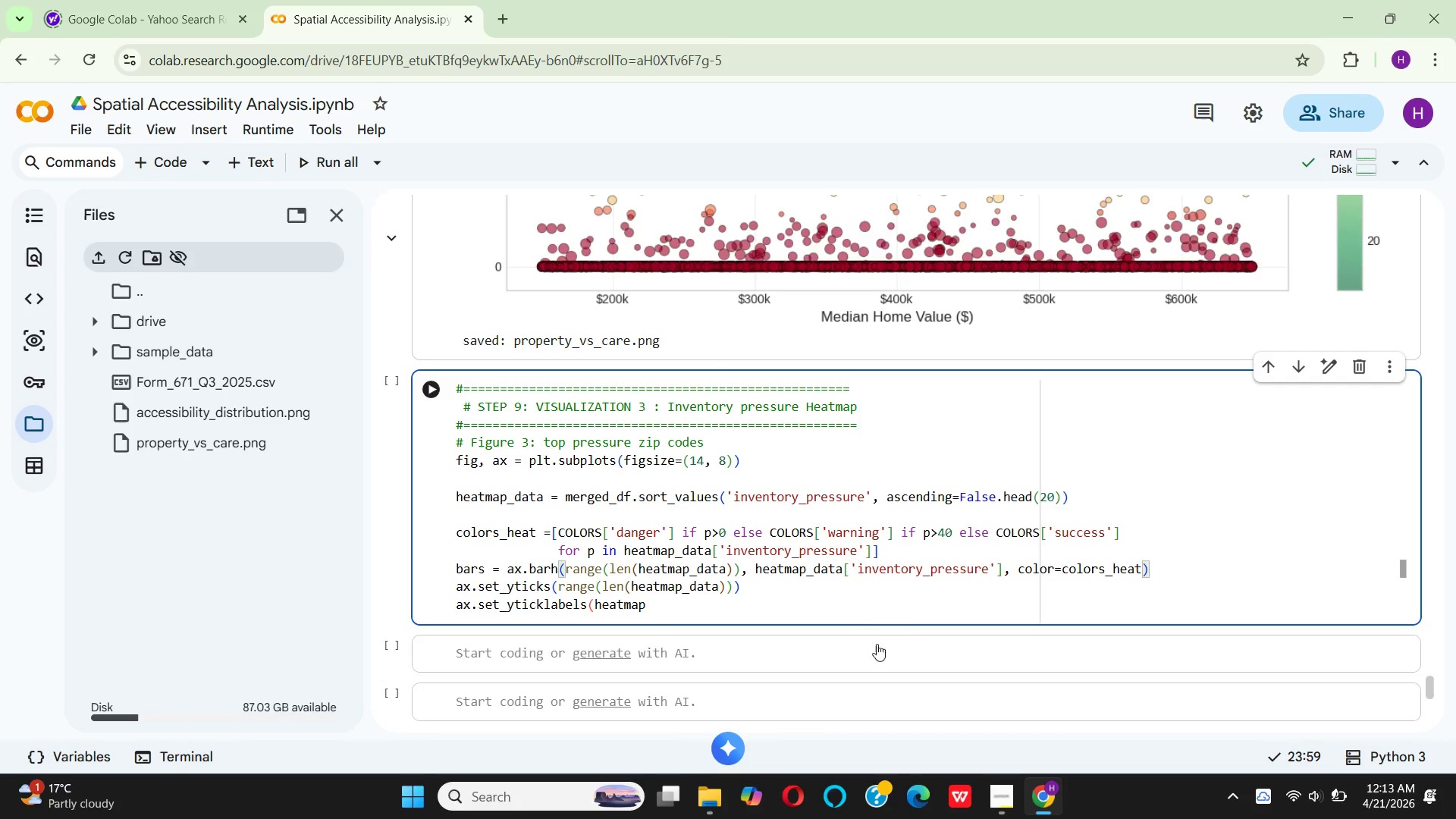 
left_click([1163, 568])
 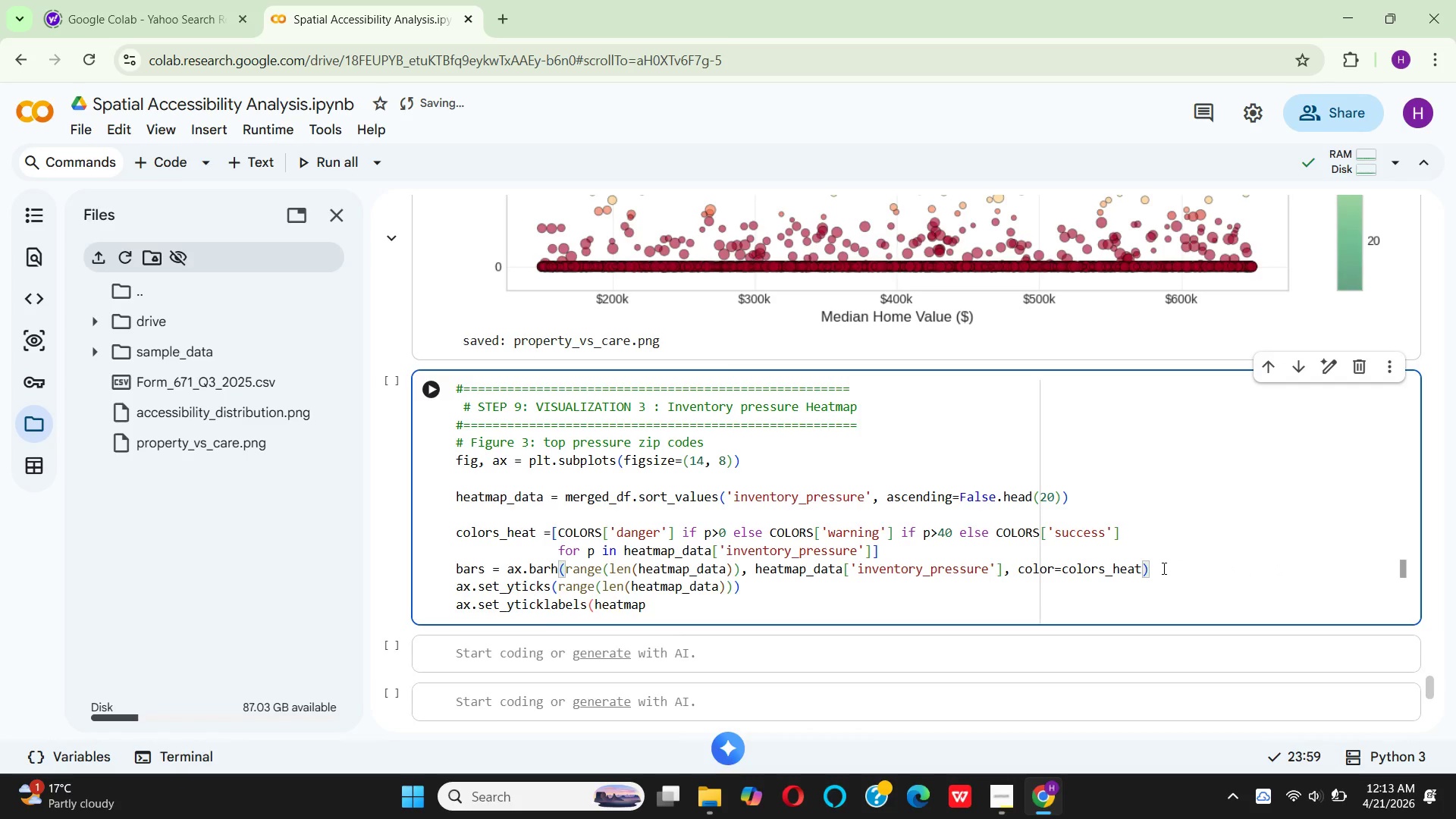 
key(Enter)
 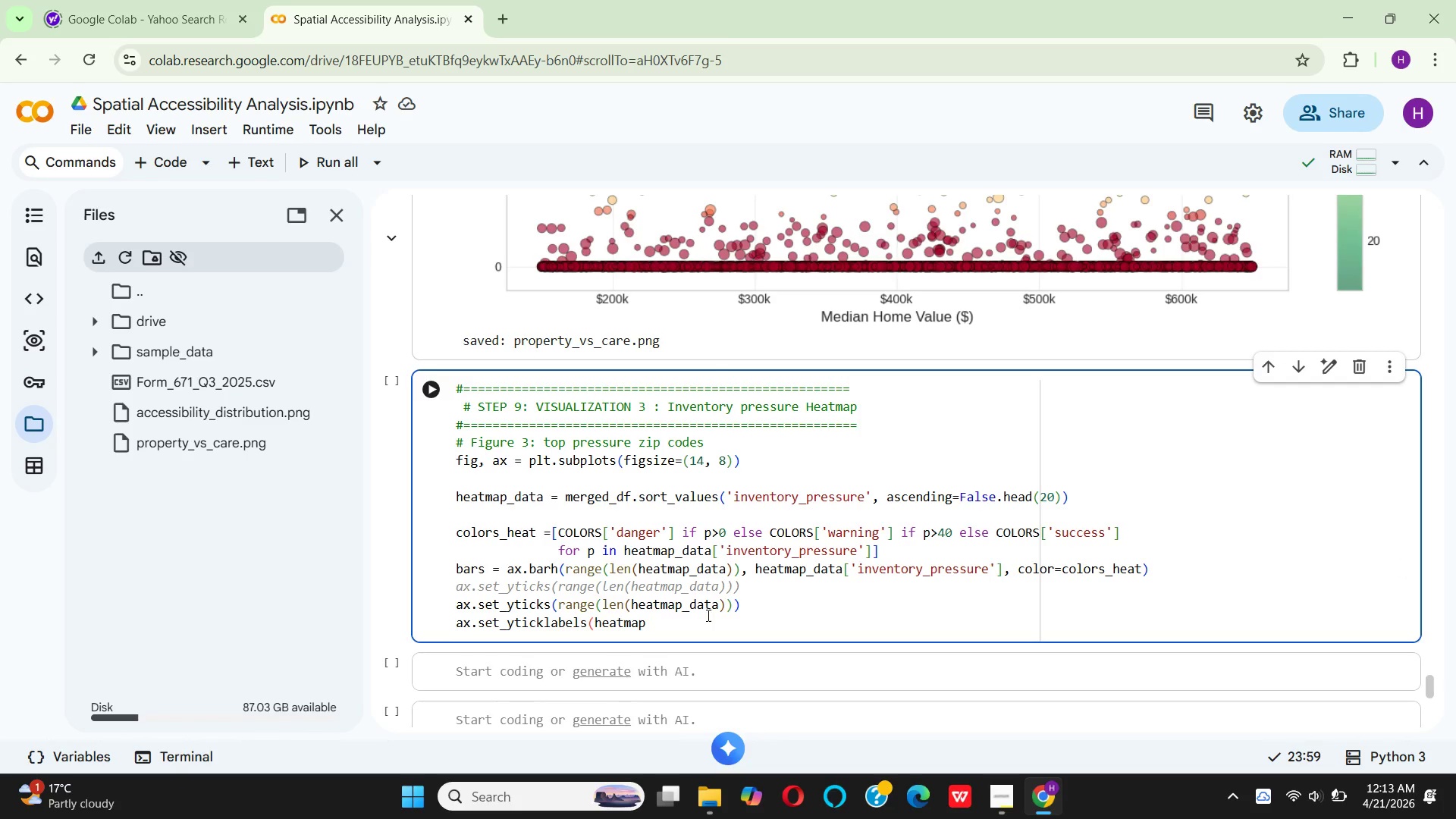 
wait(7.49)
 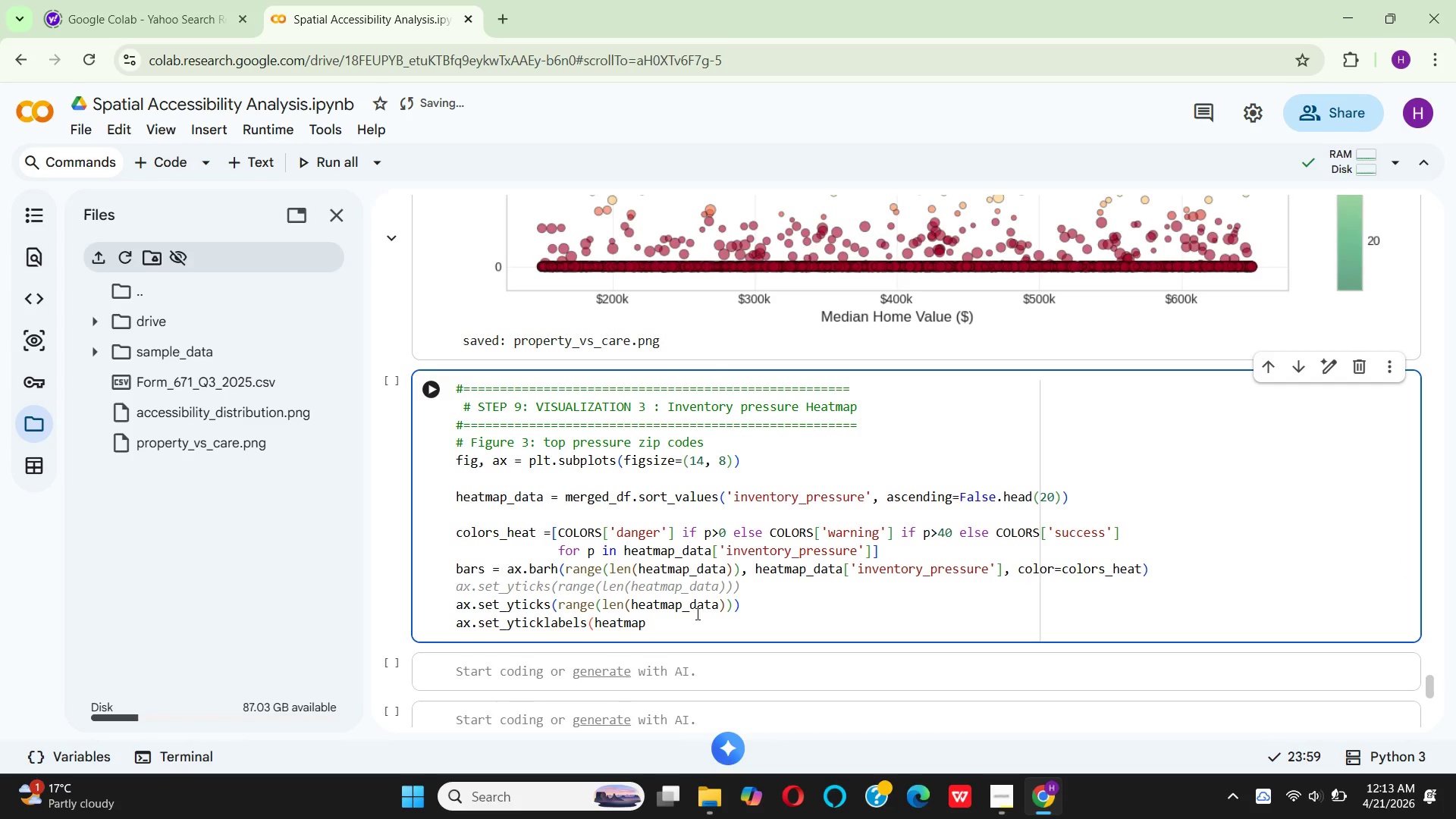 
mouse_move([632, 610])
 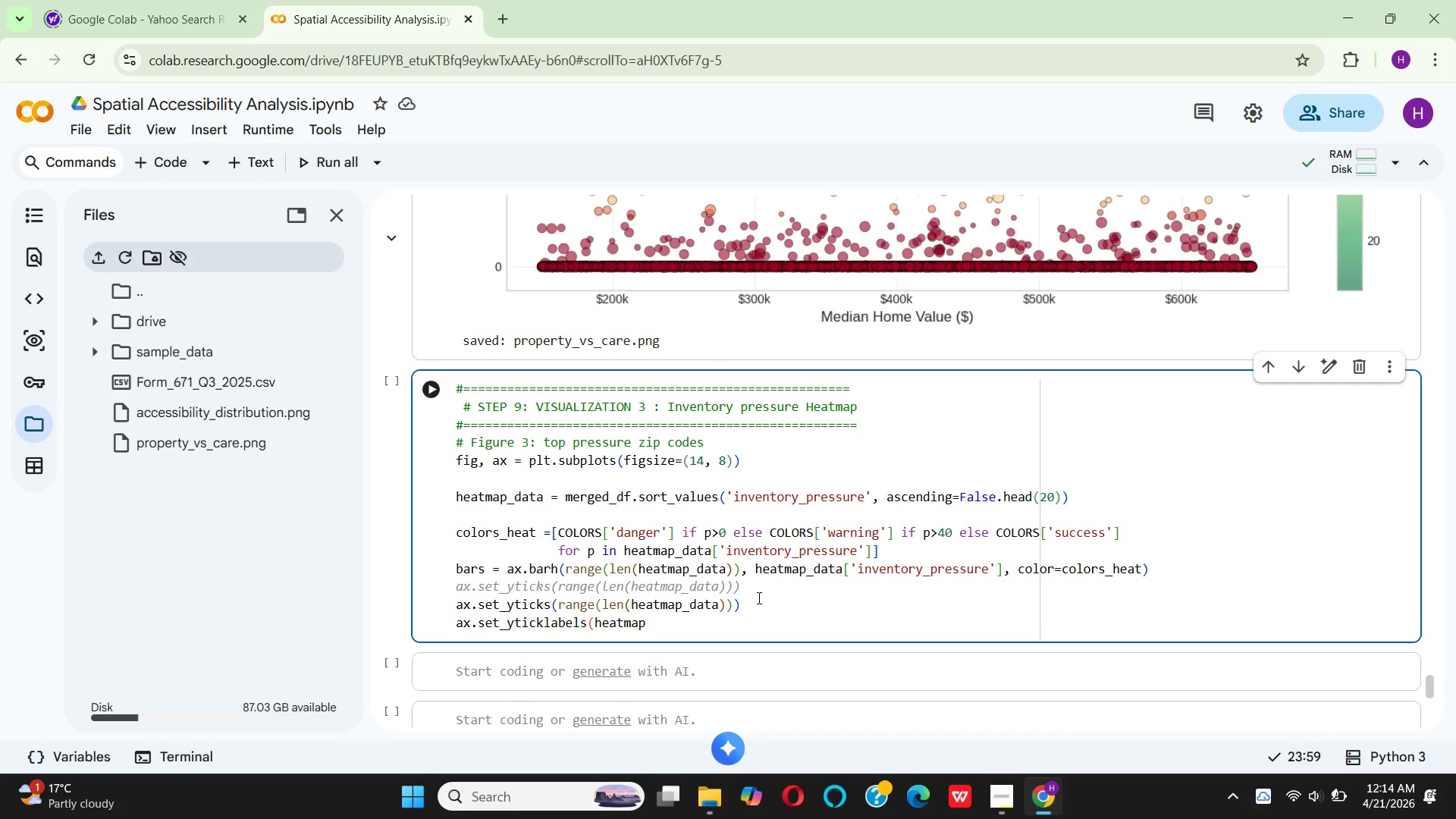 
left_click([751, 598])
 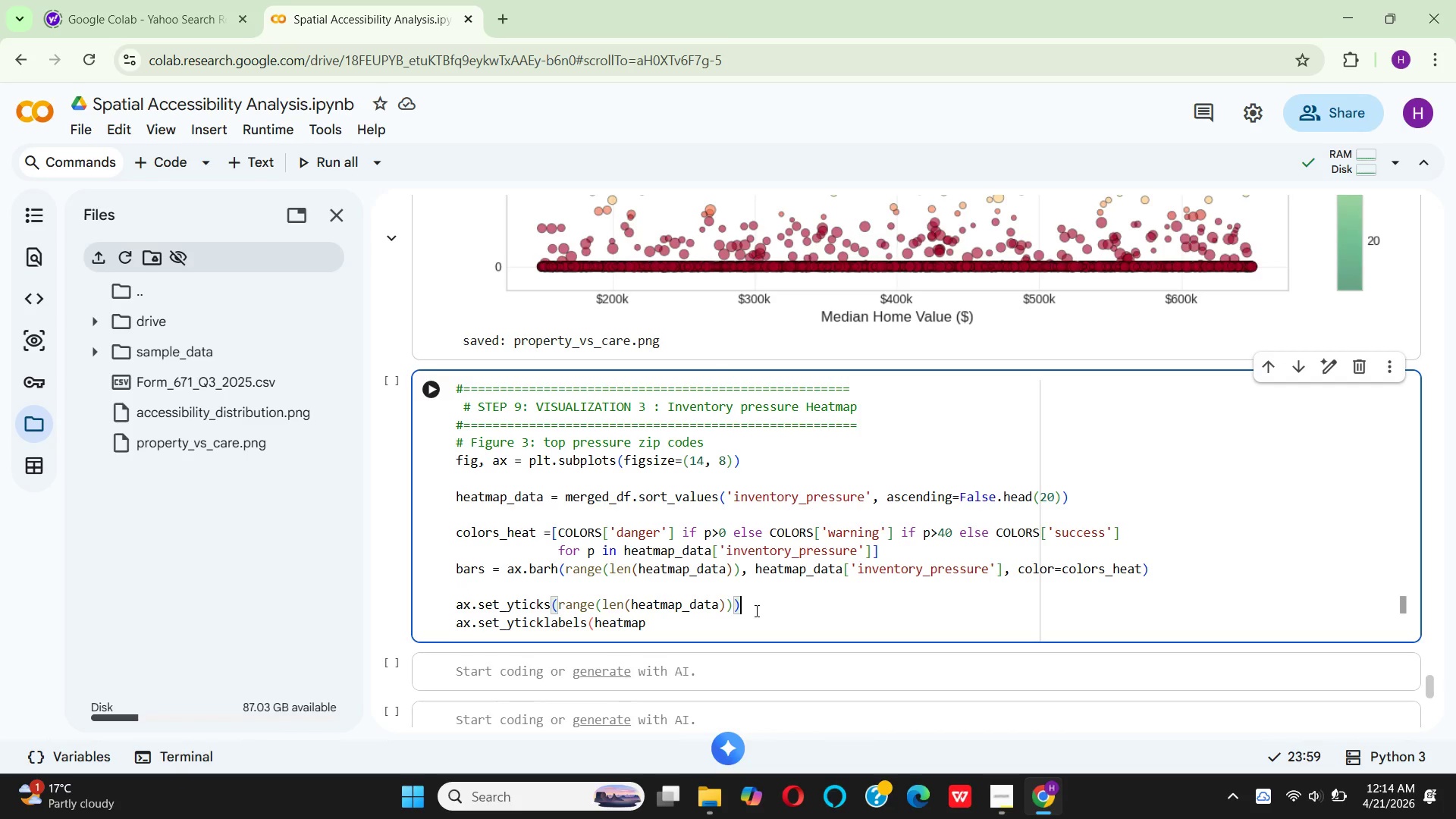 
wait(8.0)
 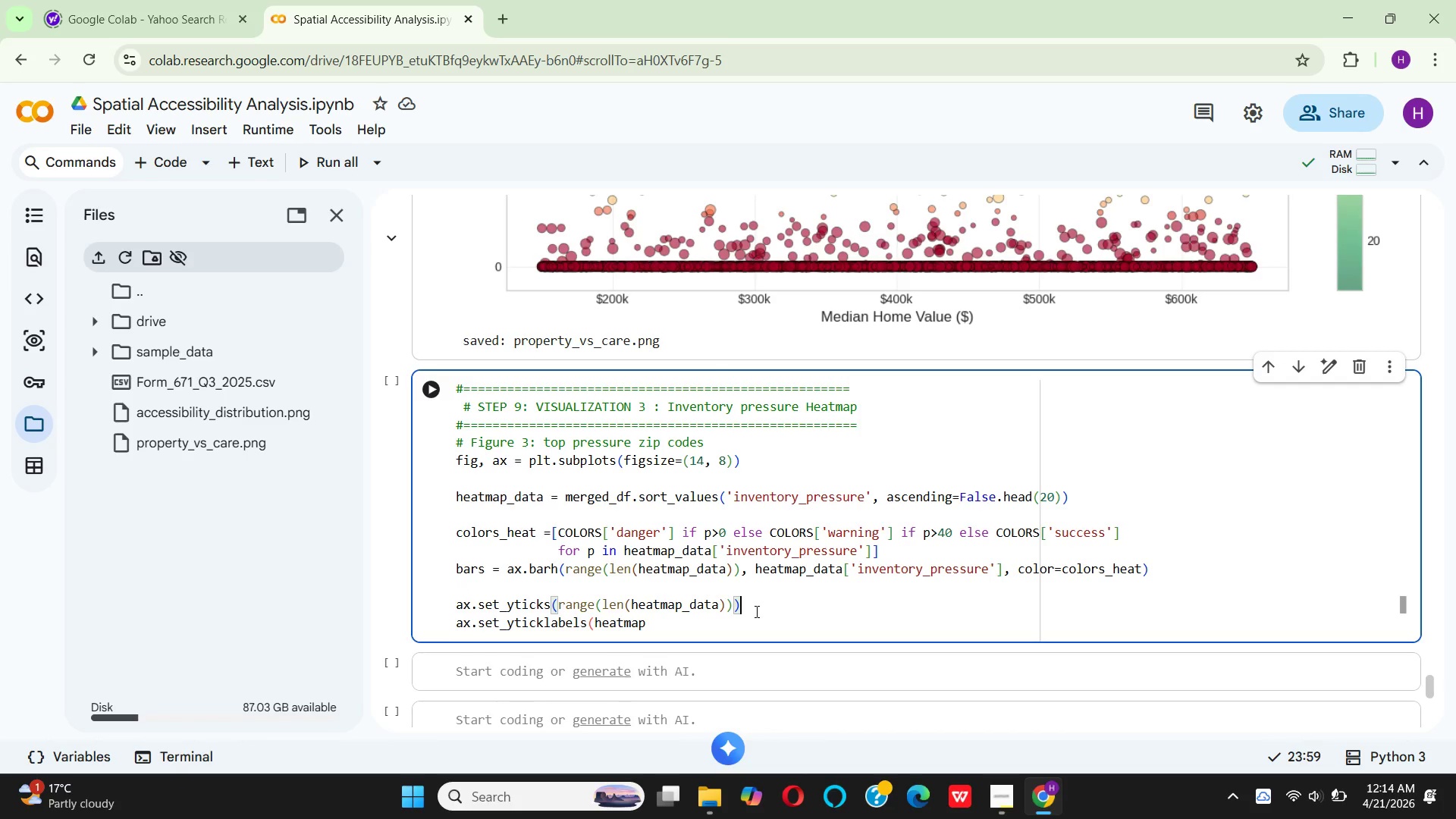 
key(Enter)
 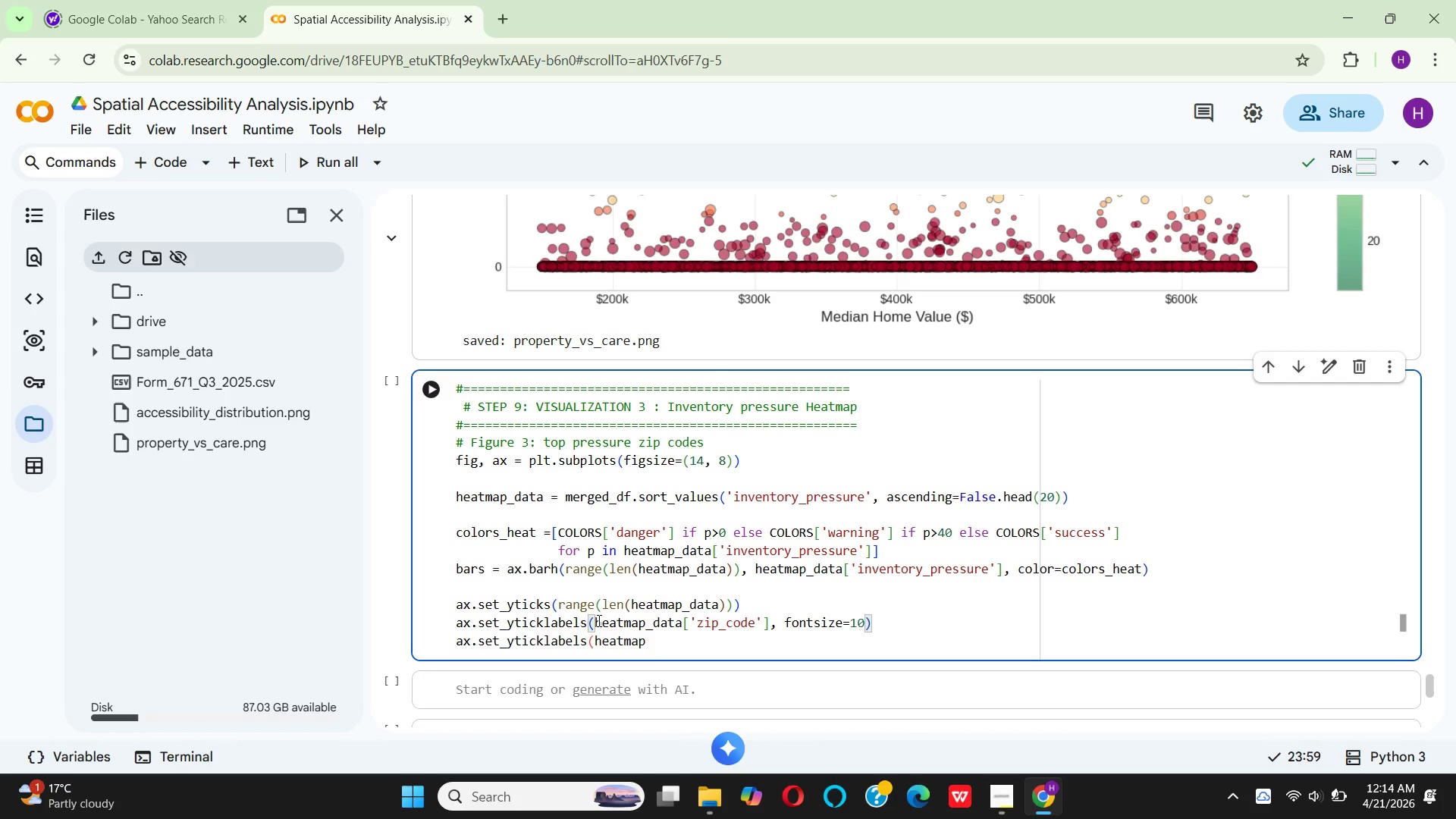 
wait(37.12)
 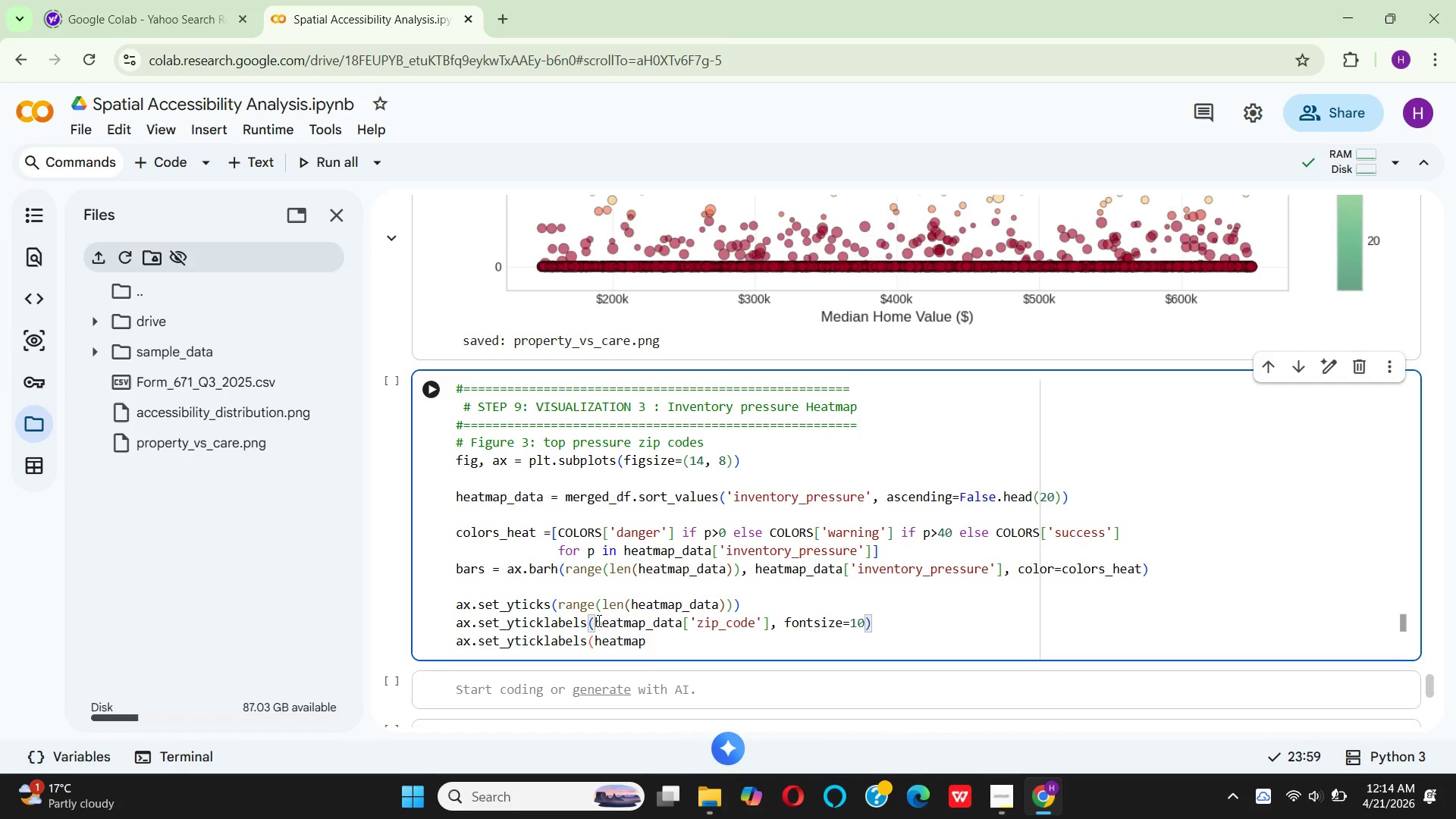 
left_click_drag(start_coordinate=[871, 623], to_coordinate=[590, 626])
 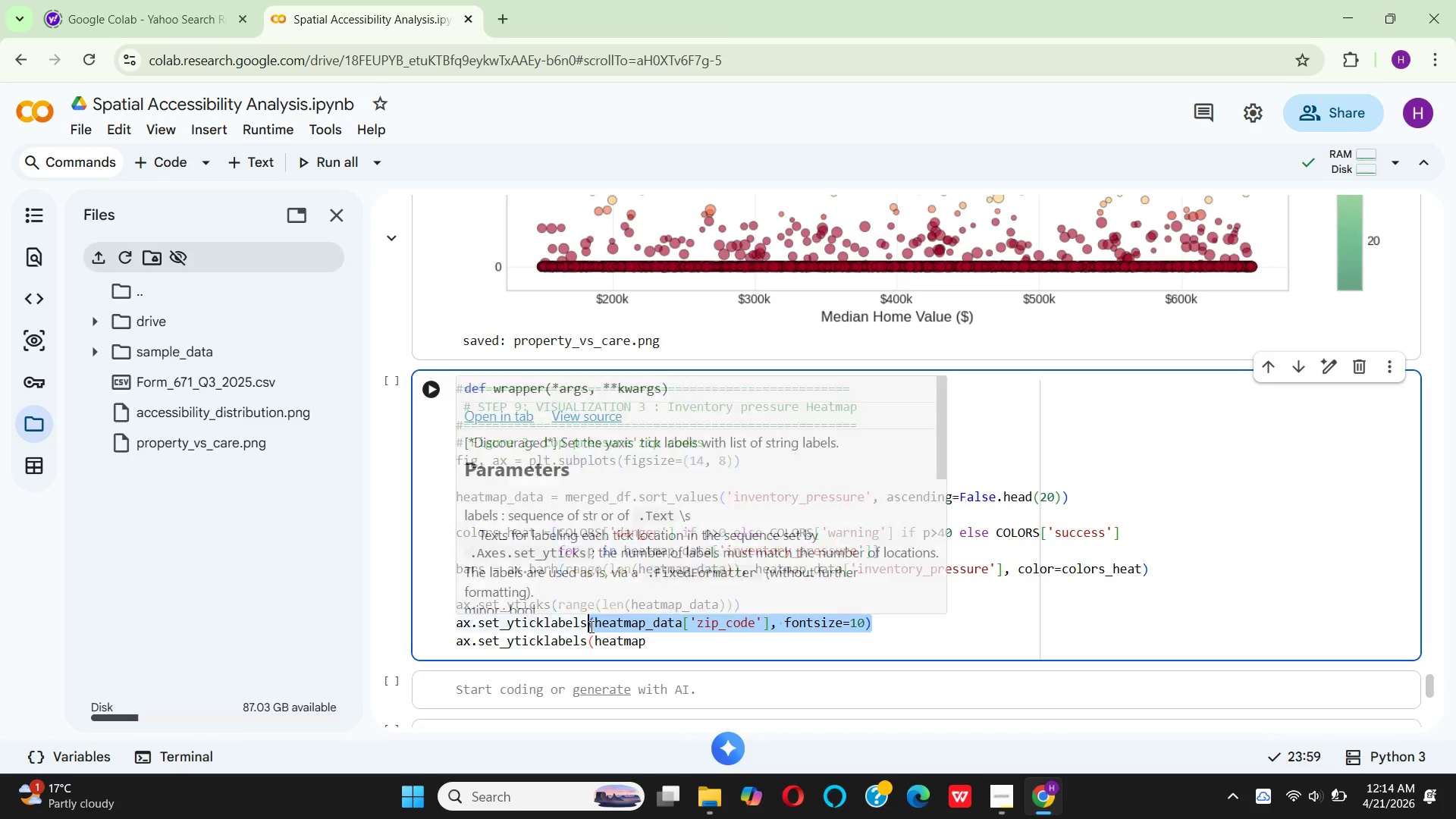 
key(Backspace)
 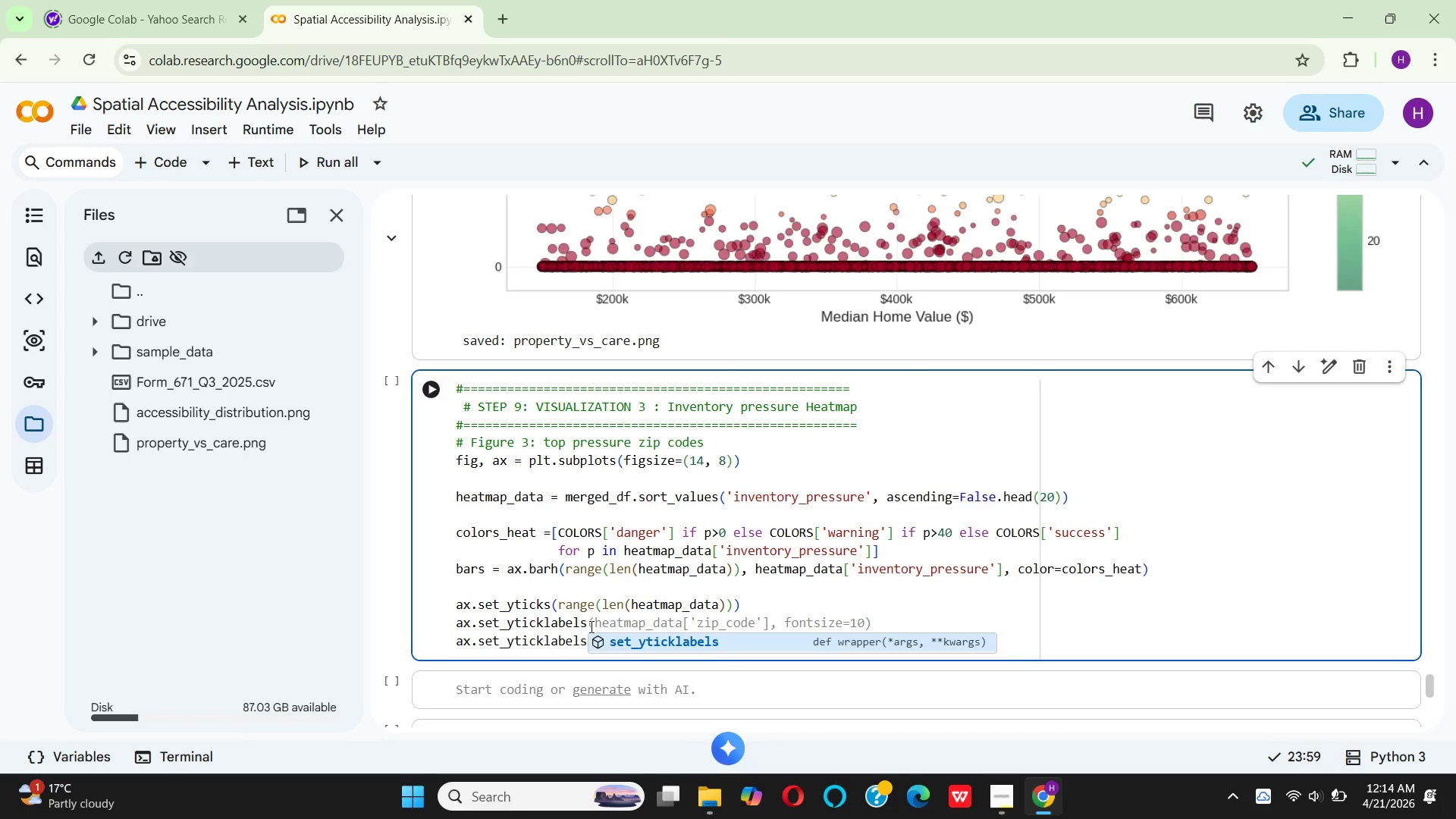 
key(Shift+9)
 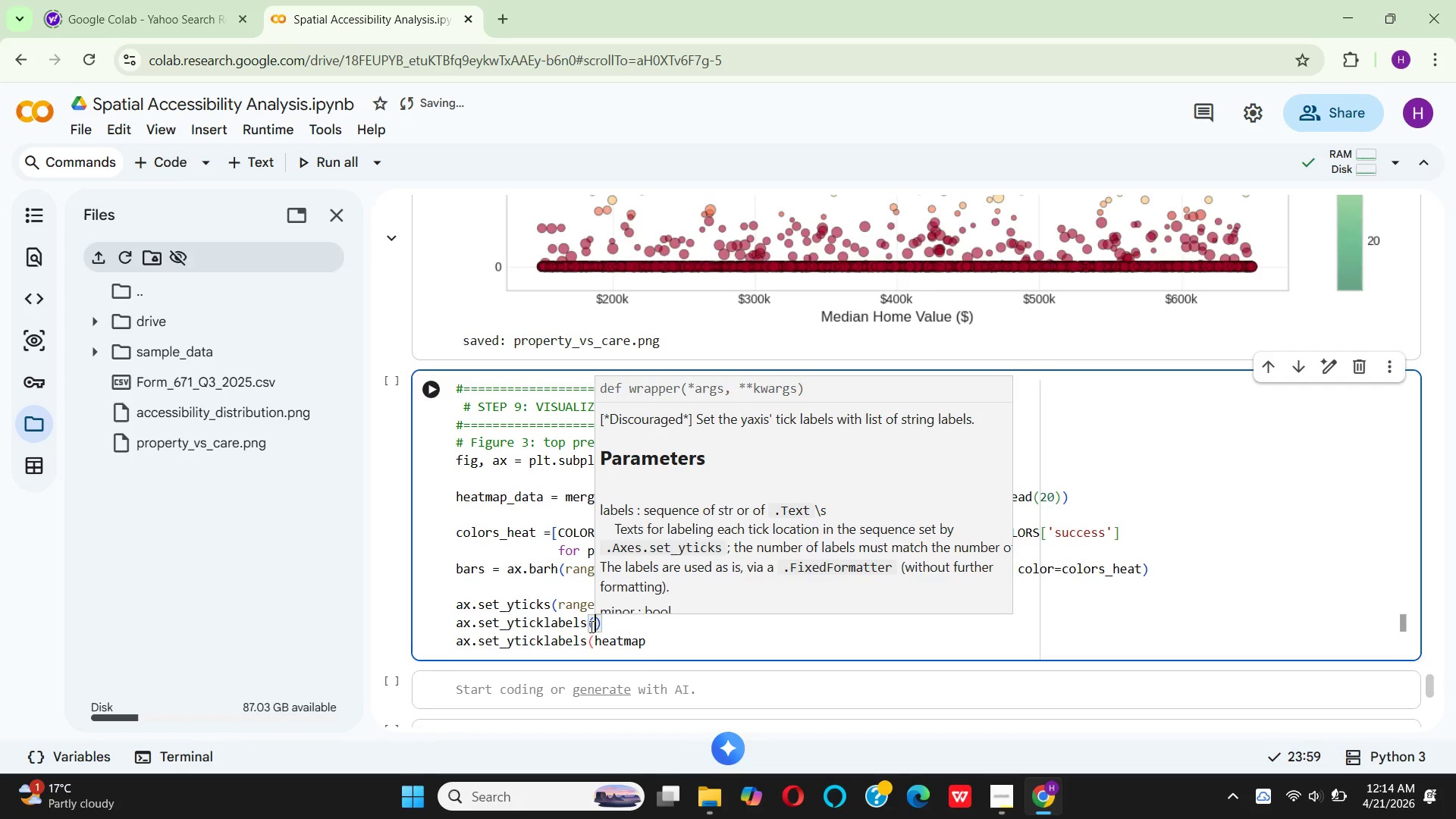 
key(BracketLeft)
 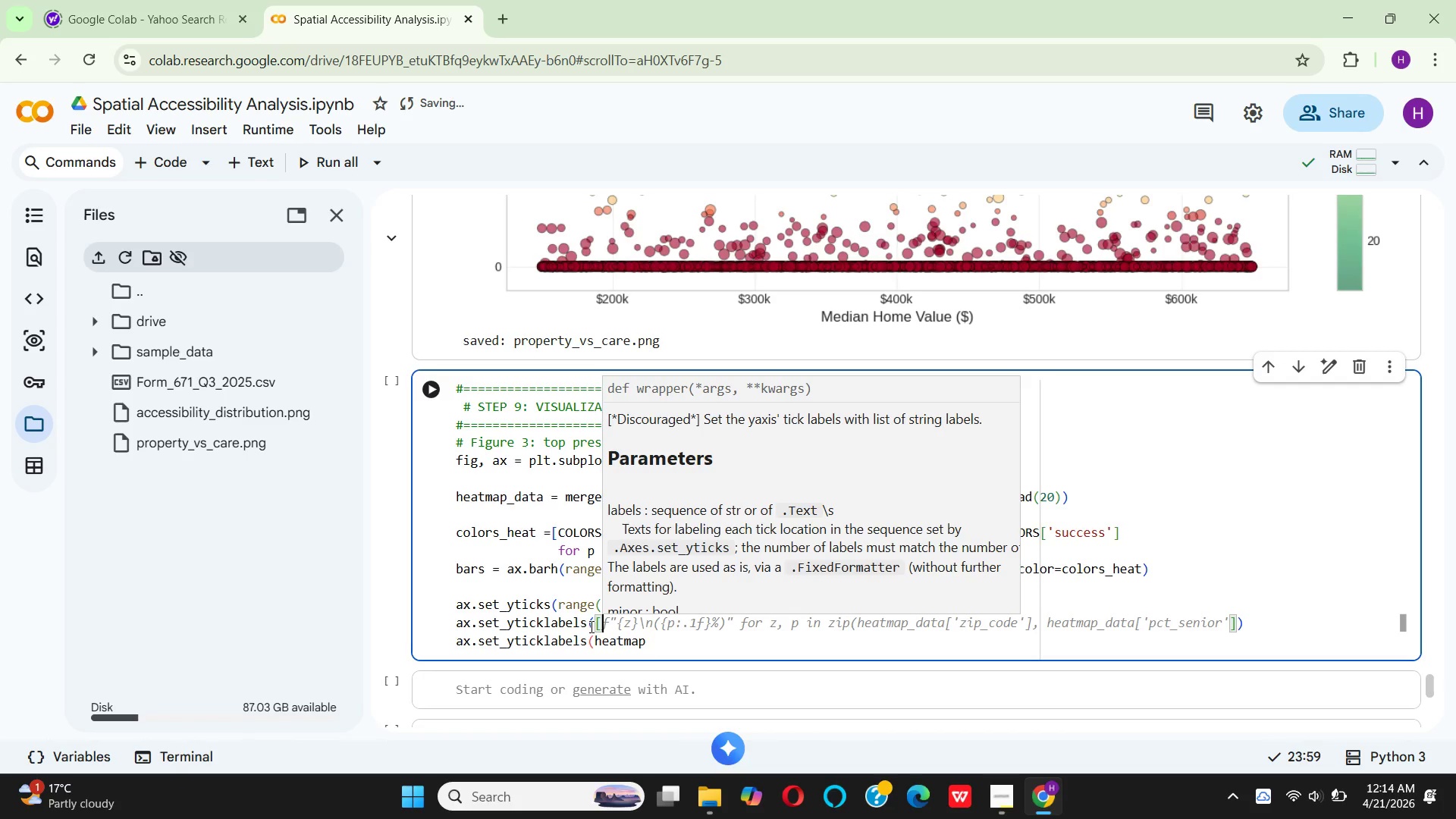 
key(F)
 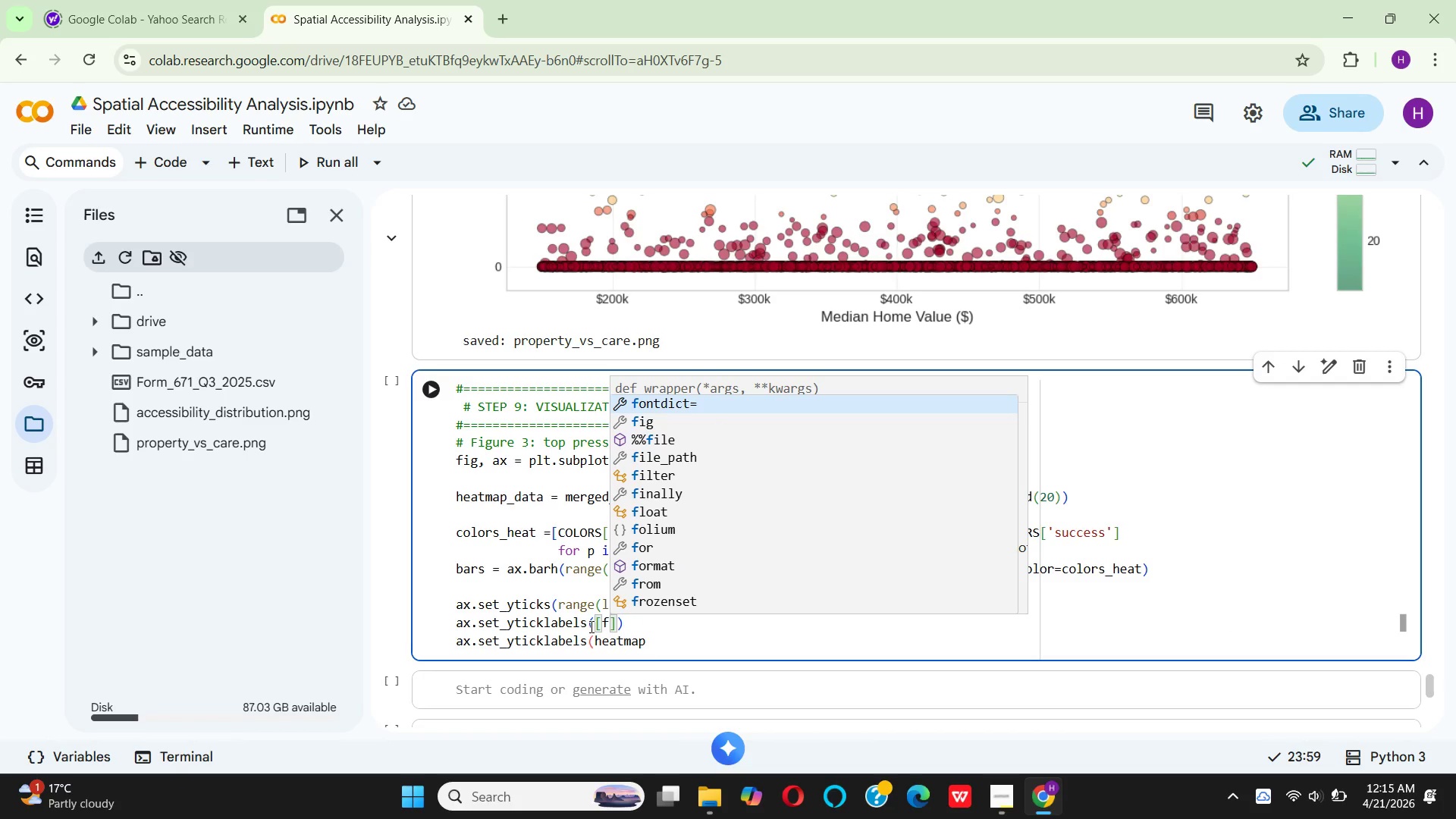 
key(Shift+Quote)
 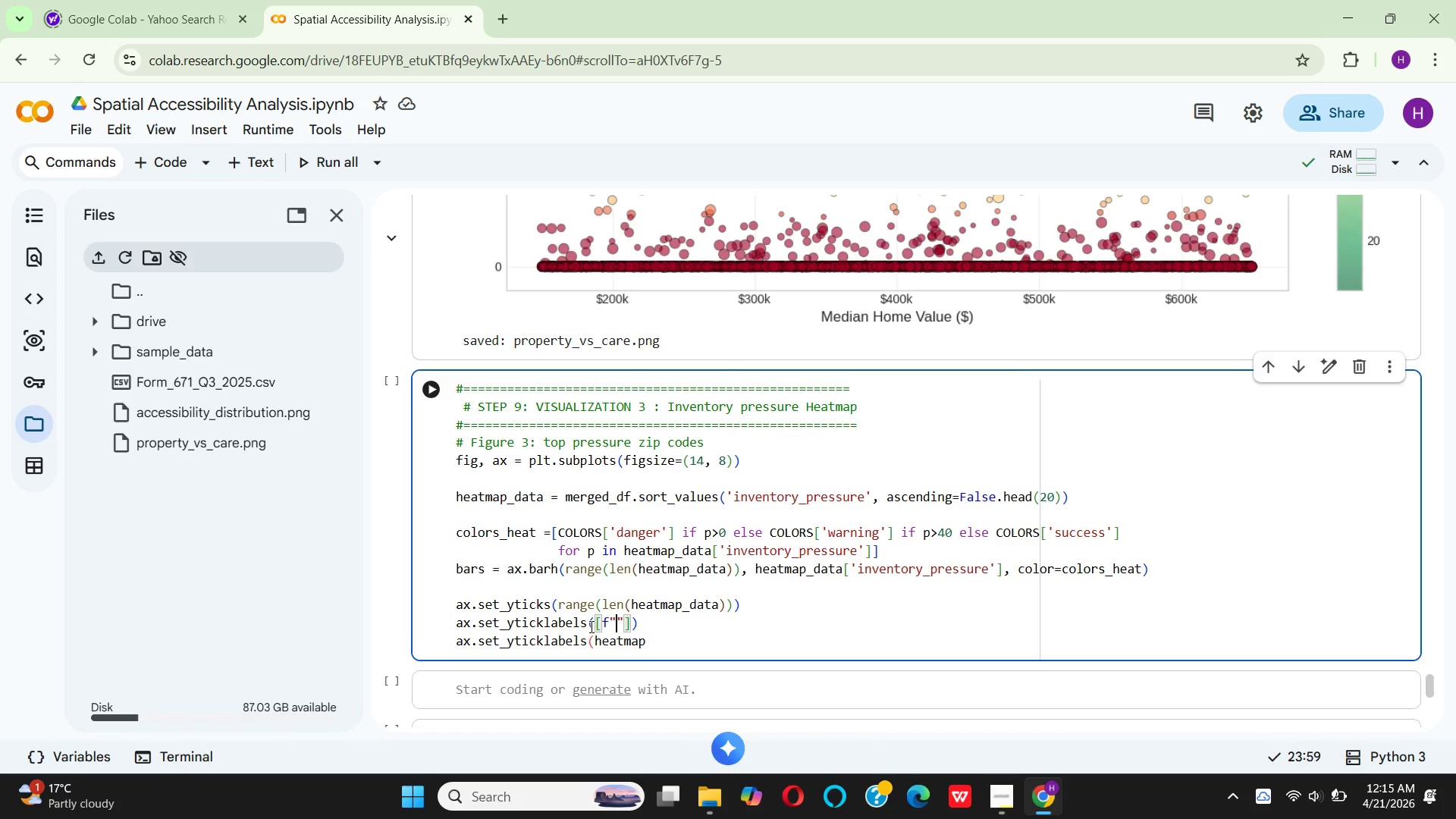 
key(Shift+BracketLeft)
 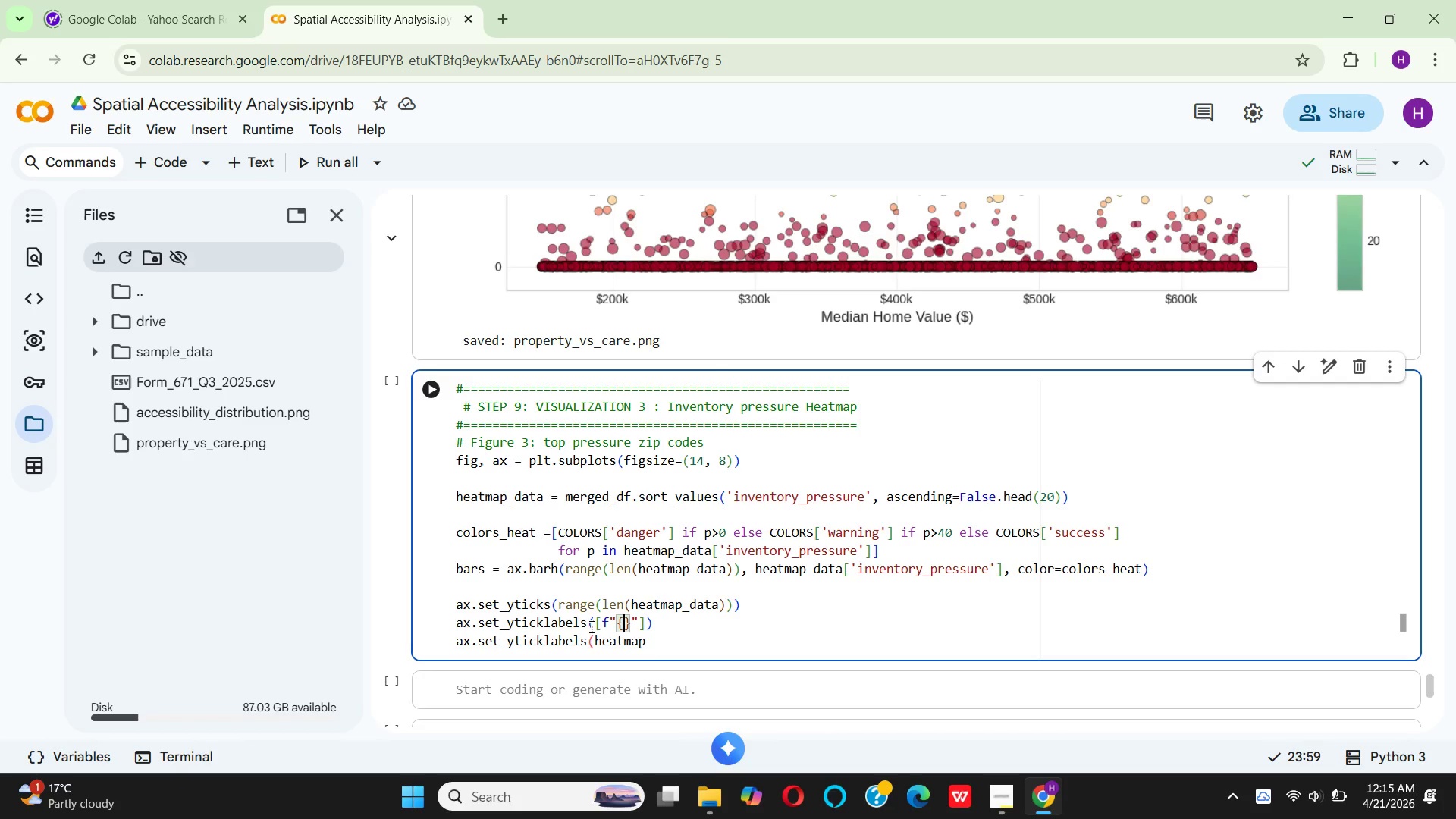 
wait(5.38)
 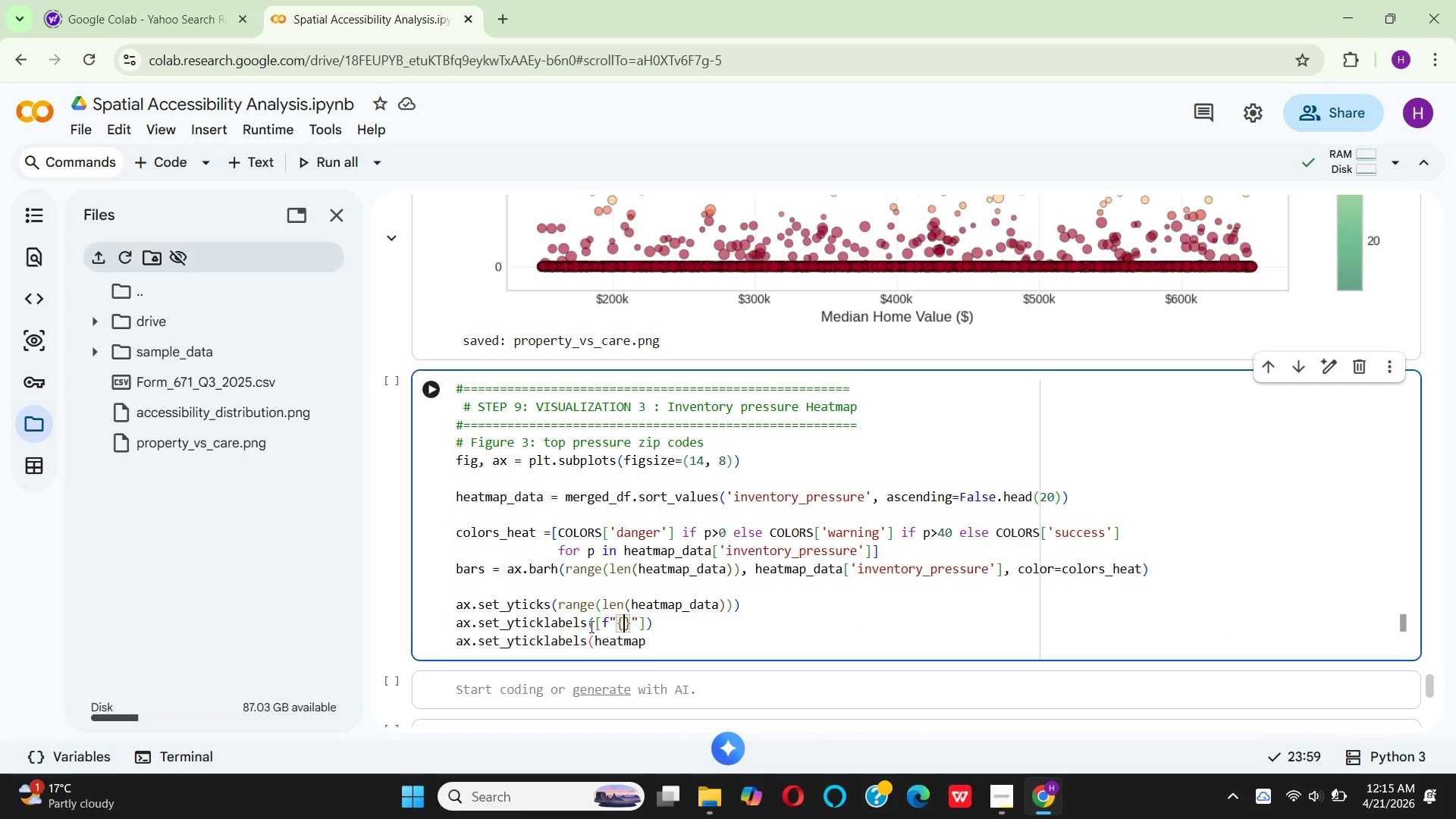 
key(Z)
 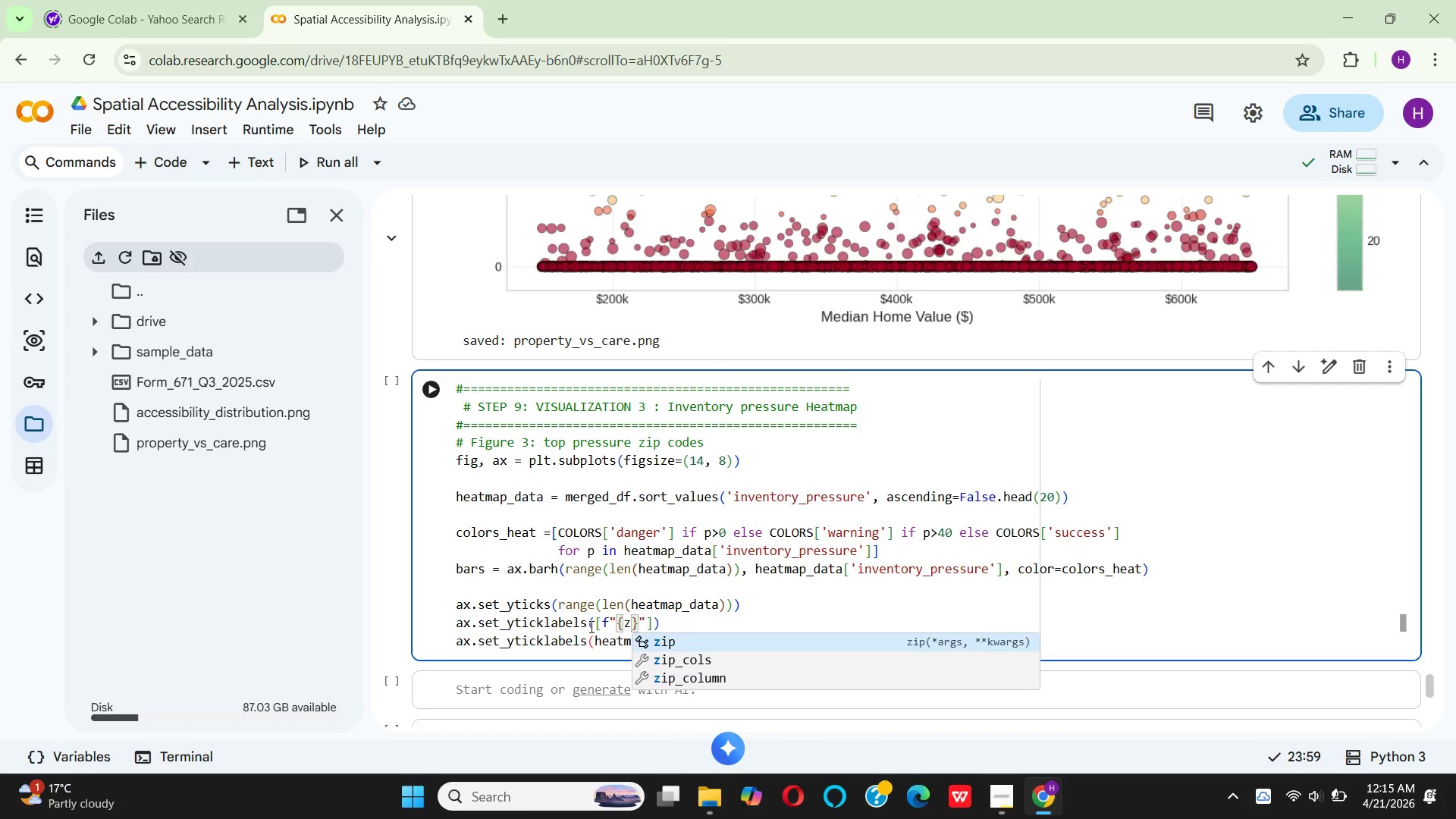 
key(ArrowRight)
 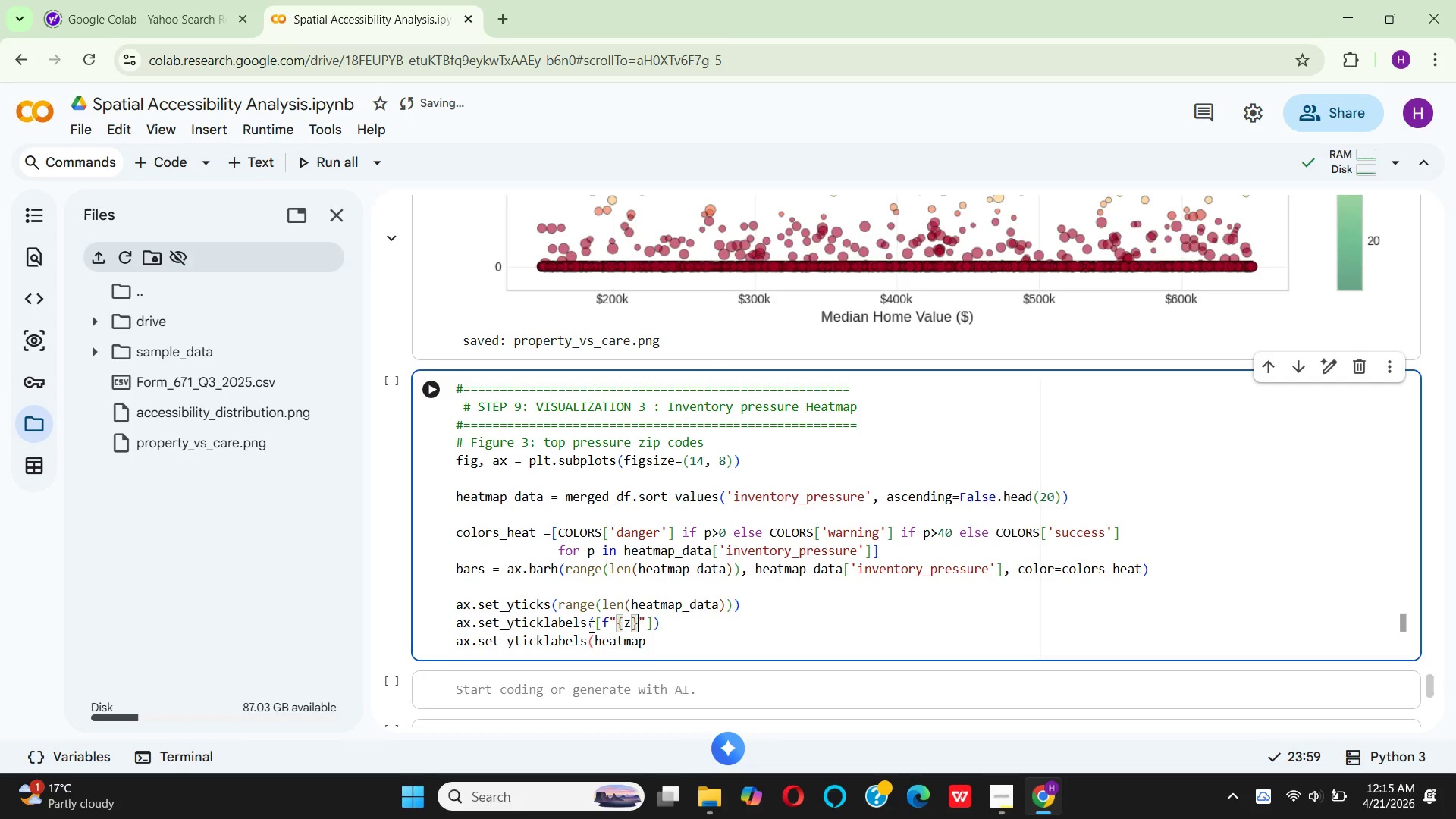 
wait(22.08)
 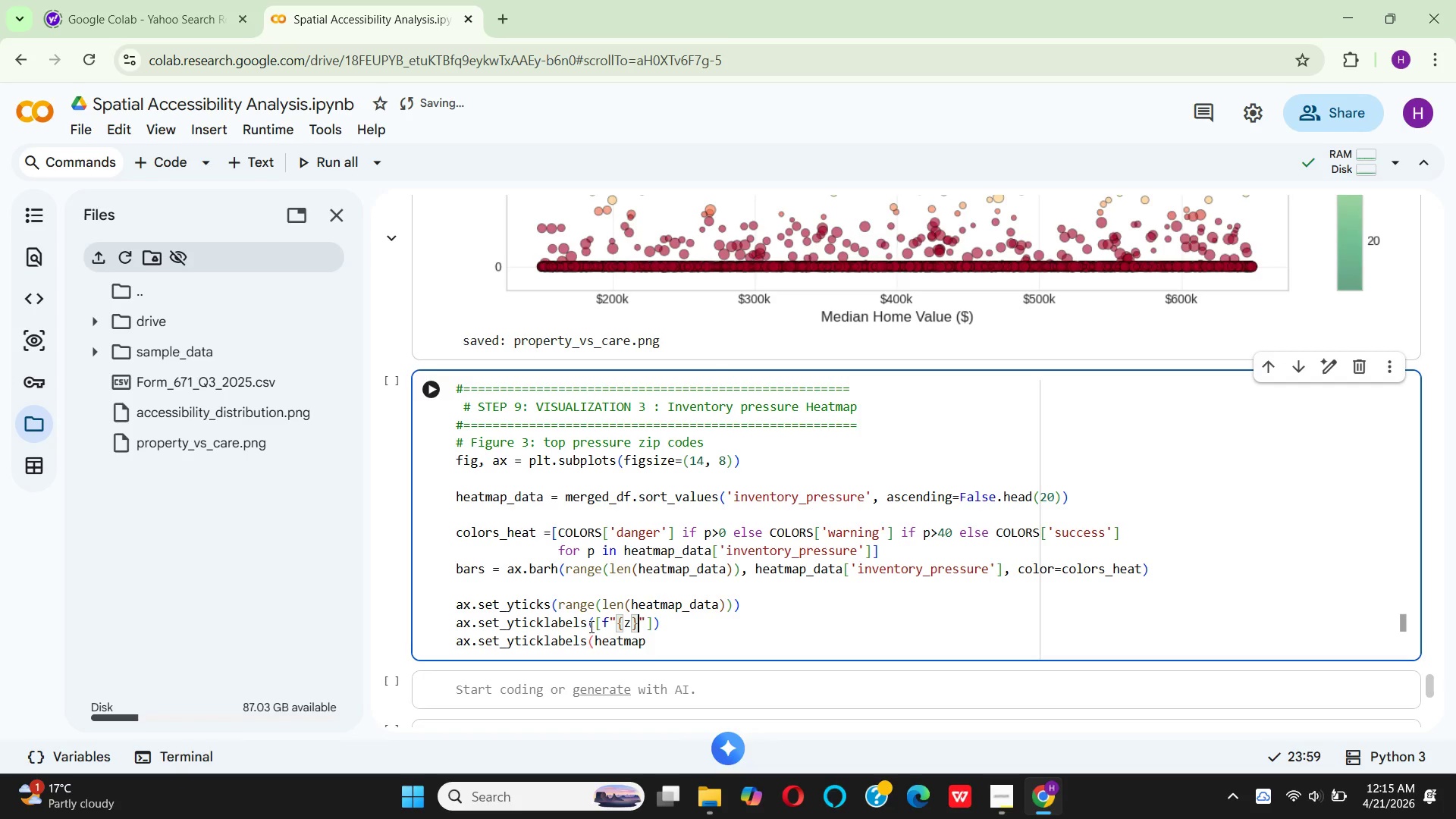 
key(Space)
 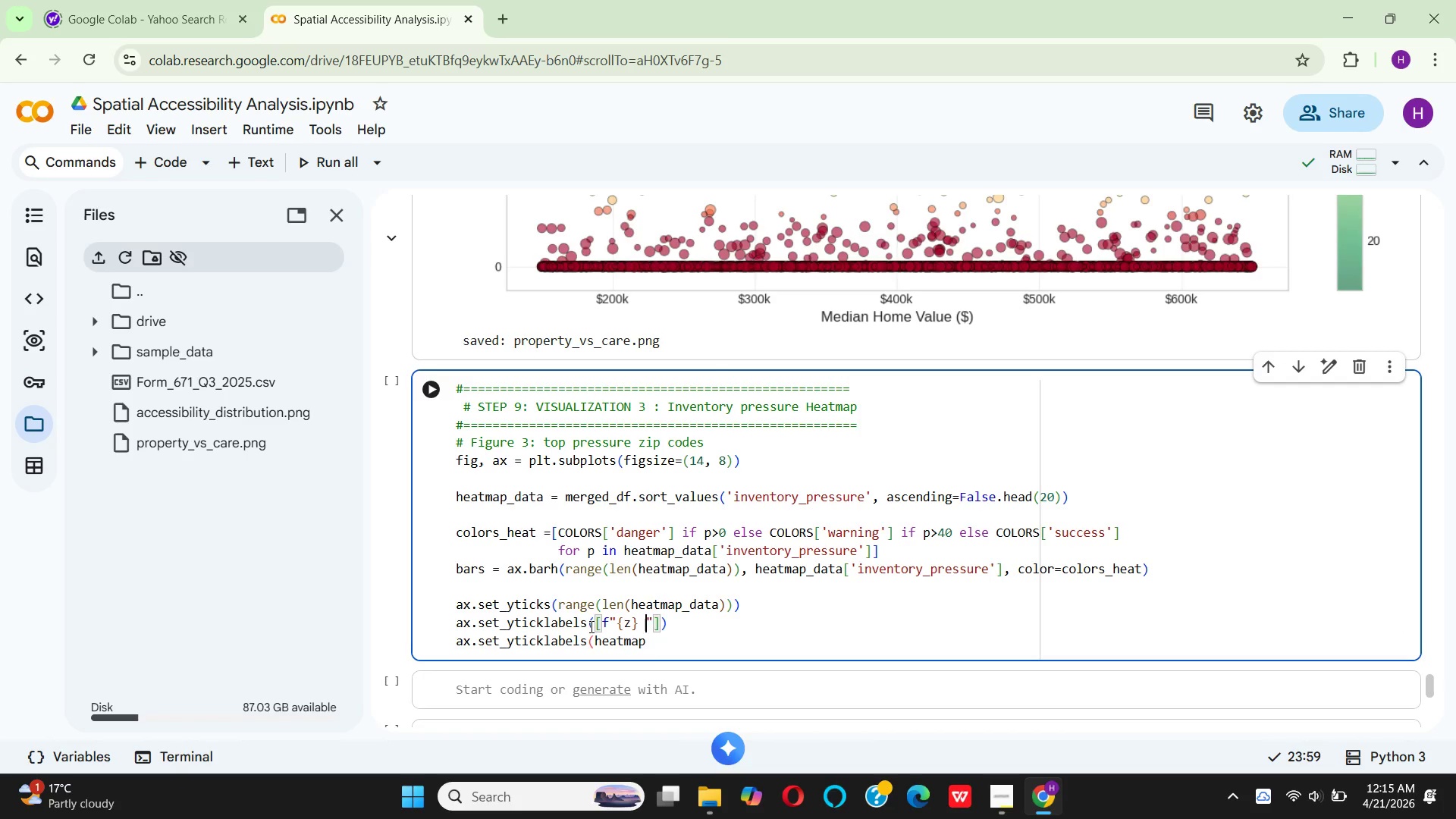 
key(Shift+9)
 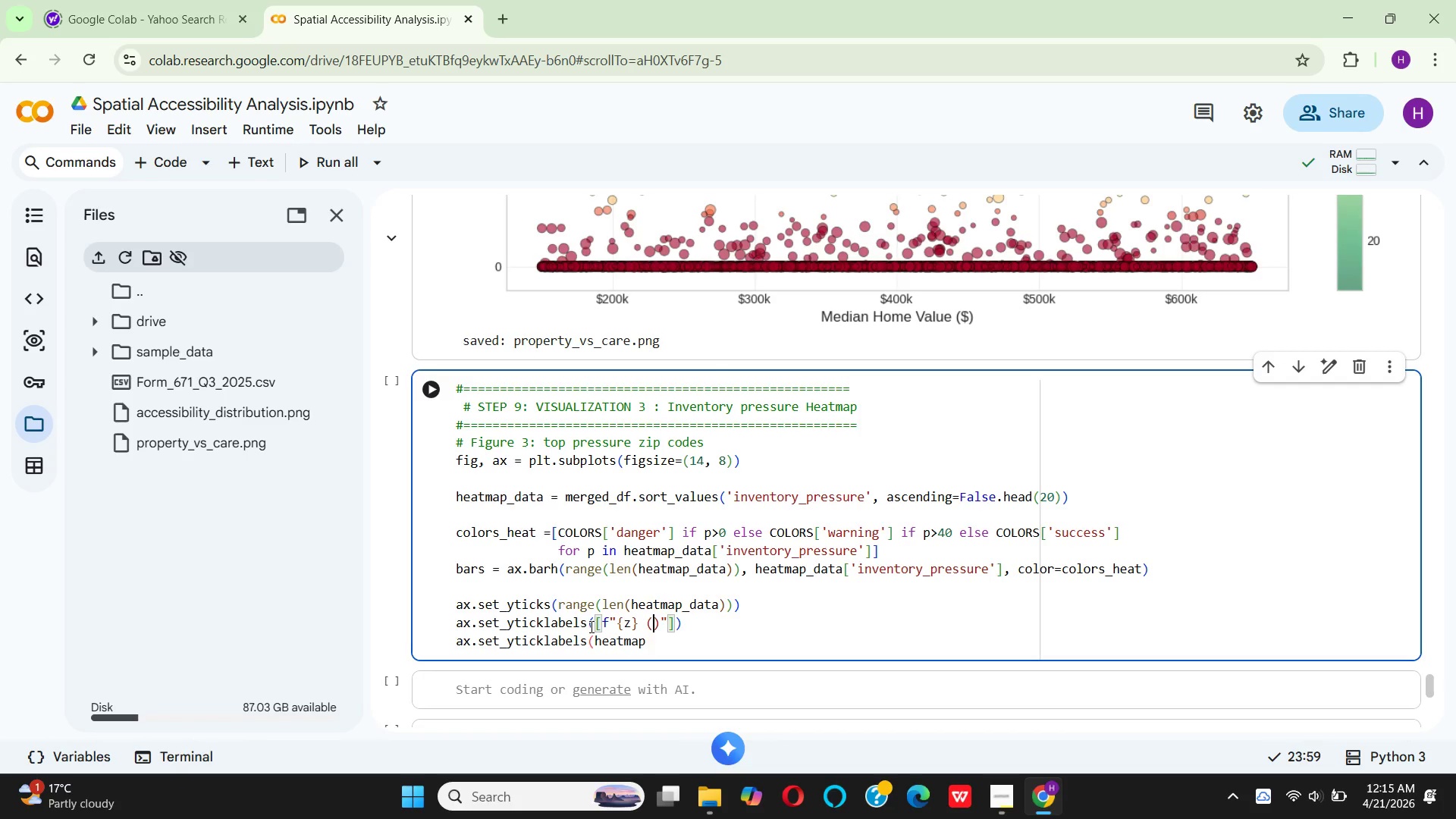 
key(CapsLock)
 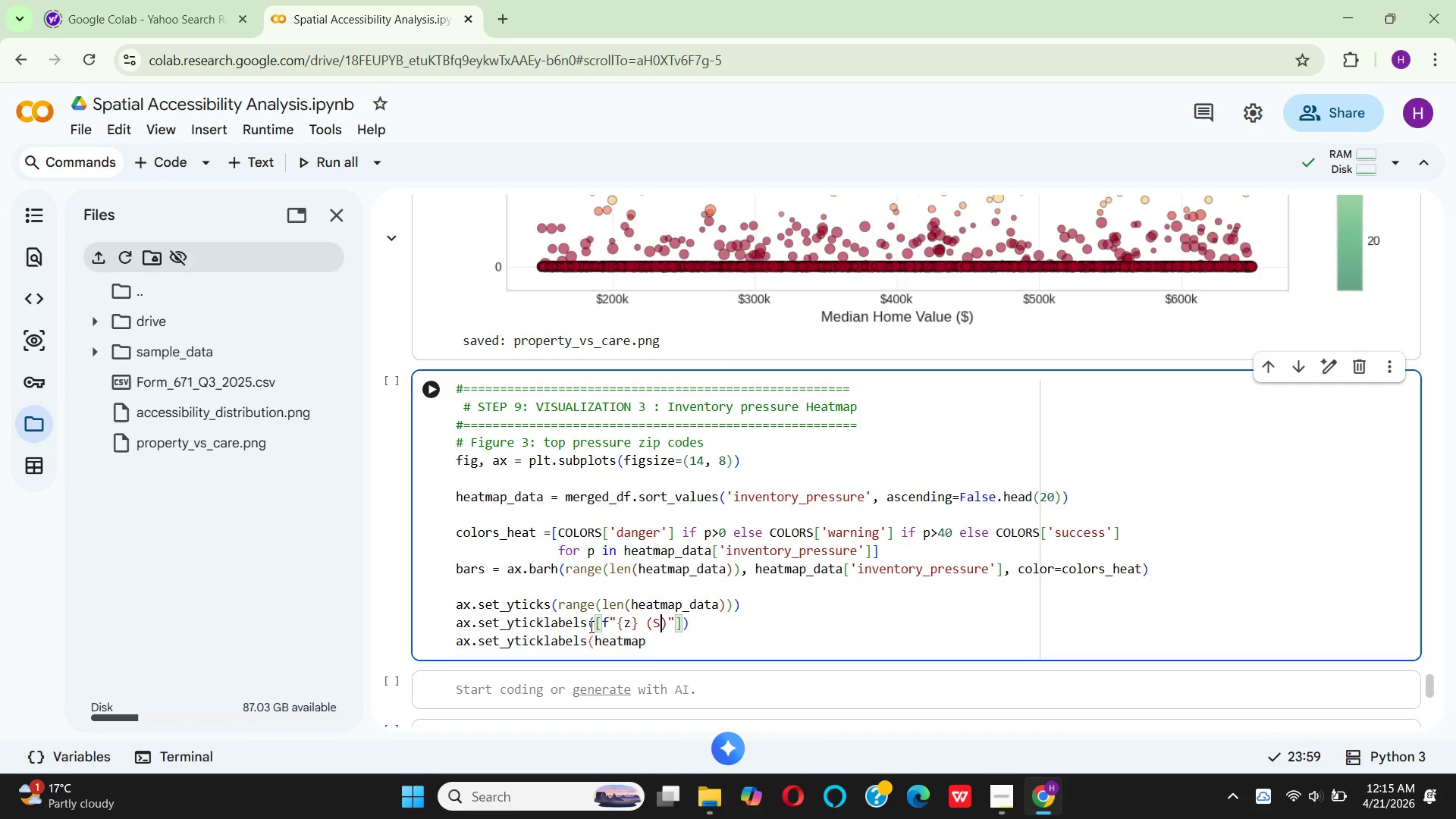 
key(S)
 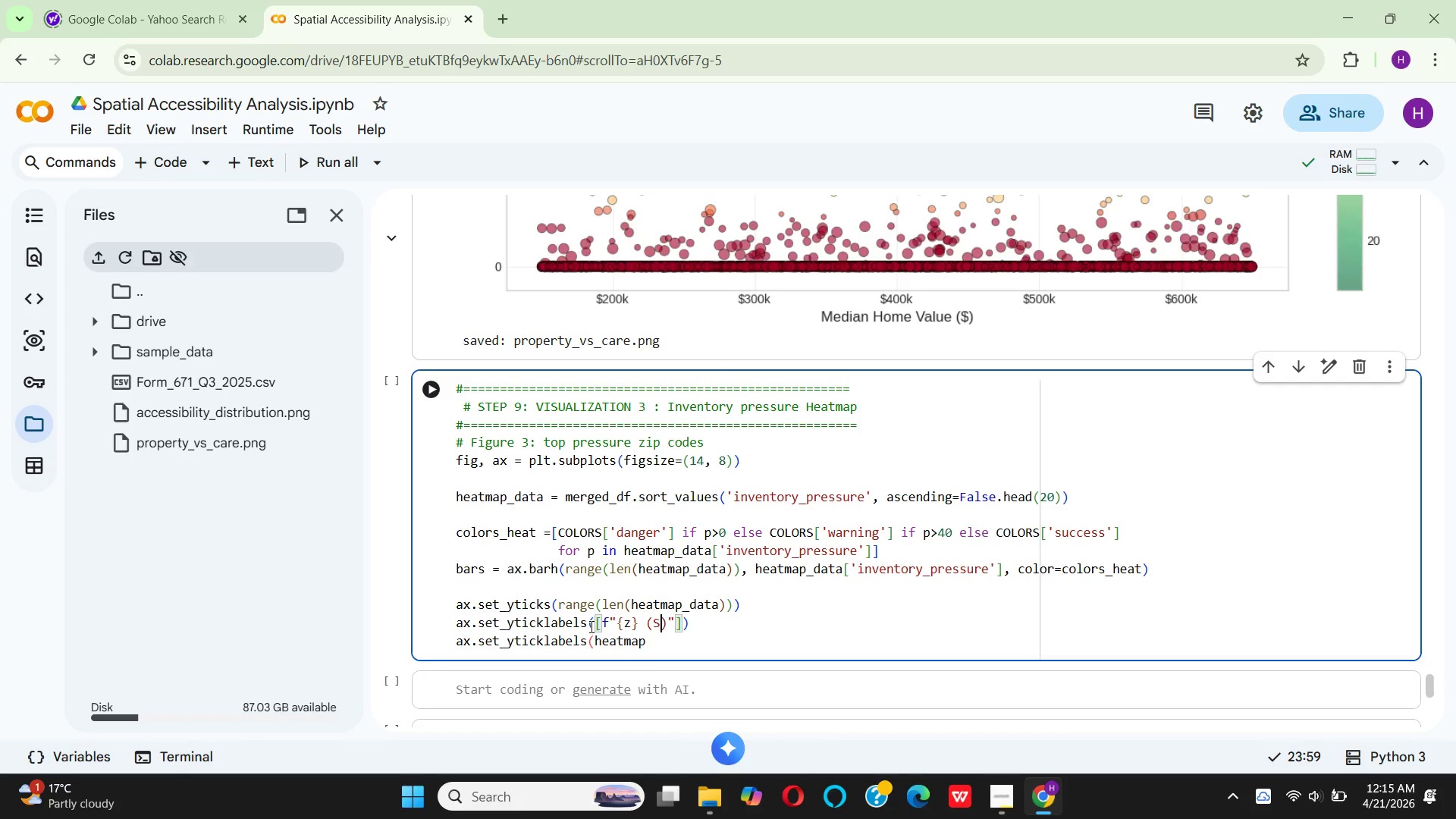 
key(CapsLock)
 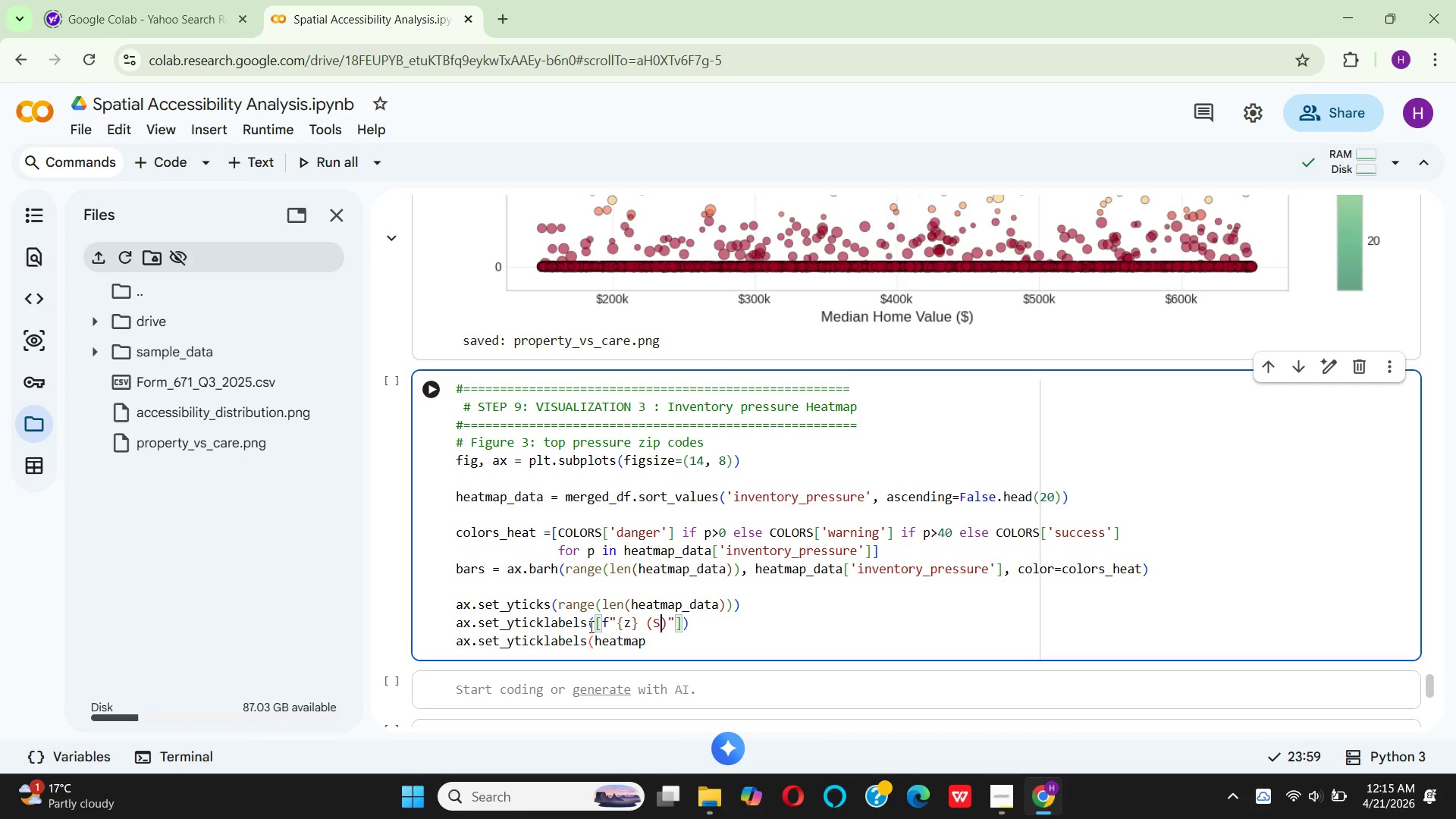 
key(E)
 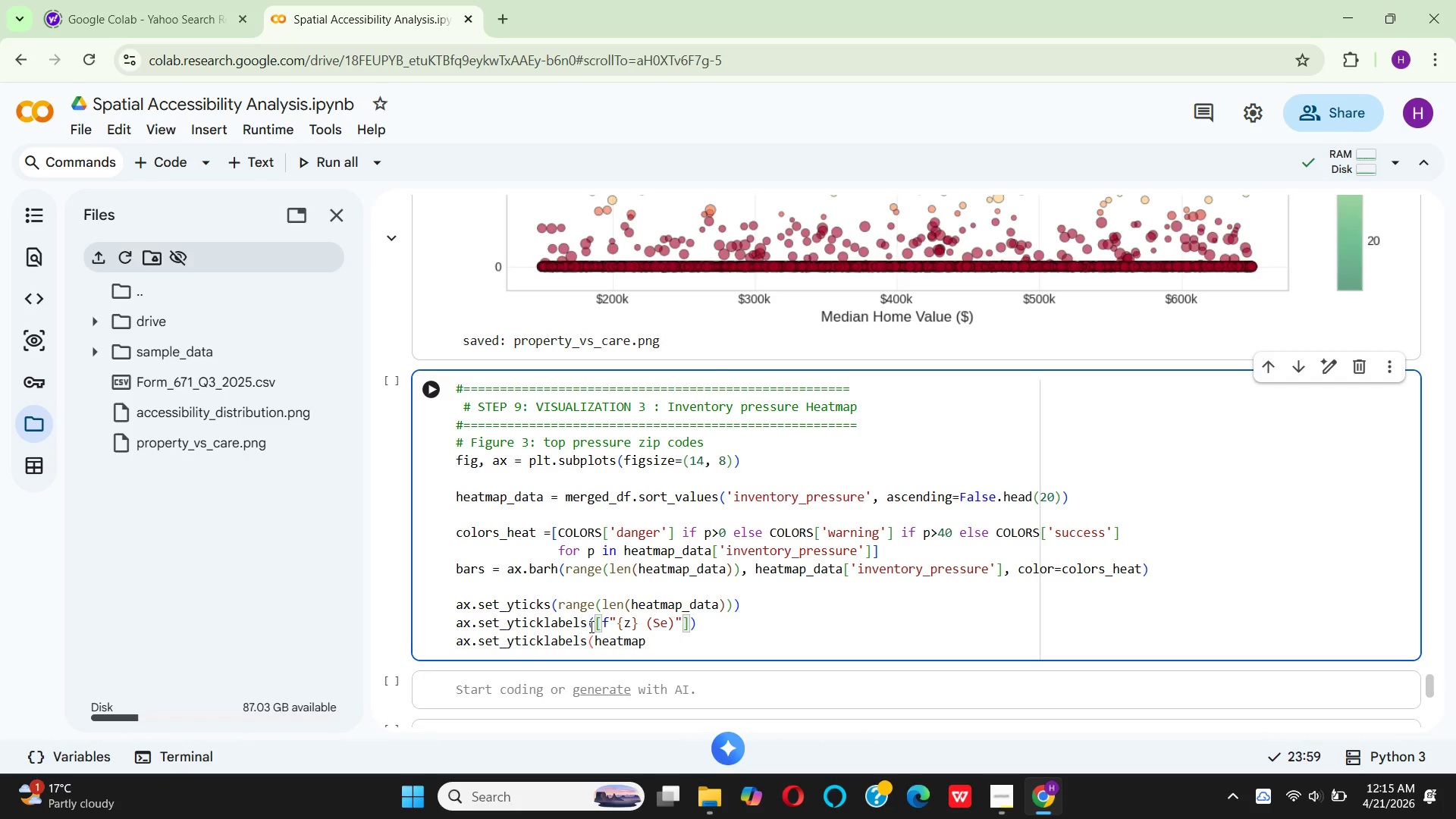 
wait(6.38)
 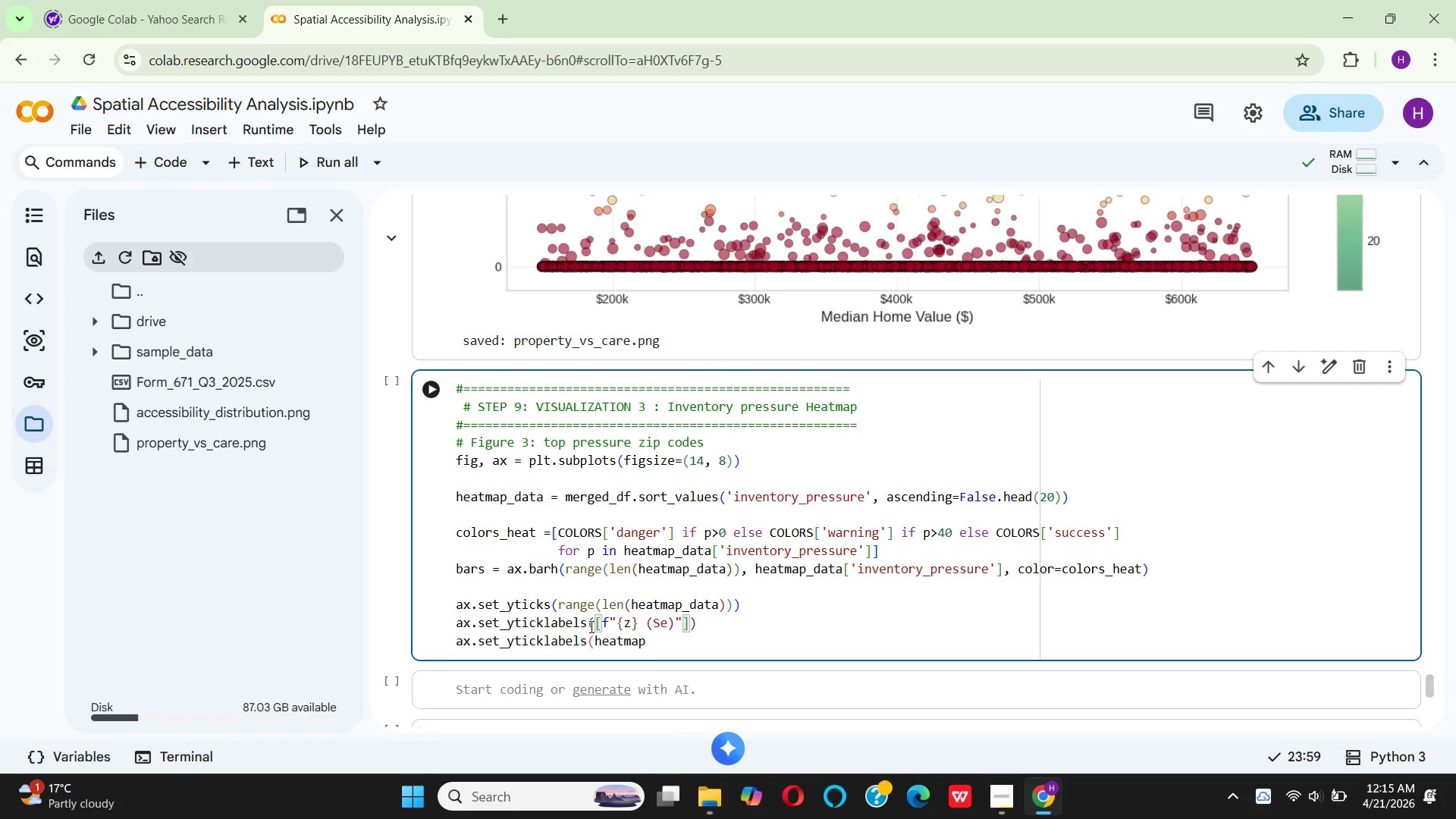 
type(NORS)
 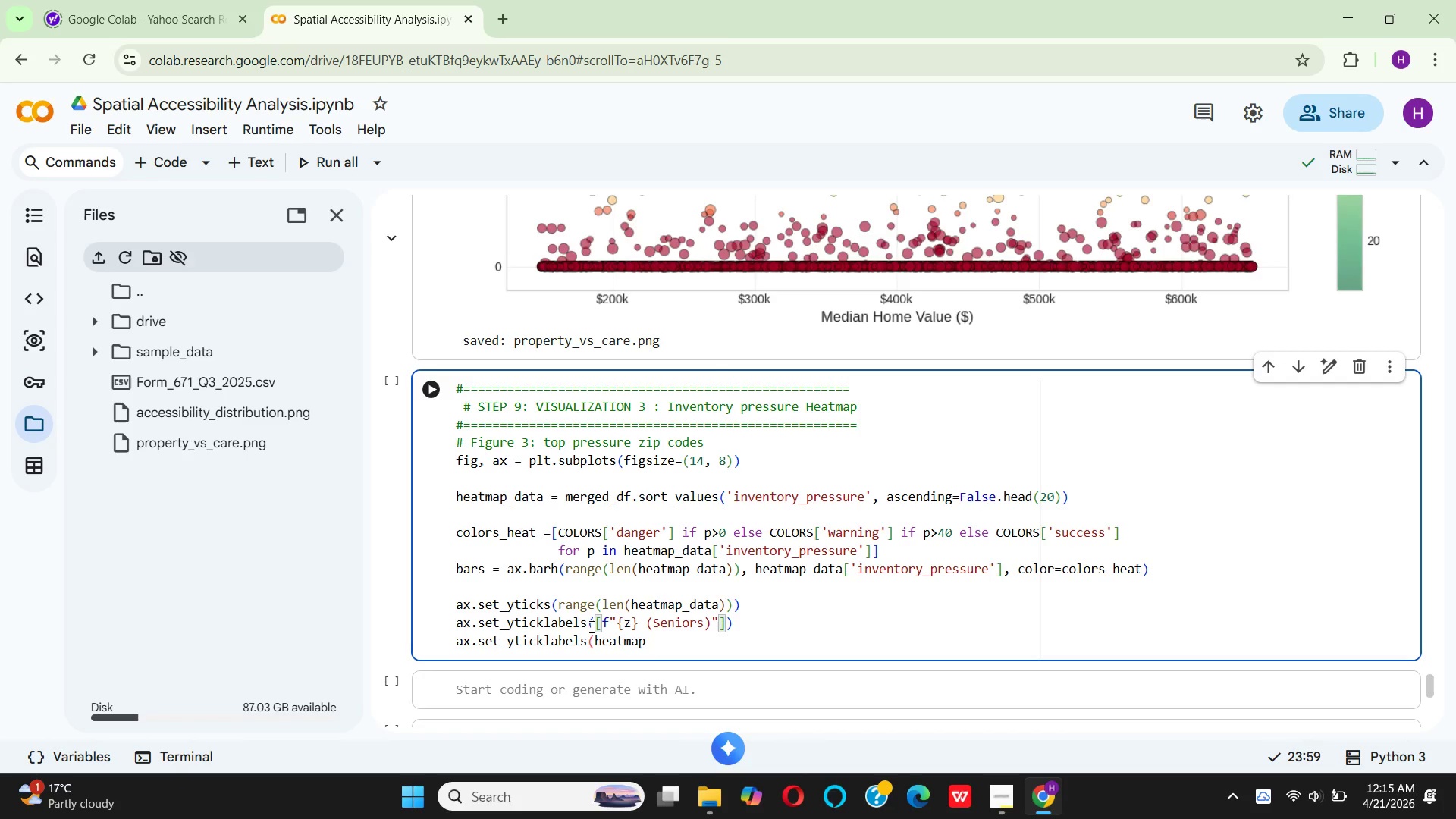 
hold_key(key=I, duration=0.31)
 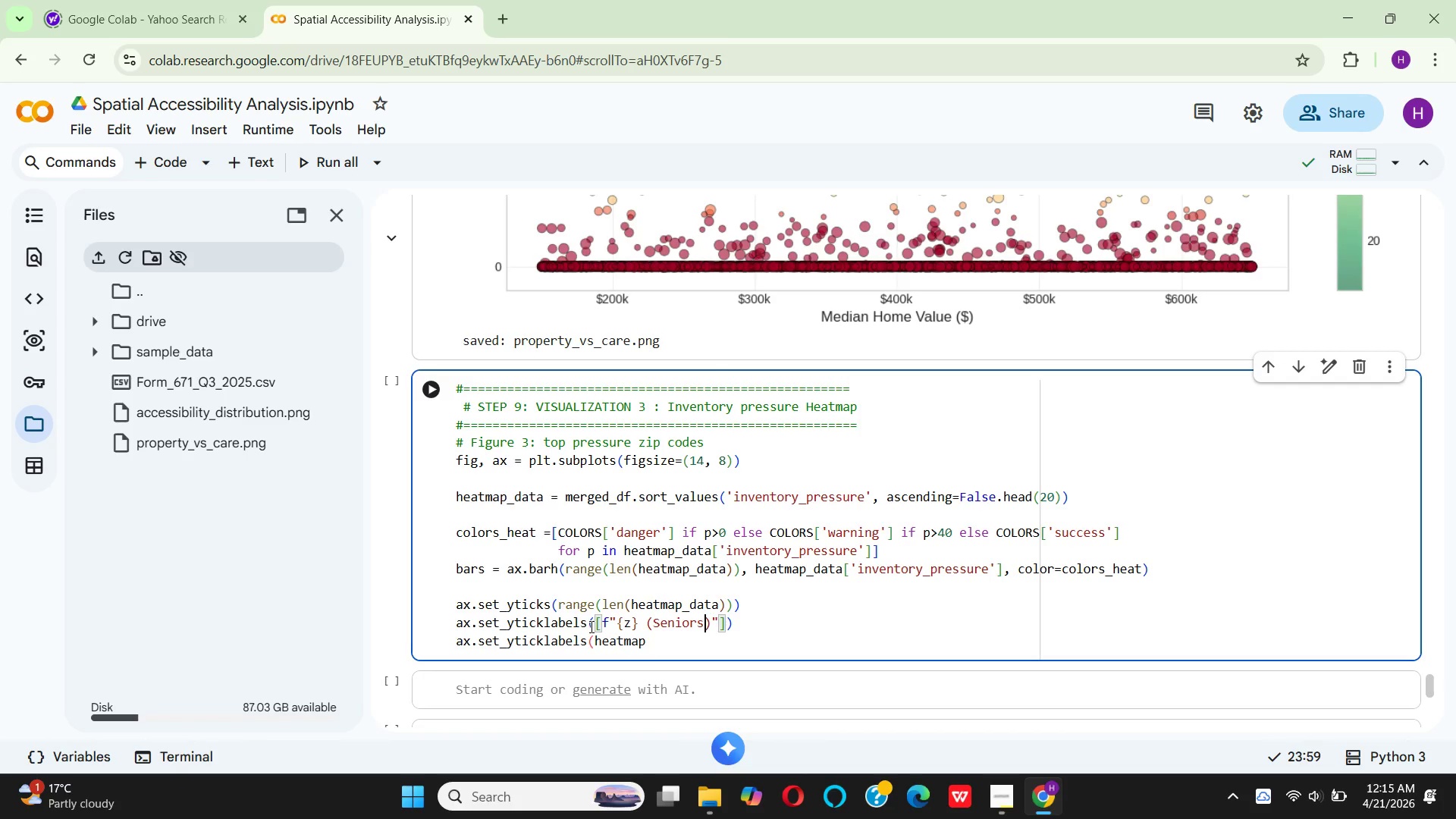 
wait(6.34)
 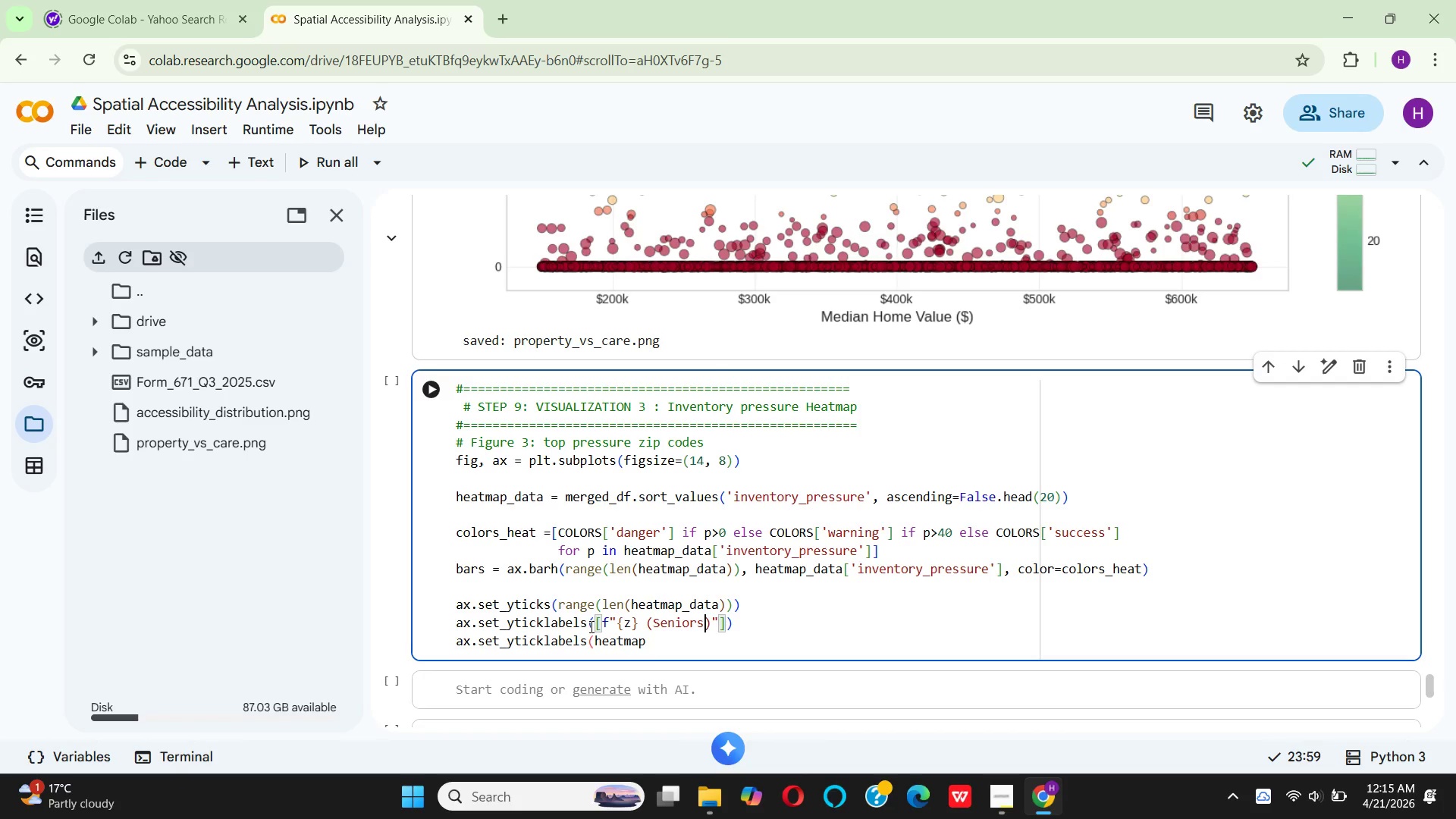 
key(Shift+Semicolon)
 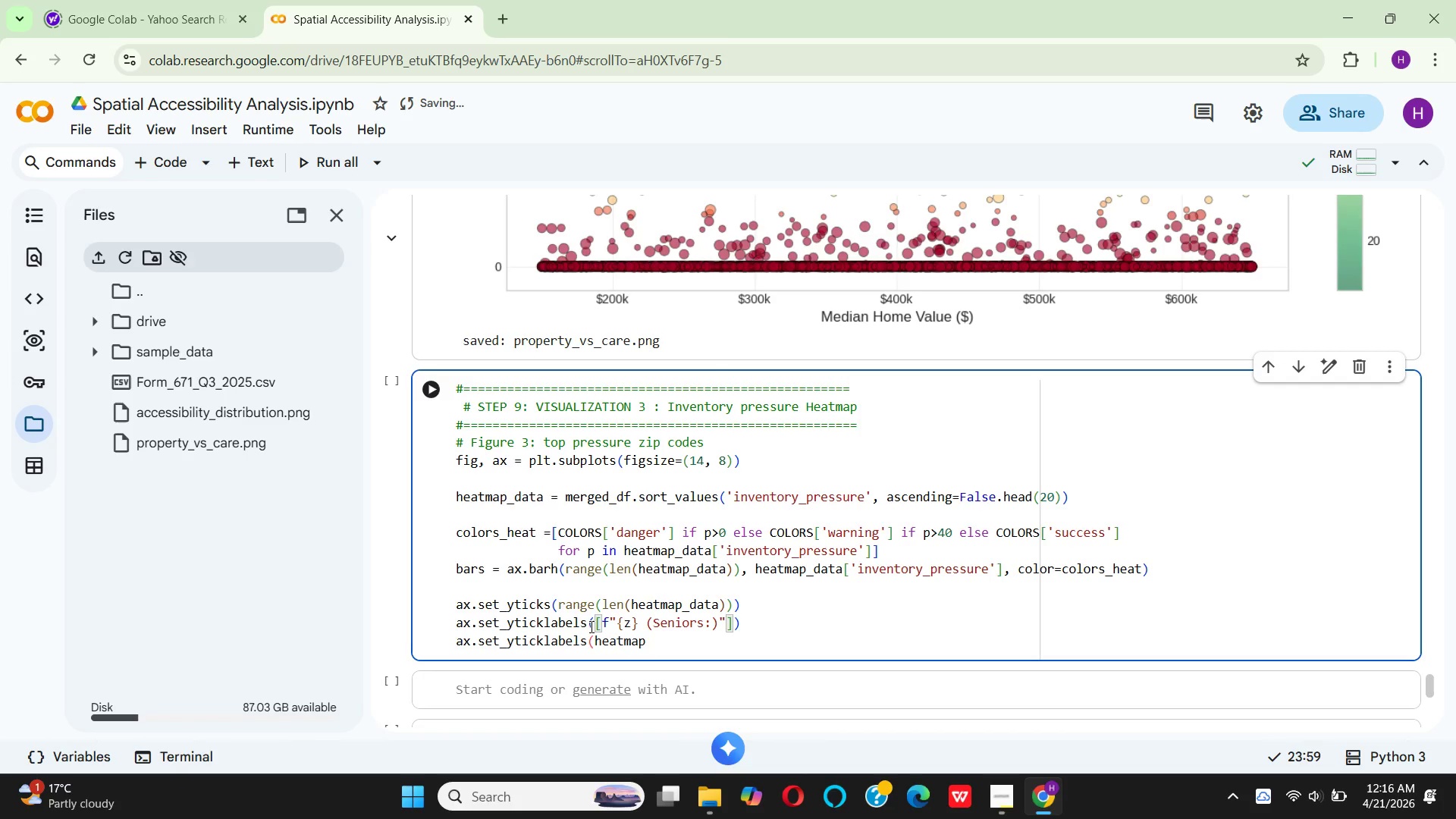 
type( {P/1000)
 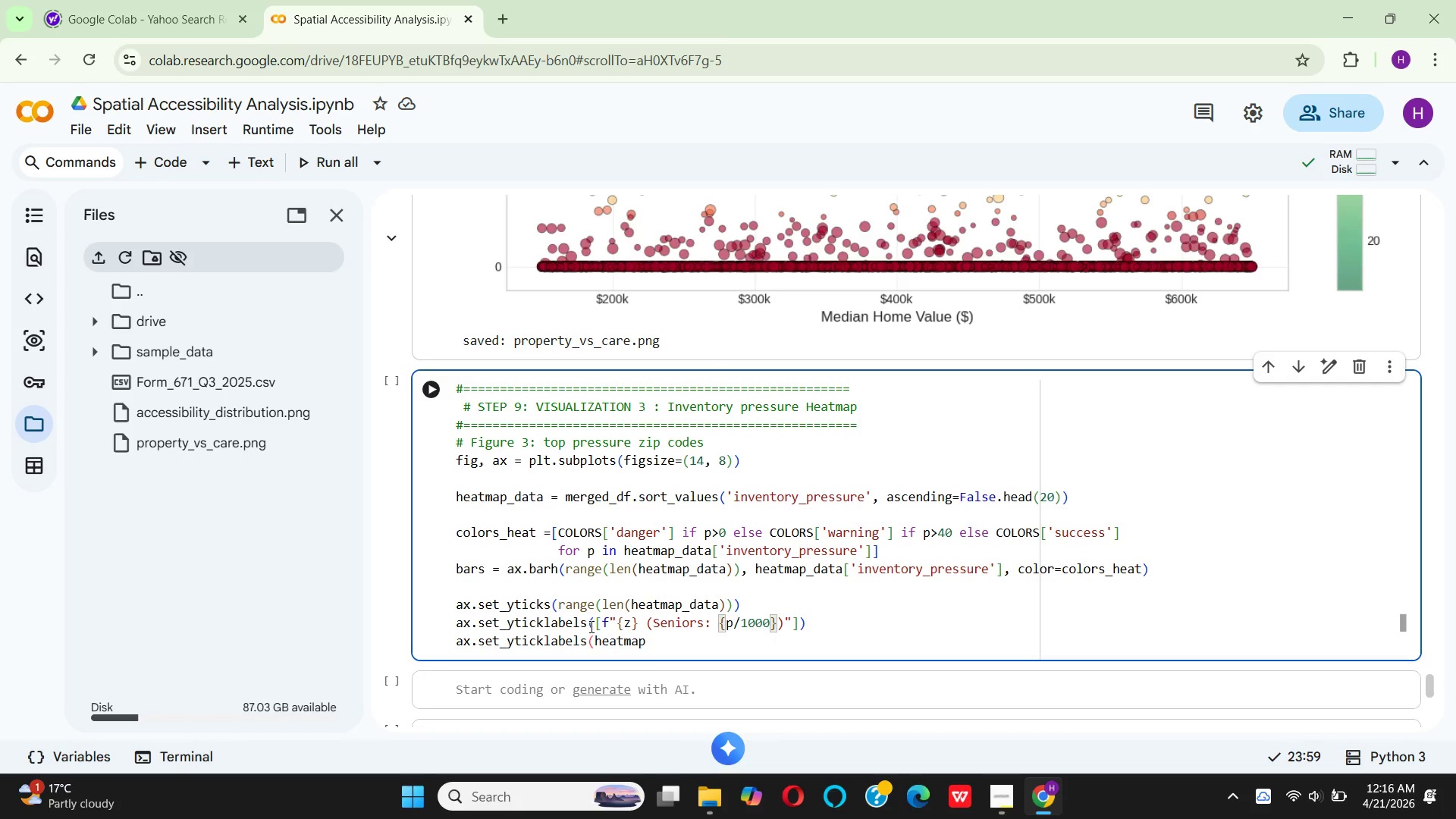 
type(:.0F)
 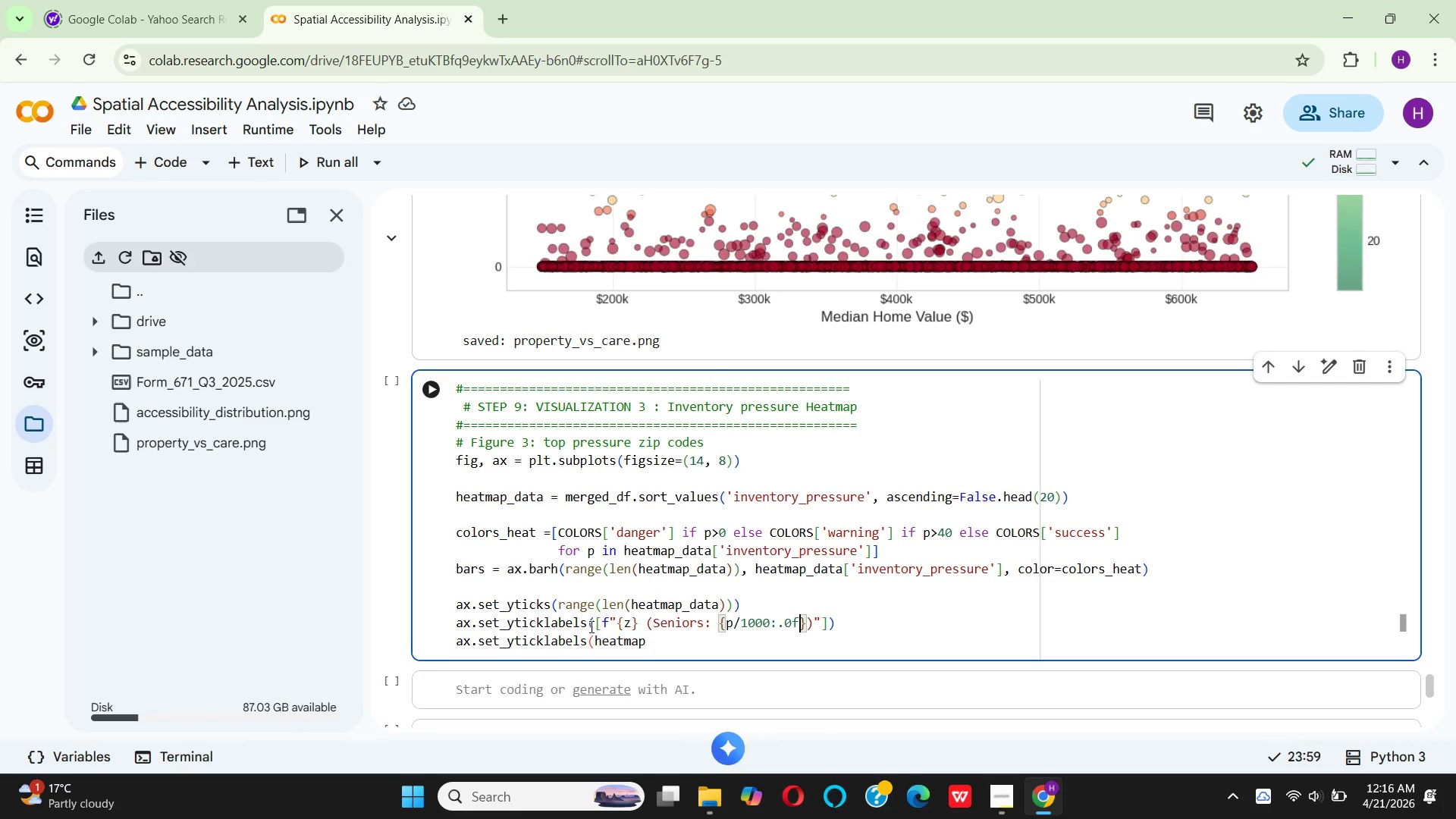 
key(ArrowRight)
 